 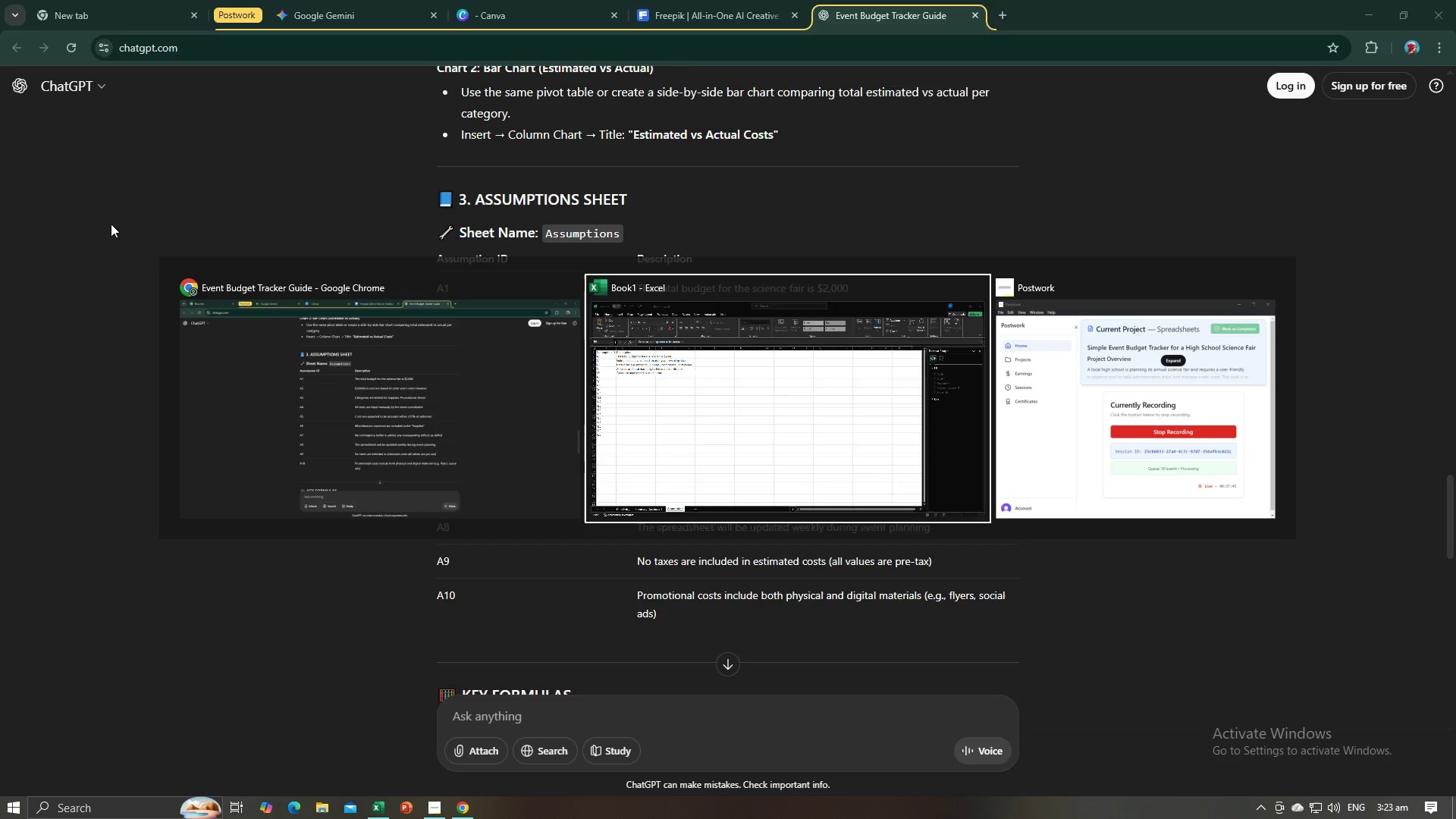 
key(Tab)
type(within )
 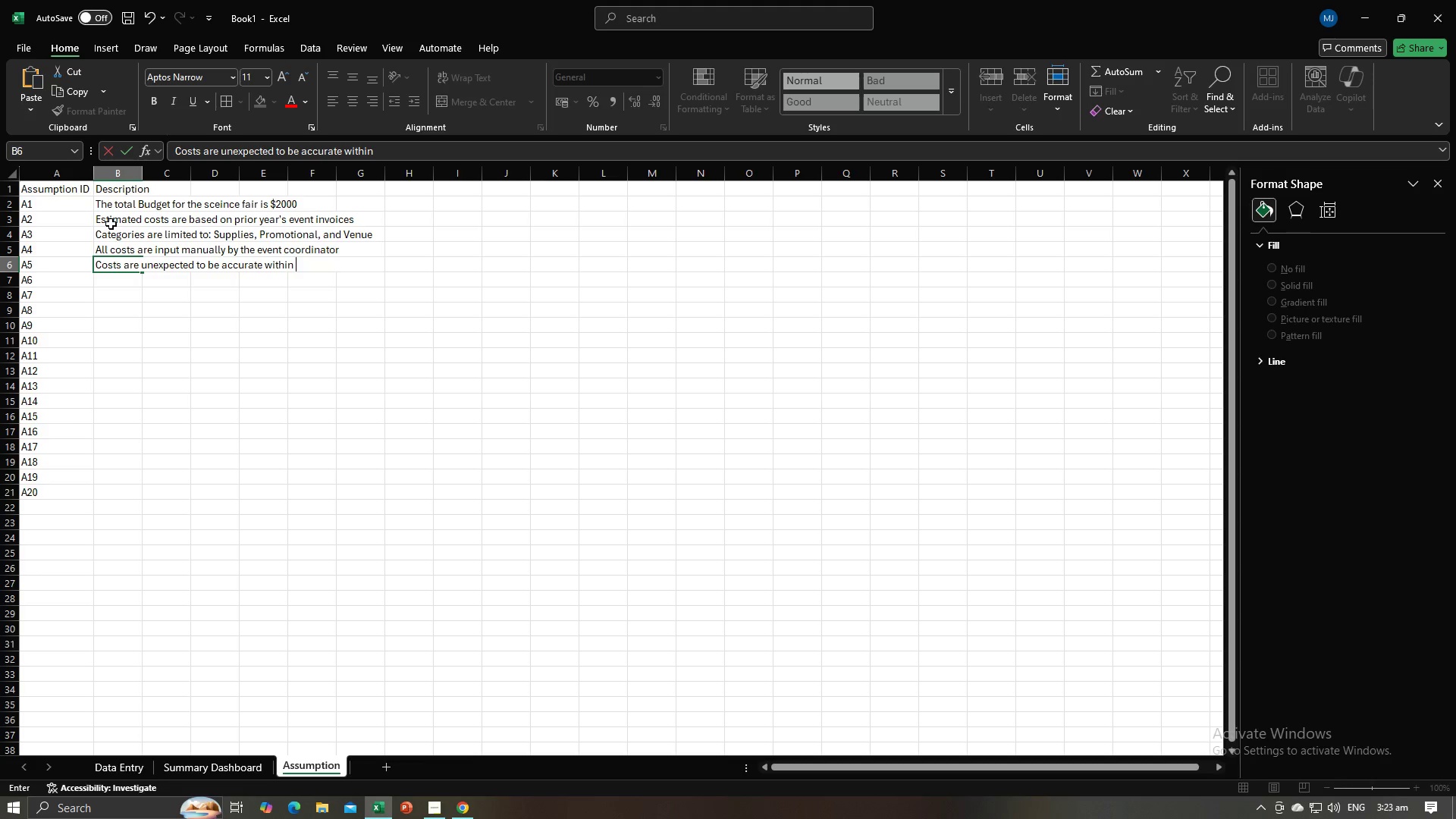 
key(Alt+AltLeft)
 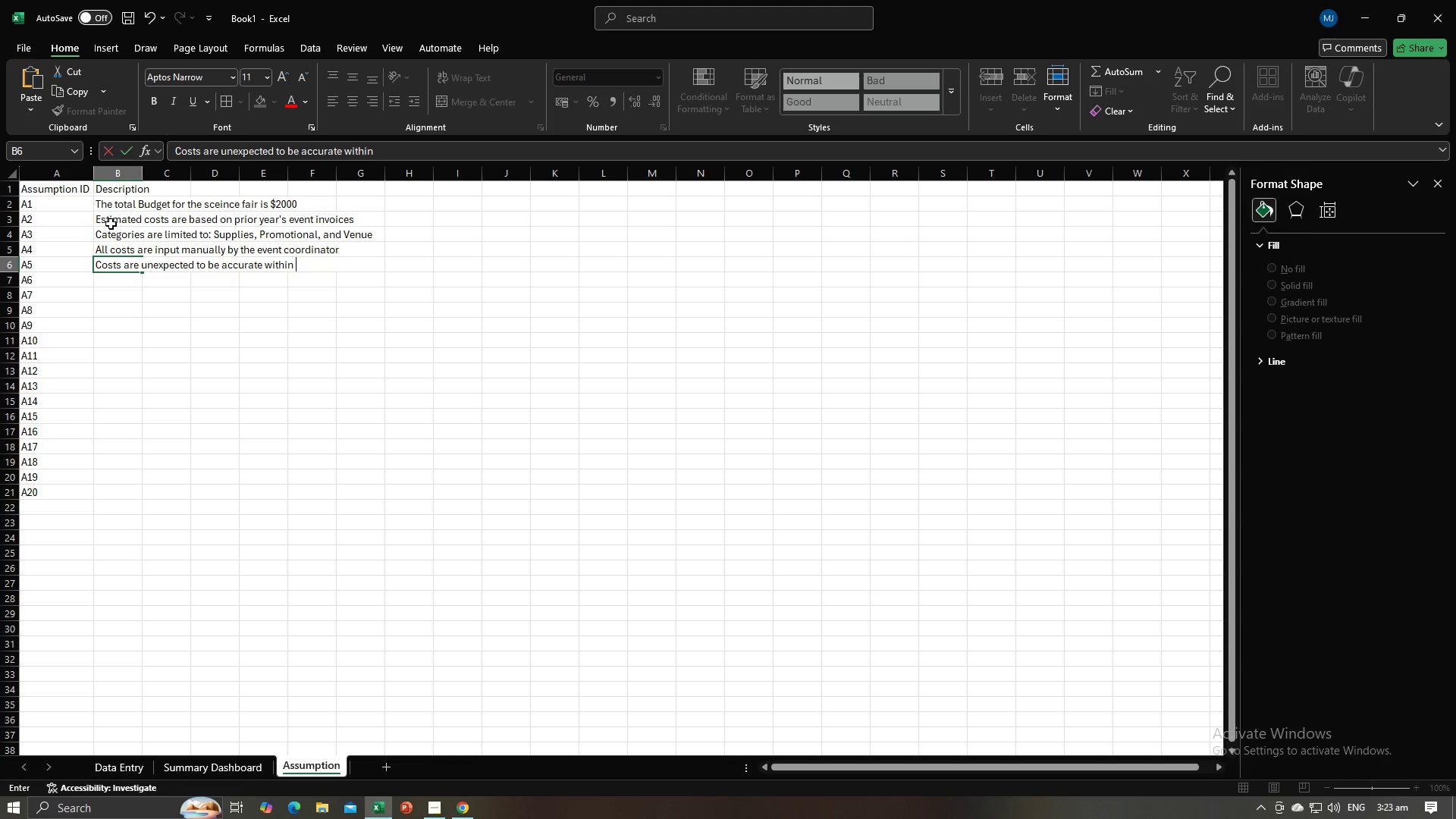 
key(Alt+Tab)
 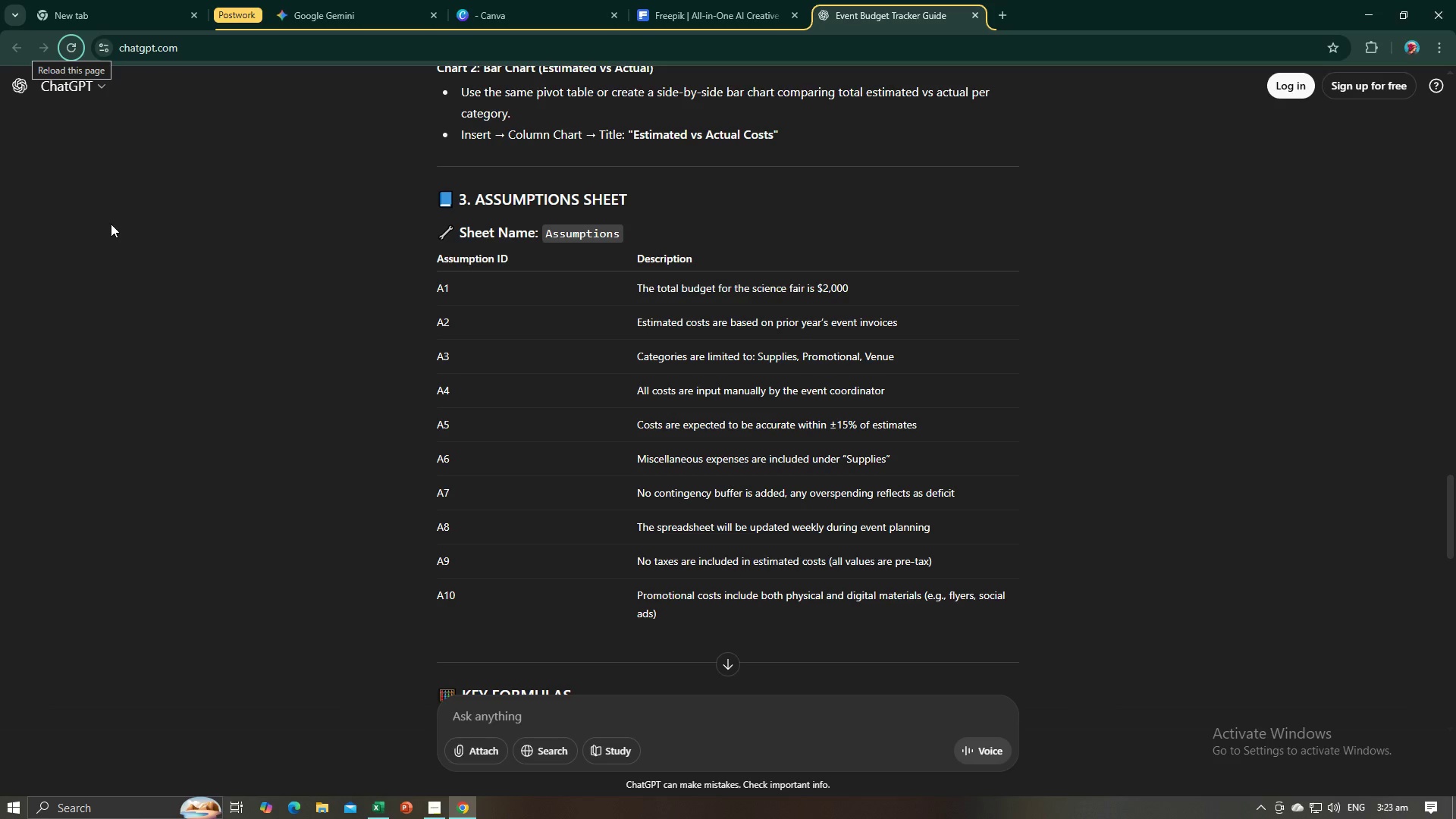 
key(Alt+AltLeft)
 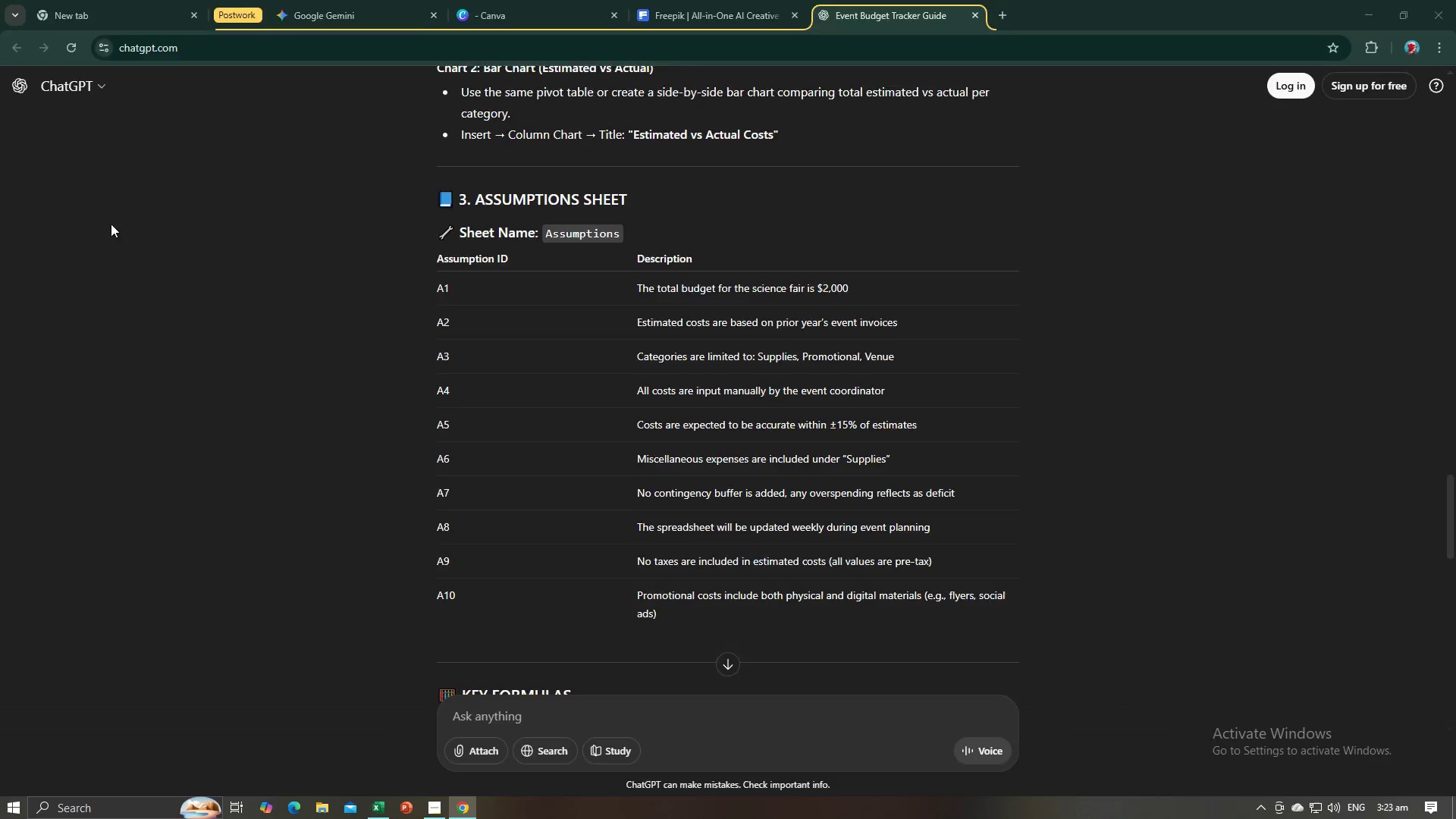 
key(Alt+Tab)
 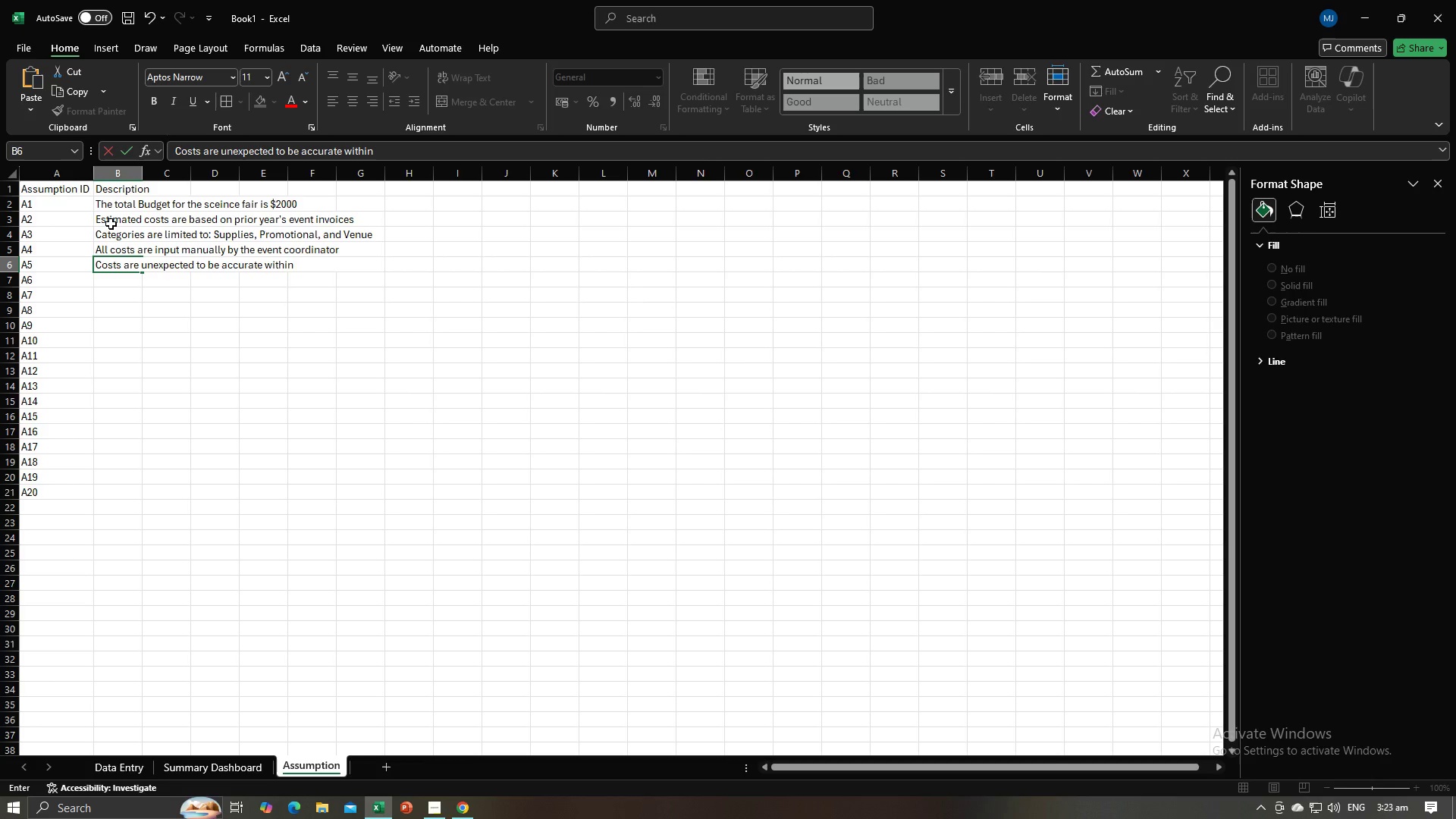 
key(Alt+AltLeft)
 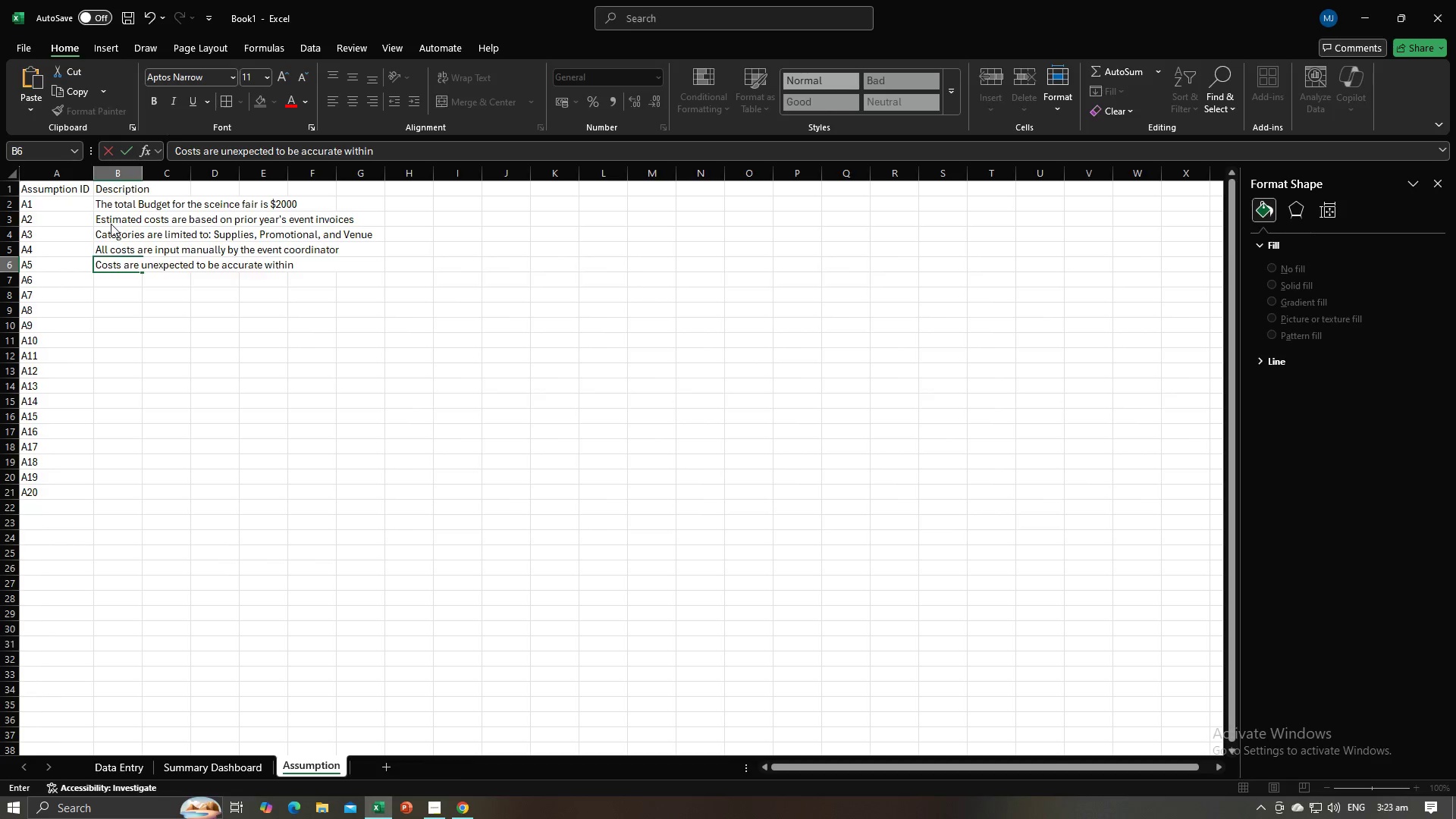 
key(Alt+Tab)
 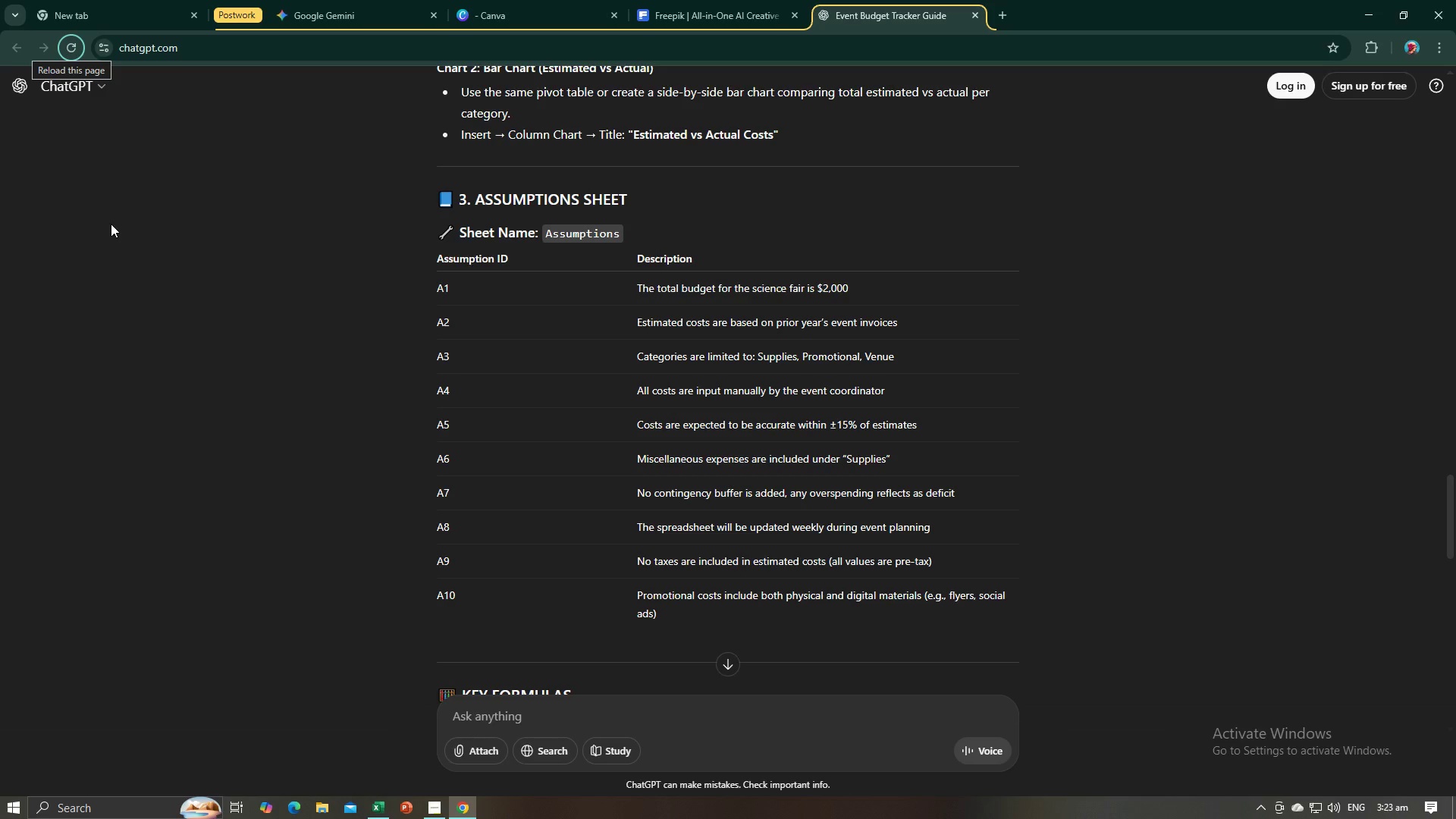 
key(Alt+AltLeft)
 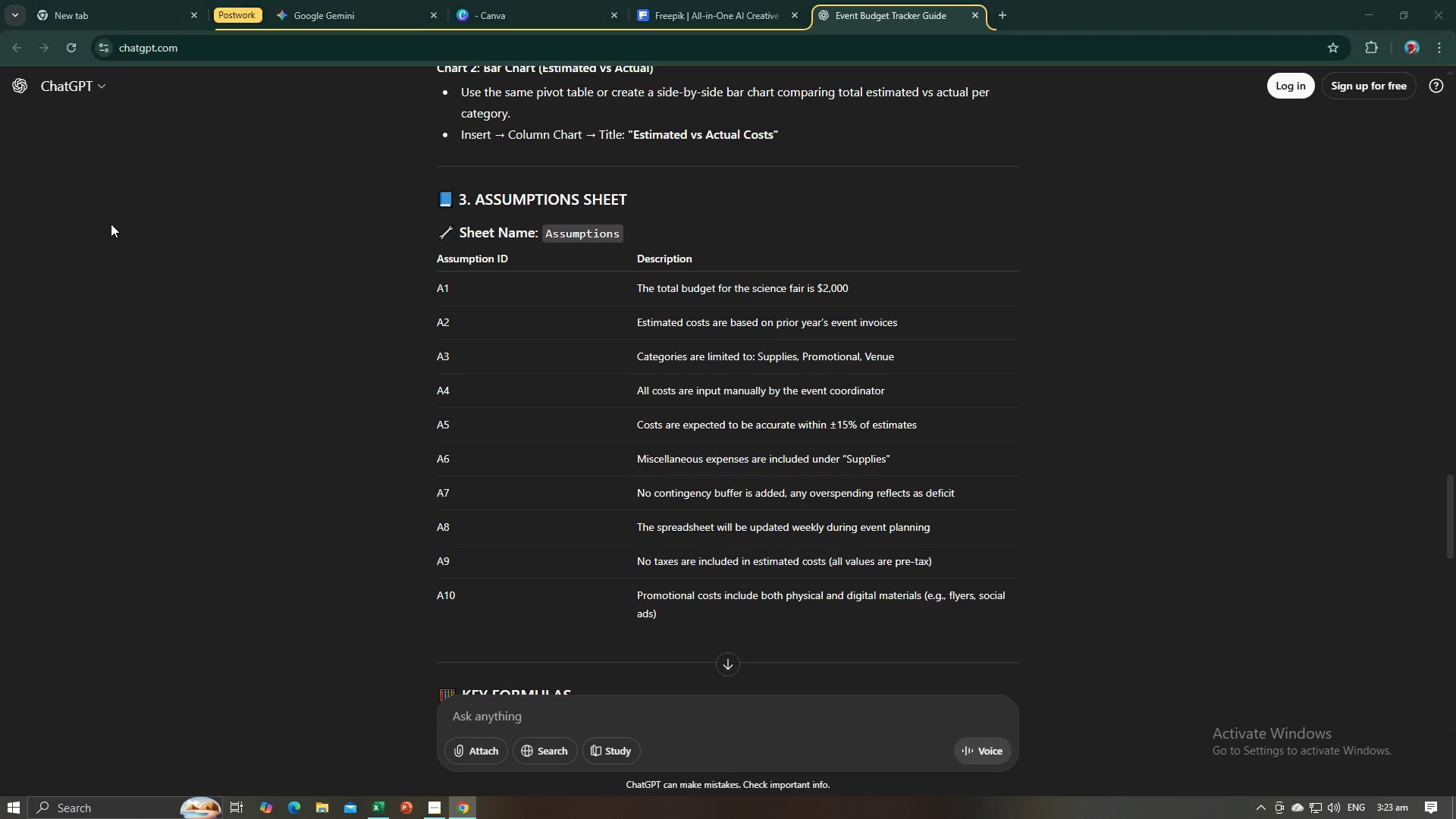 
key(Alt+Tab)
 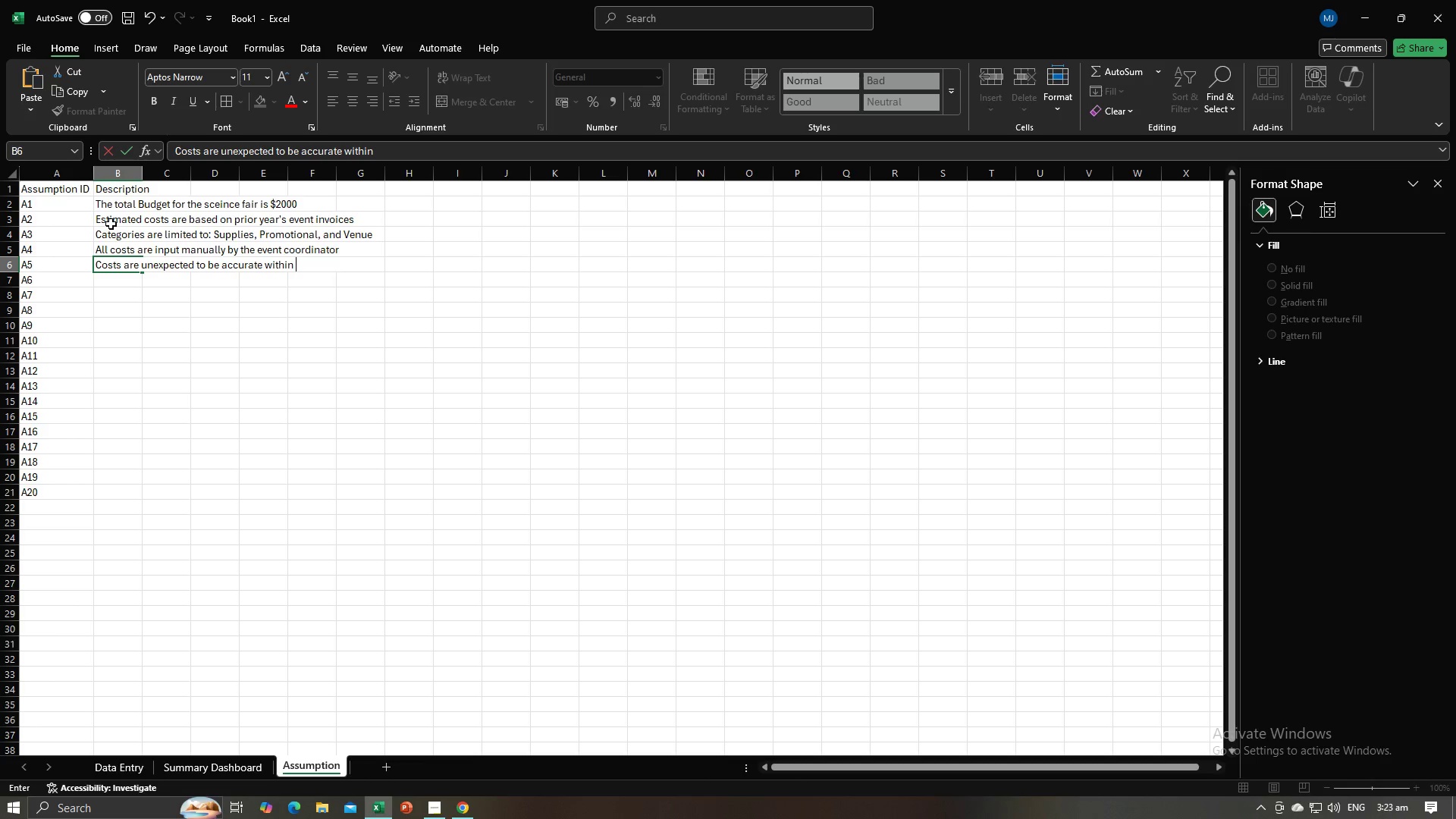 
key(Alt+AltLeft)
 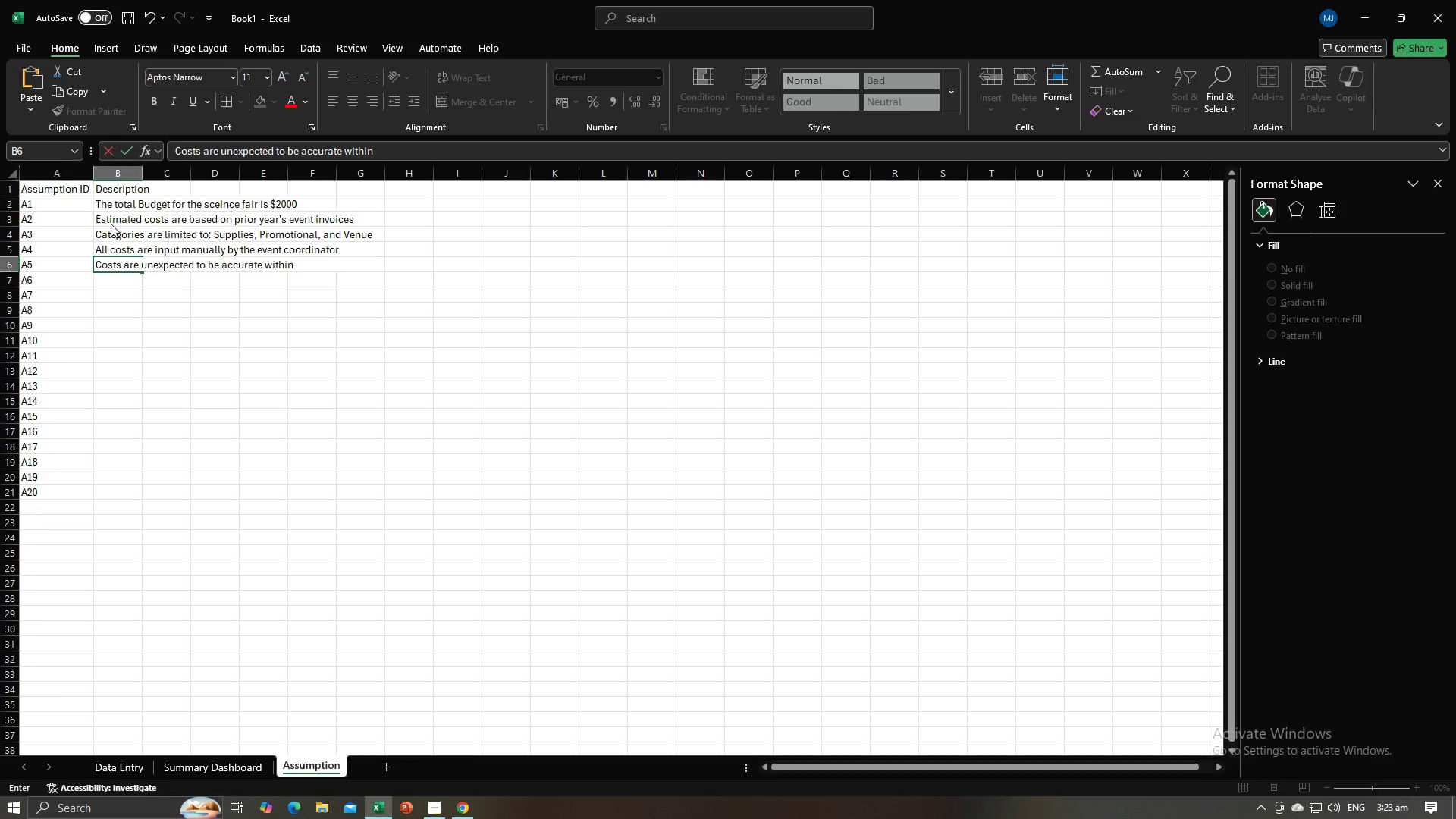 
key(Alt+Tab)
 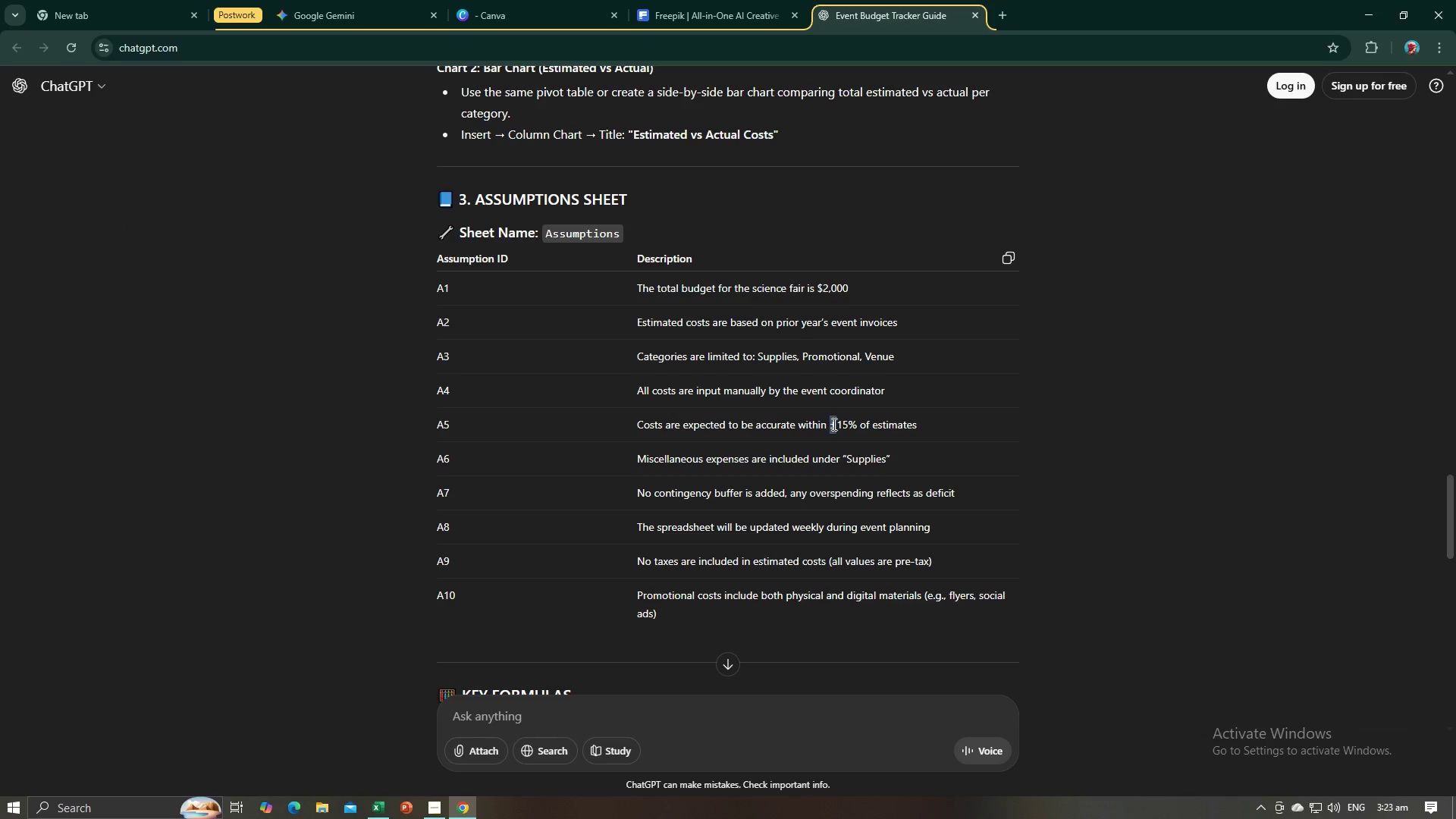 
key(Control+C)
 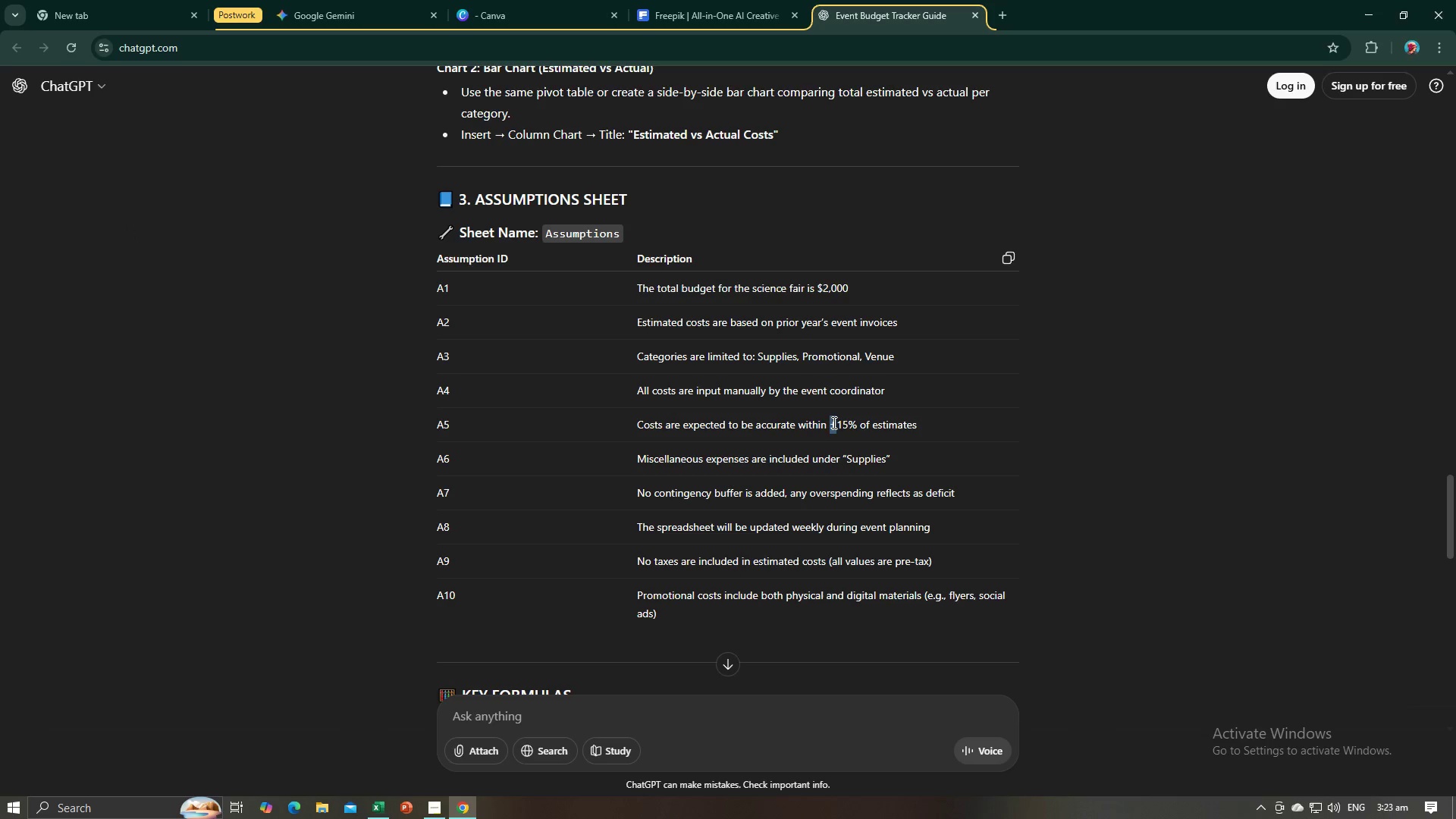 
key(Control+C)
 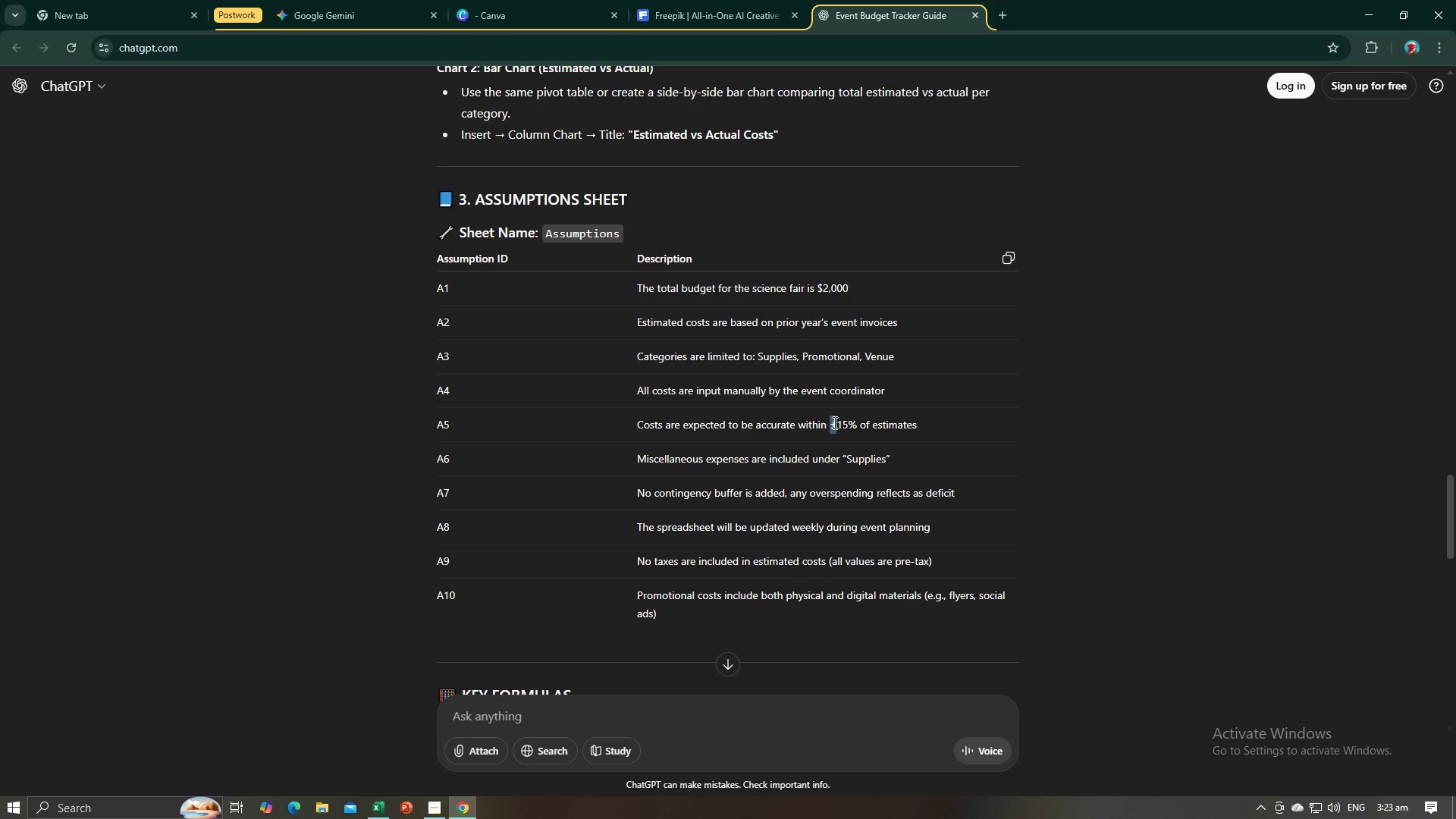 
key(Alt+AltLeft)
 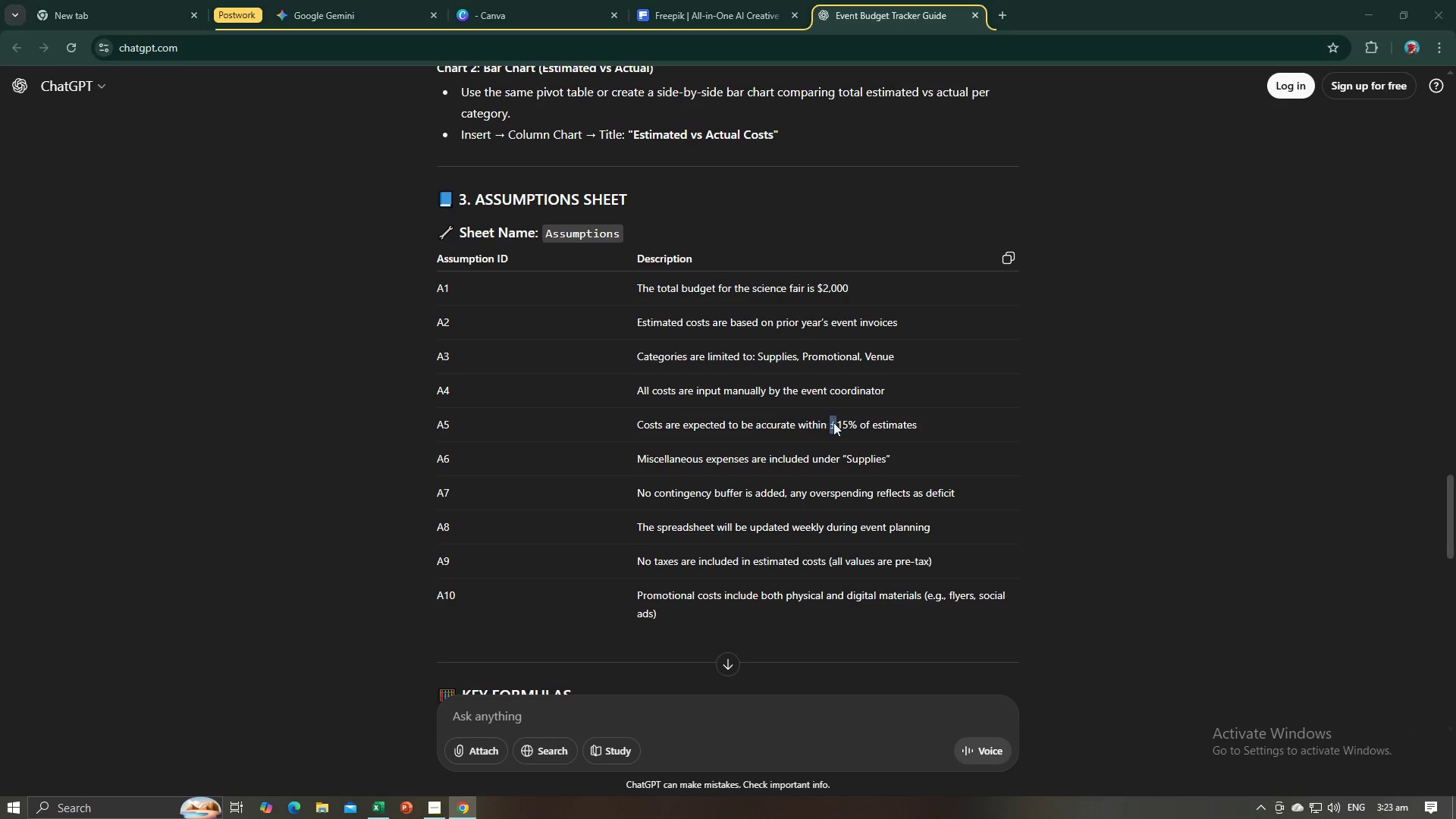 
key(Alt+Tab)
 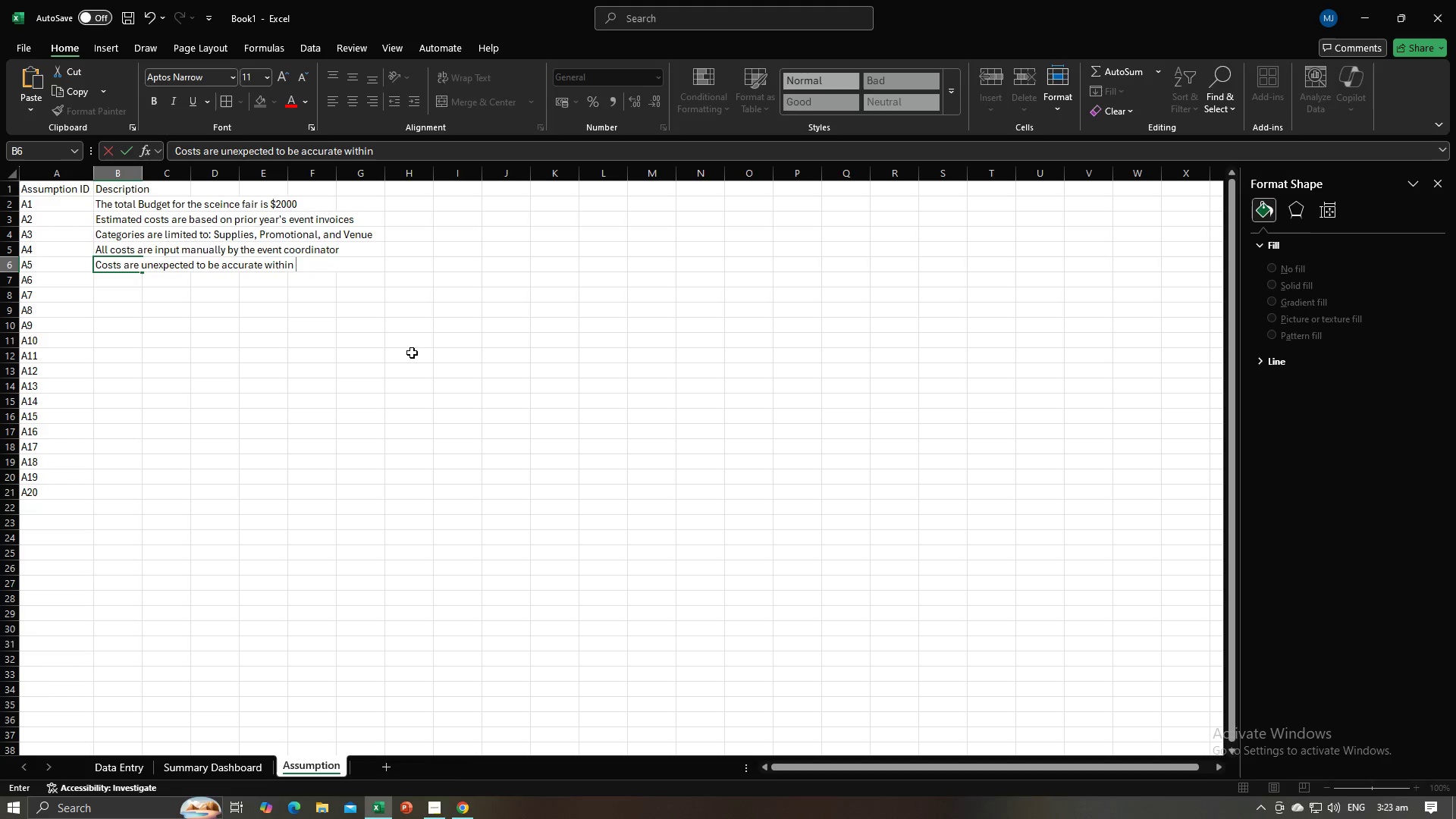 
key(Control+V)
 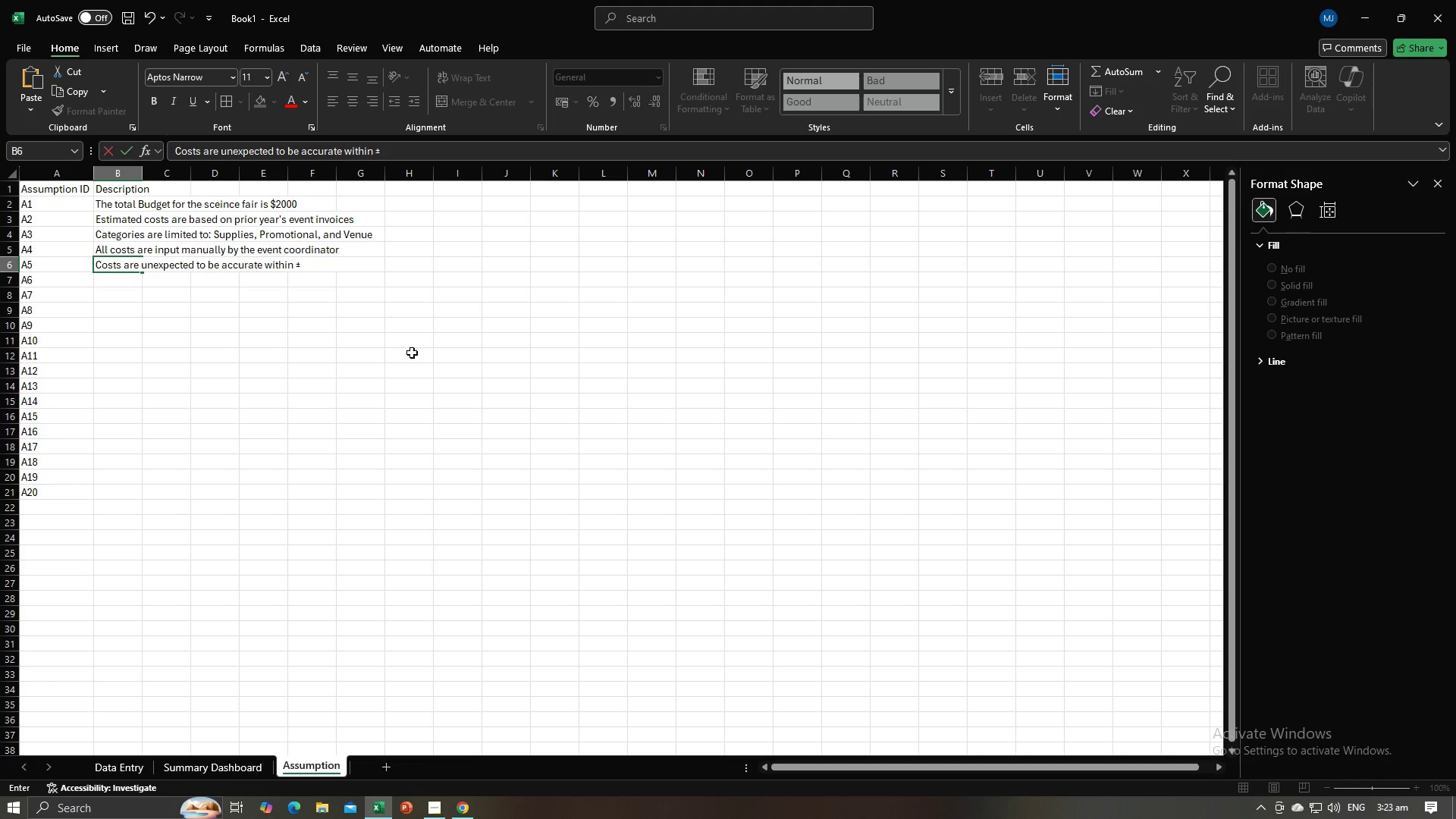 
type( 15% )
 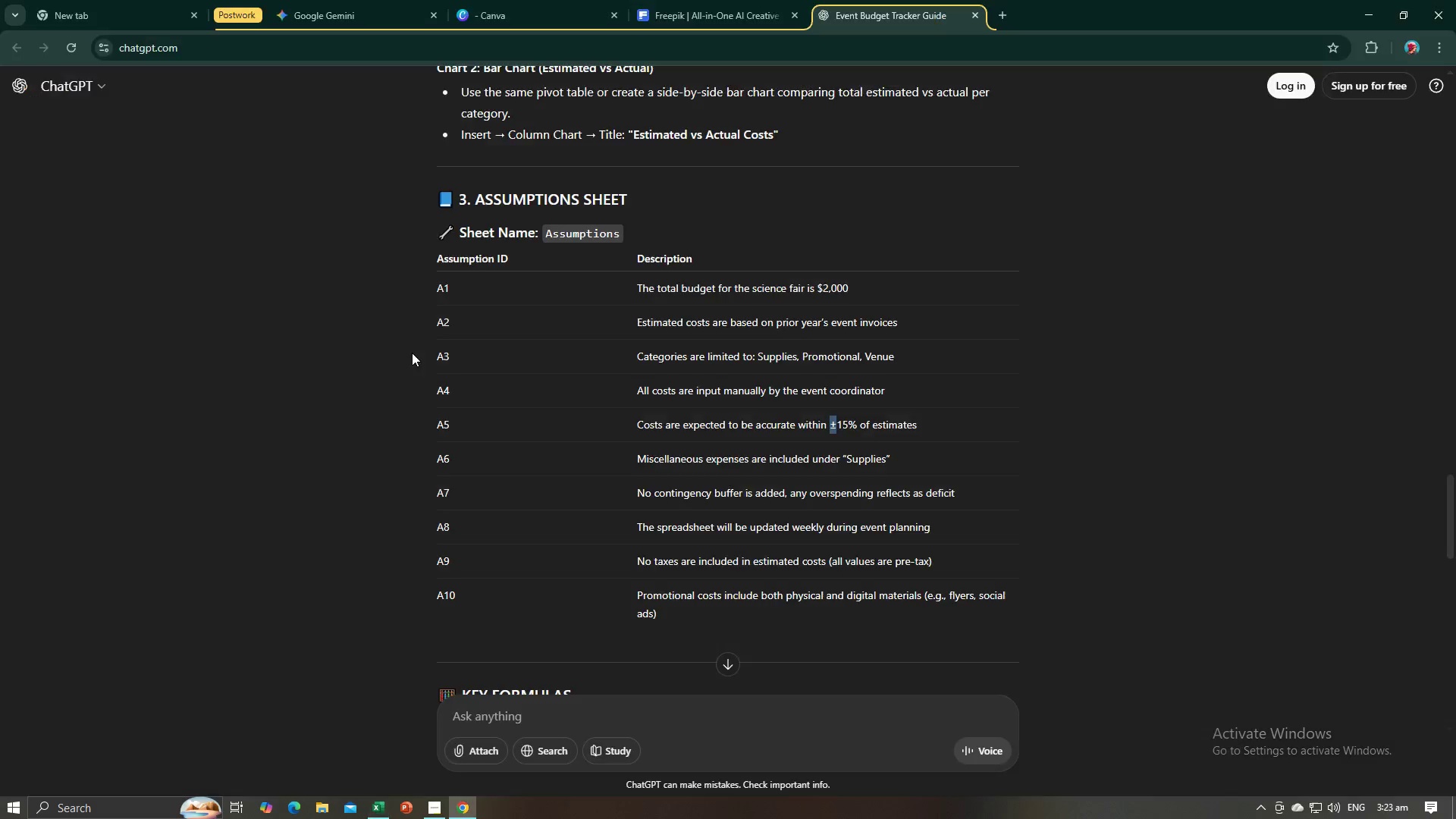 
 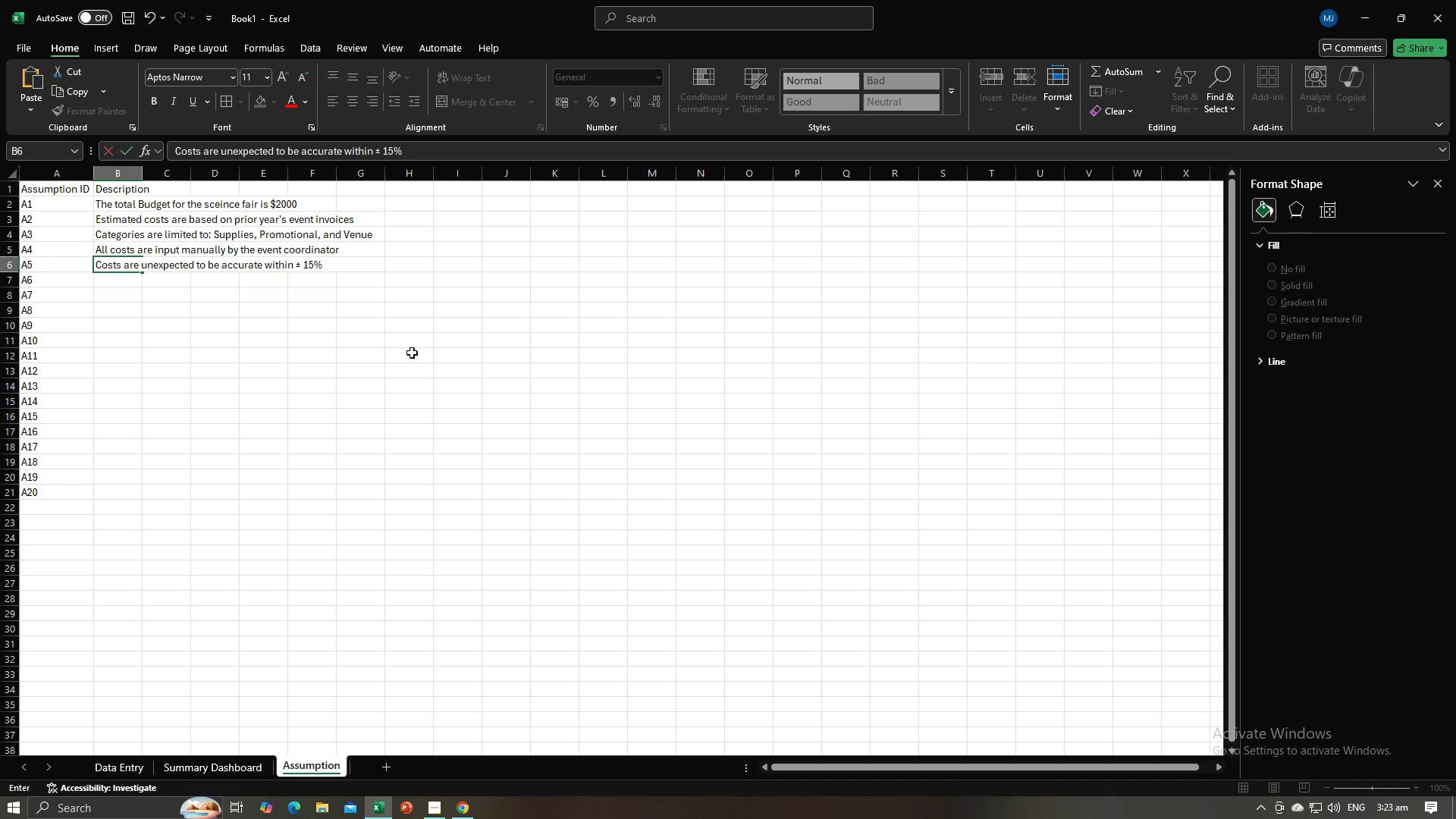 
key(Alt+AltLeft)
 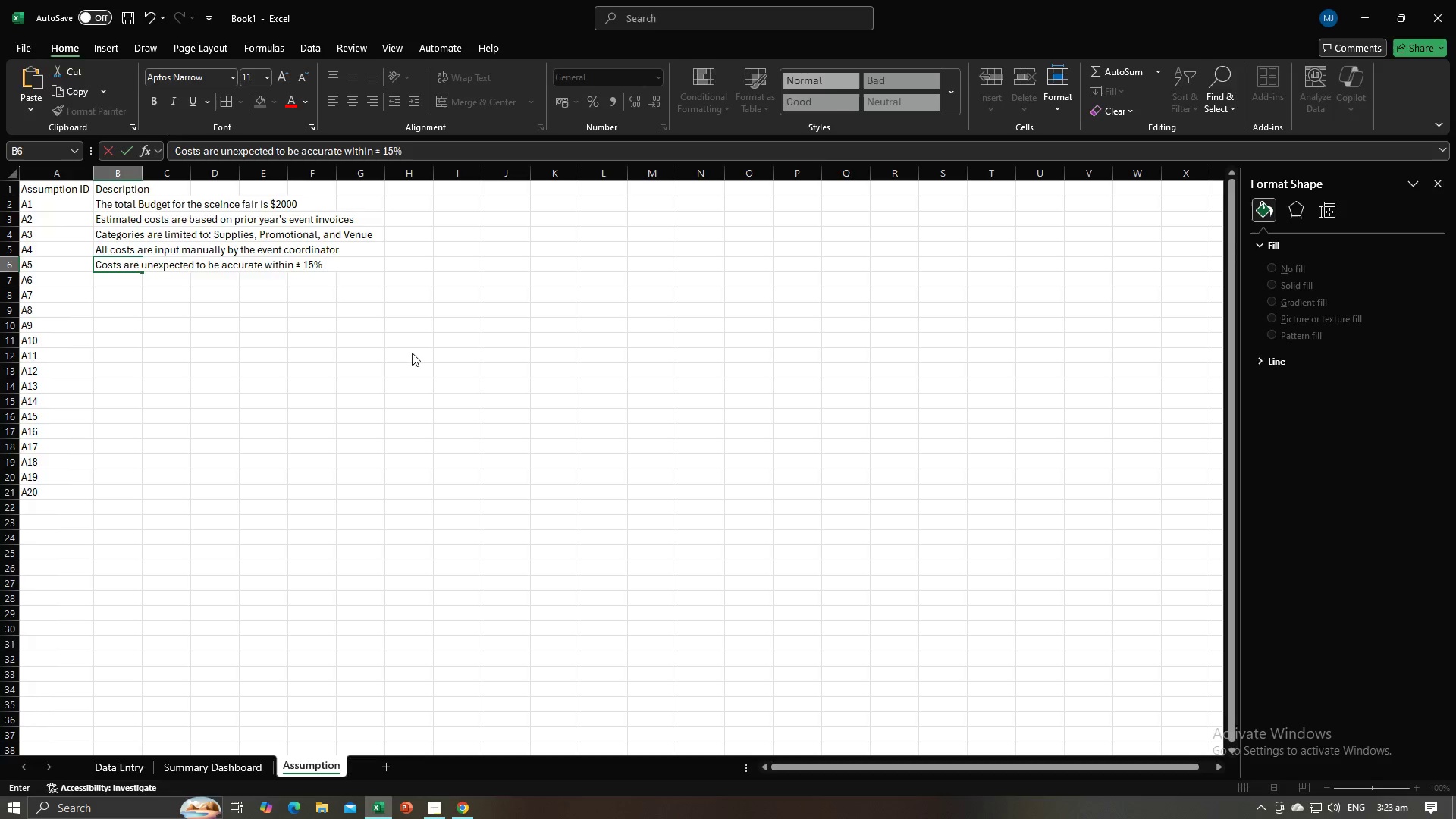 
key(Alt+Tab)
 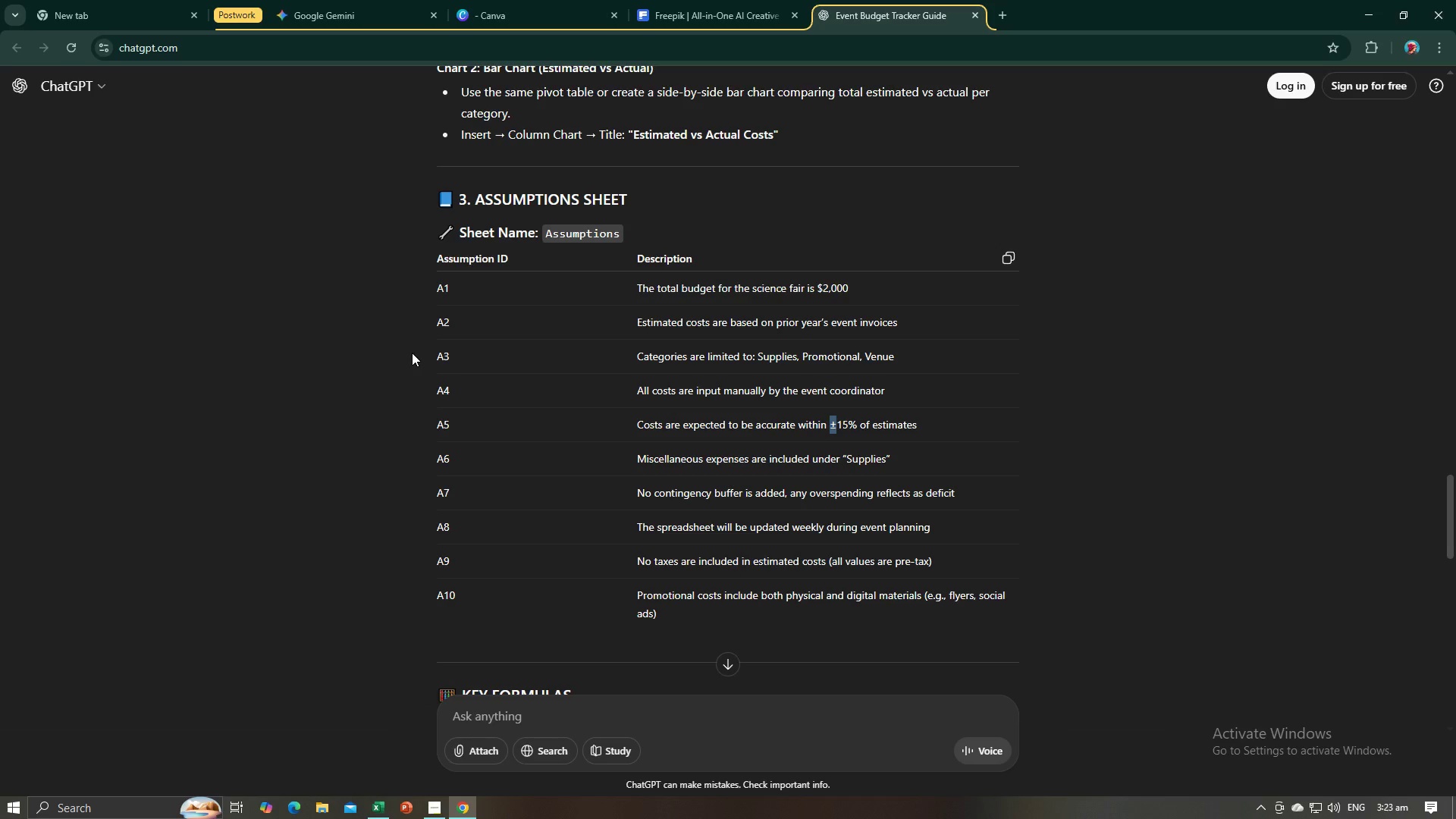 
key(Alt+AltLeft)
 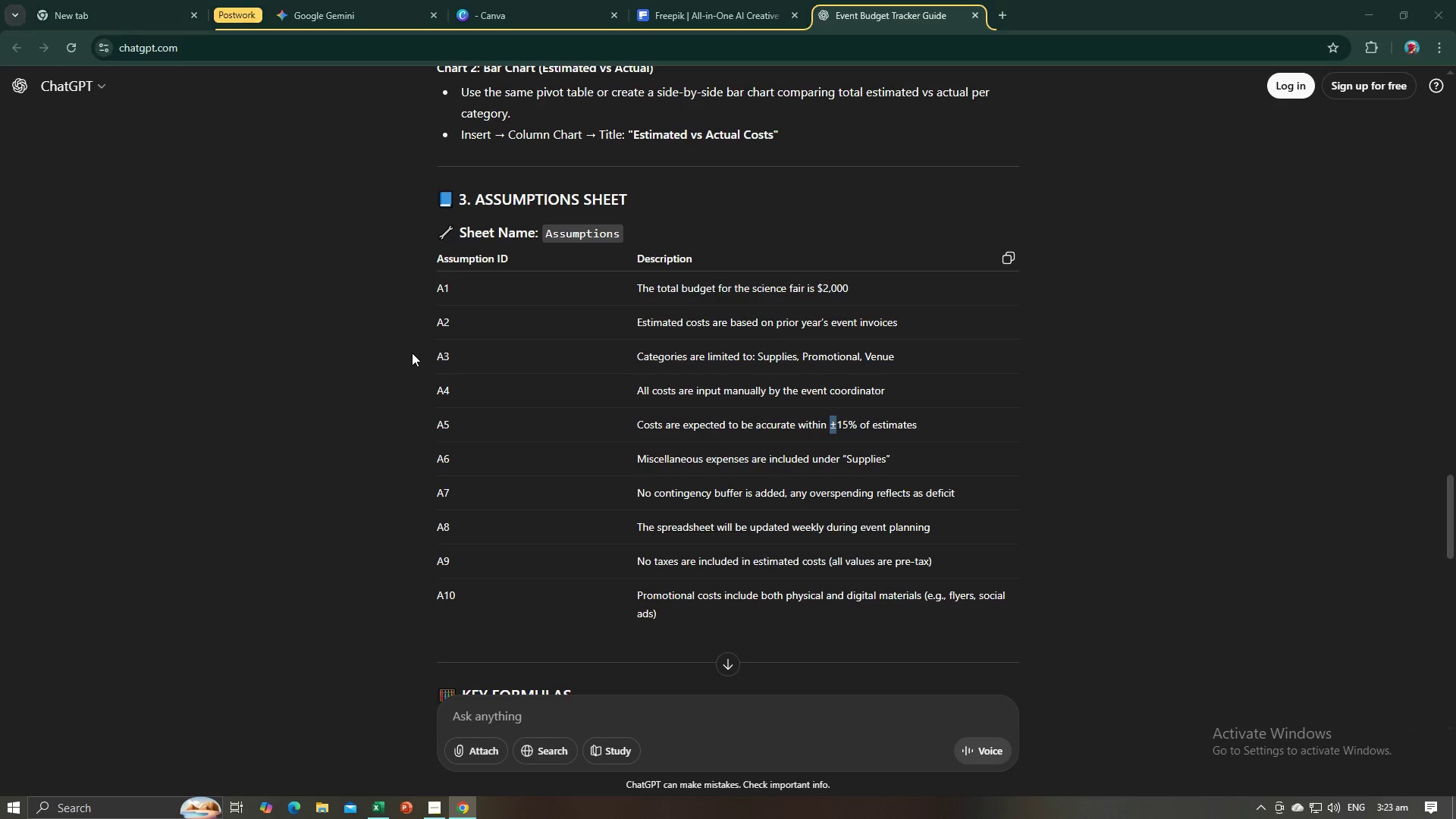 
key(Tab)
type(to estimates)
 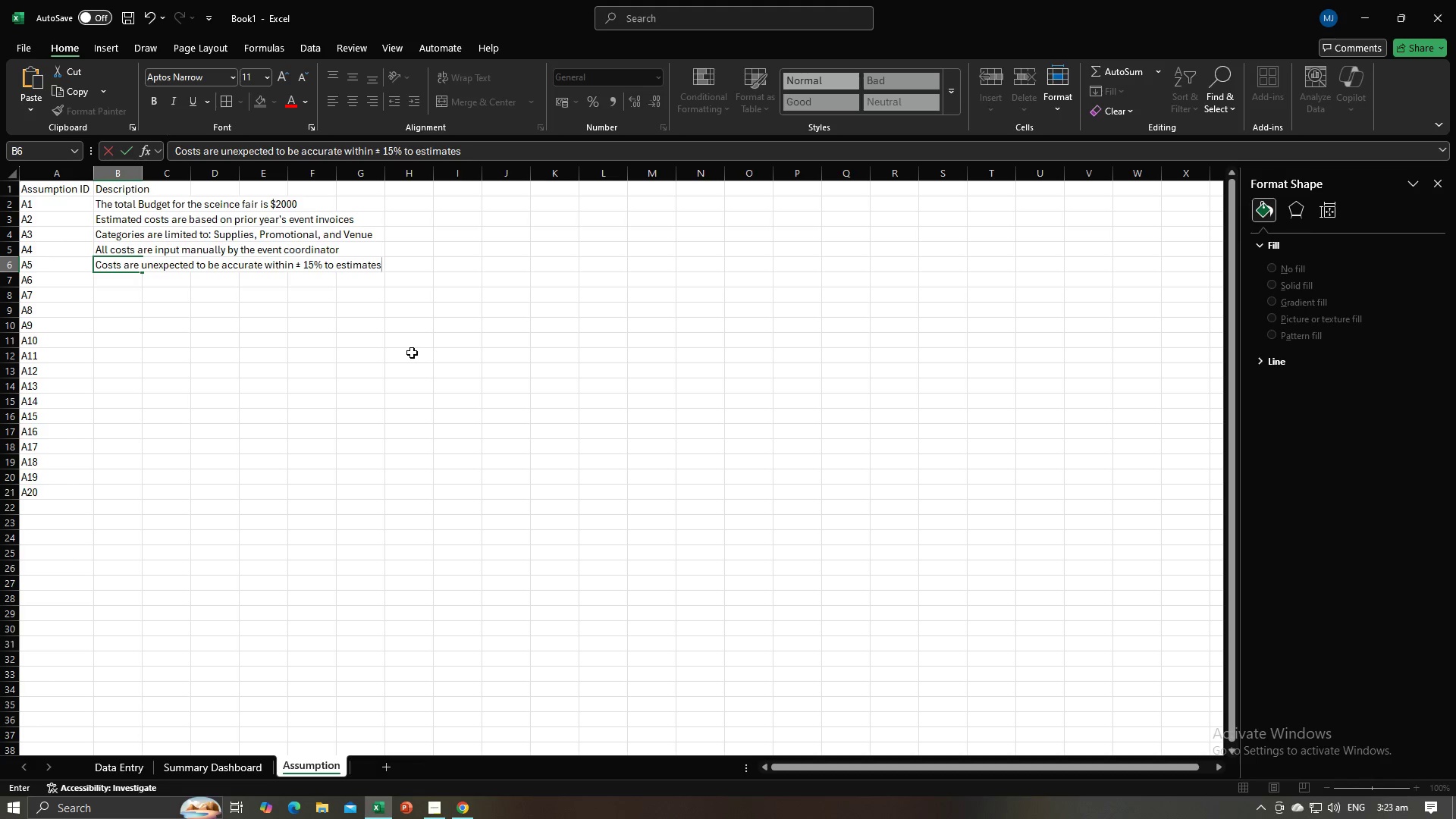 
key(Enter)
 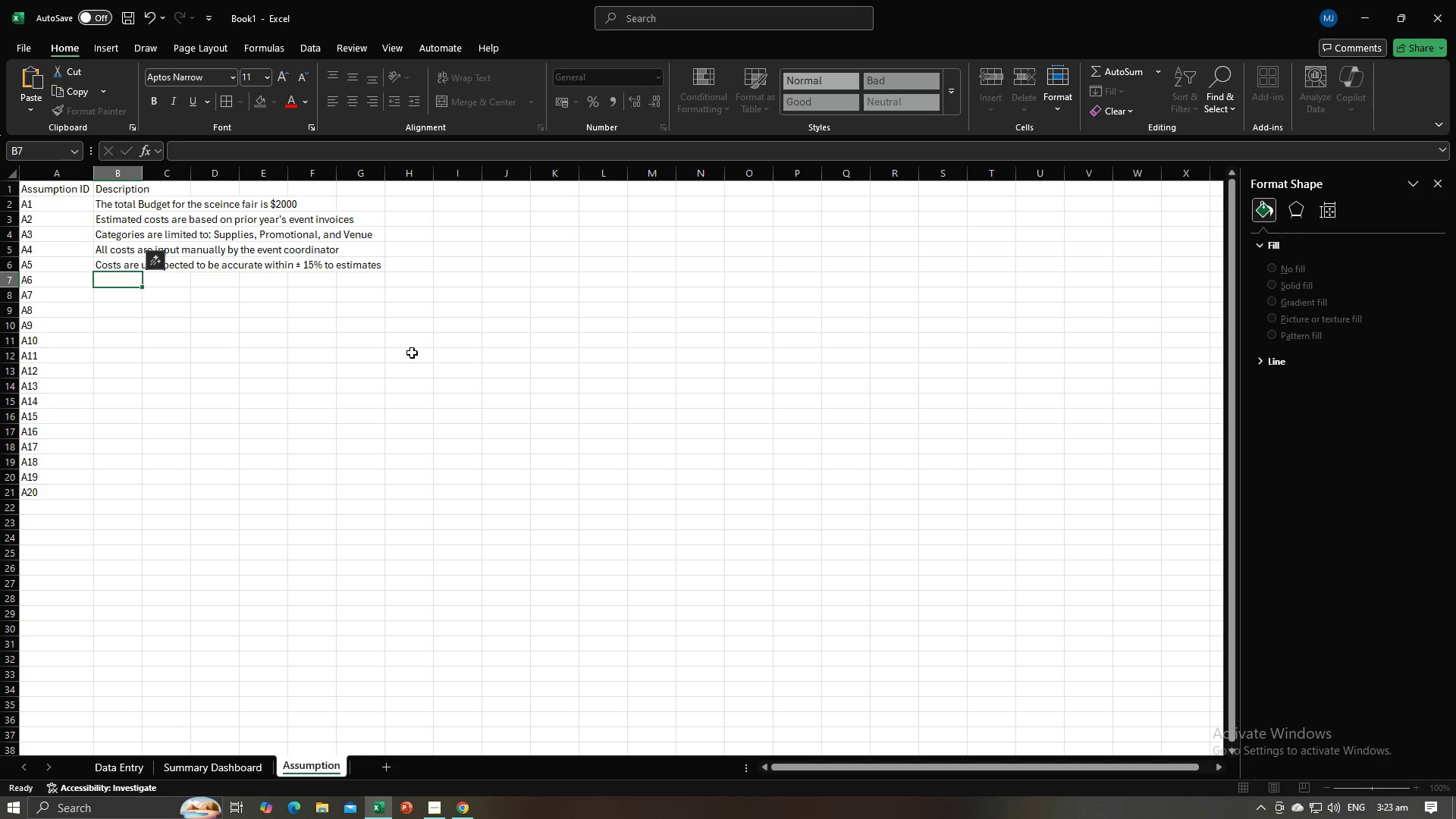 
key(Alt+AltLeft)
 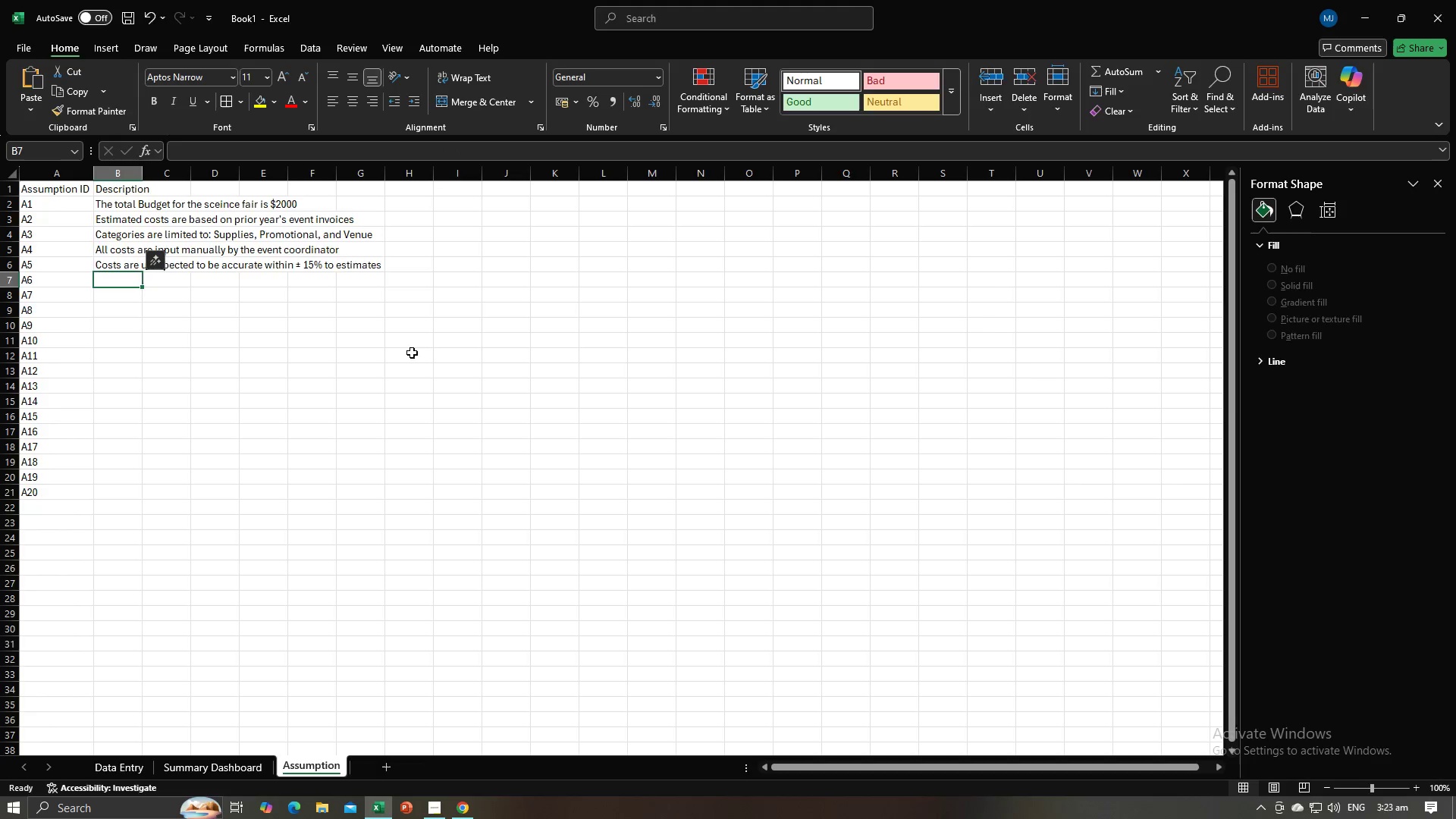 
key(Alt+Tab)
 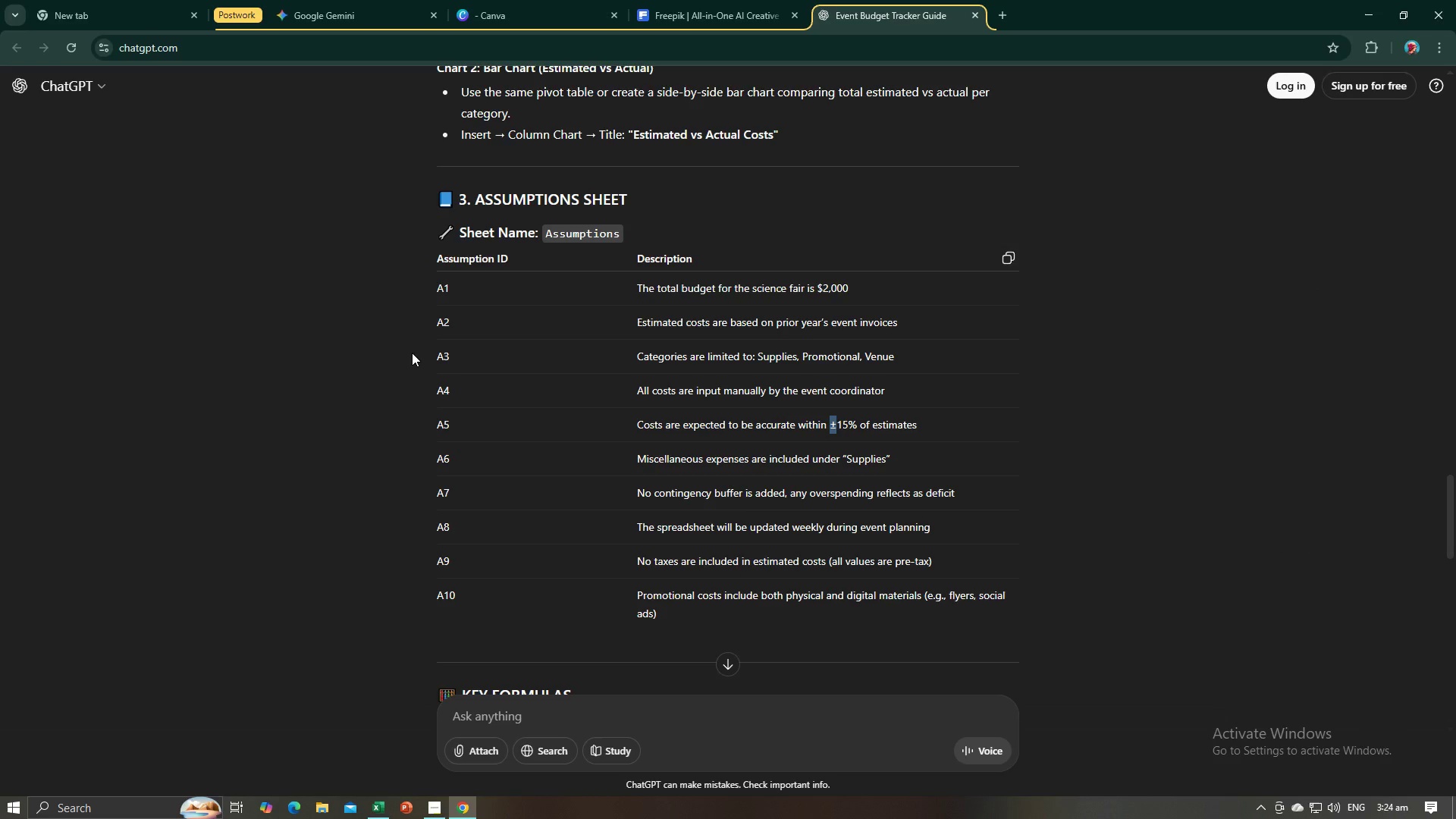 
wait(7.74)
 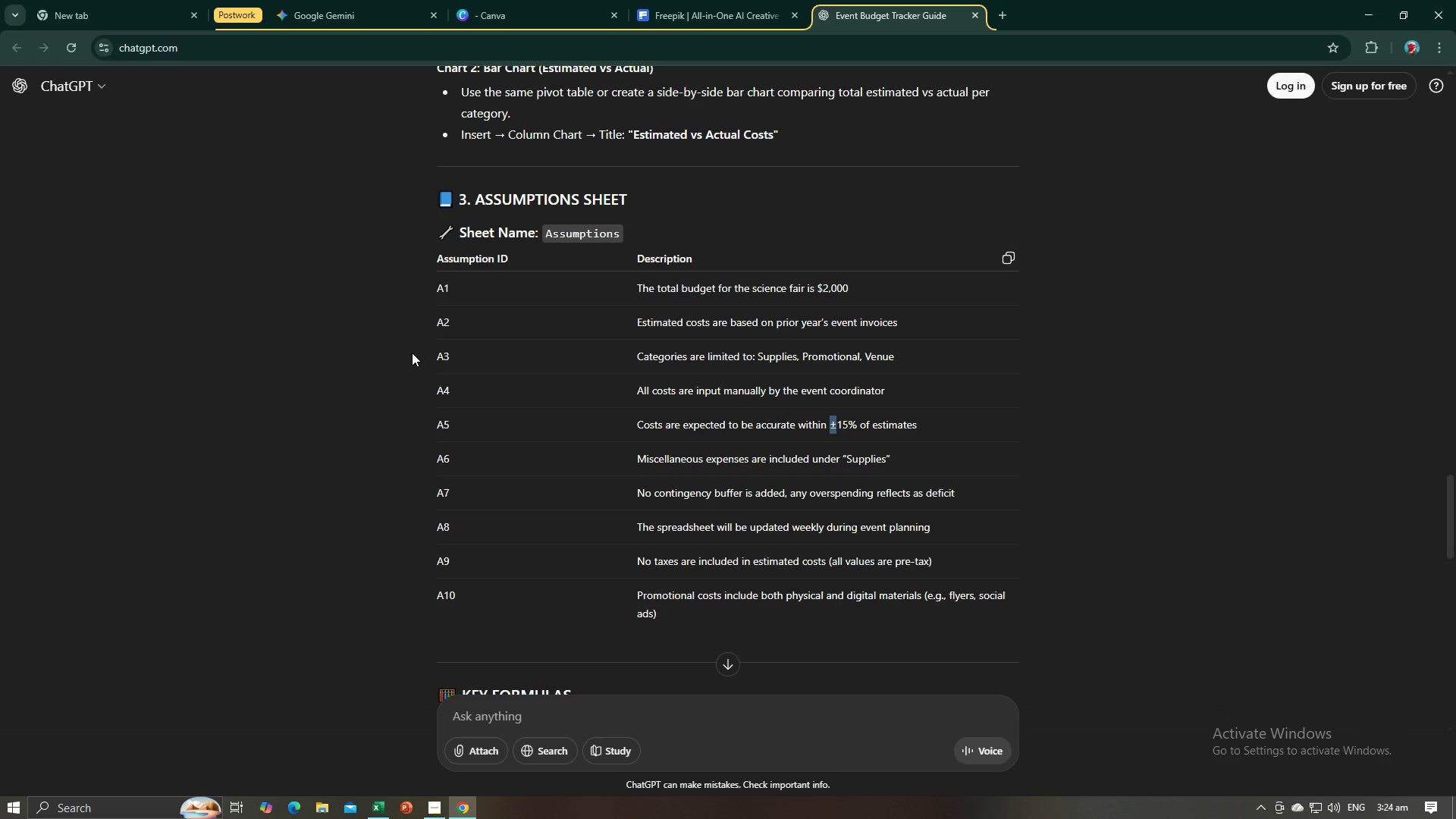 
key(Alt+AltLeft)
 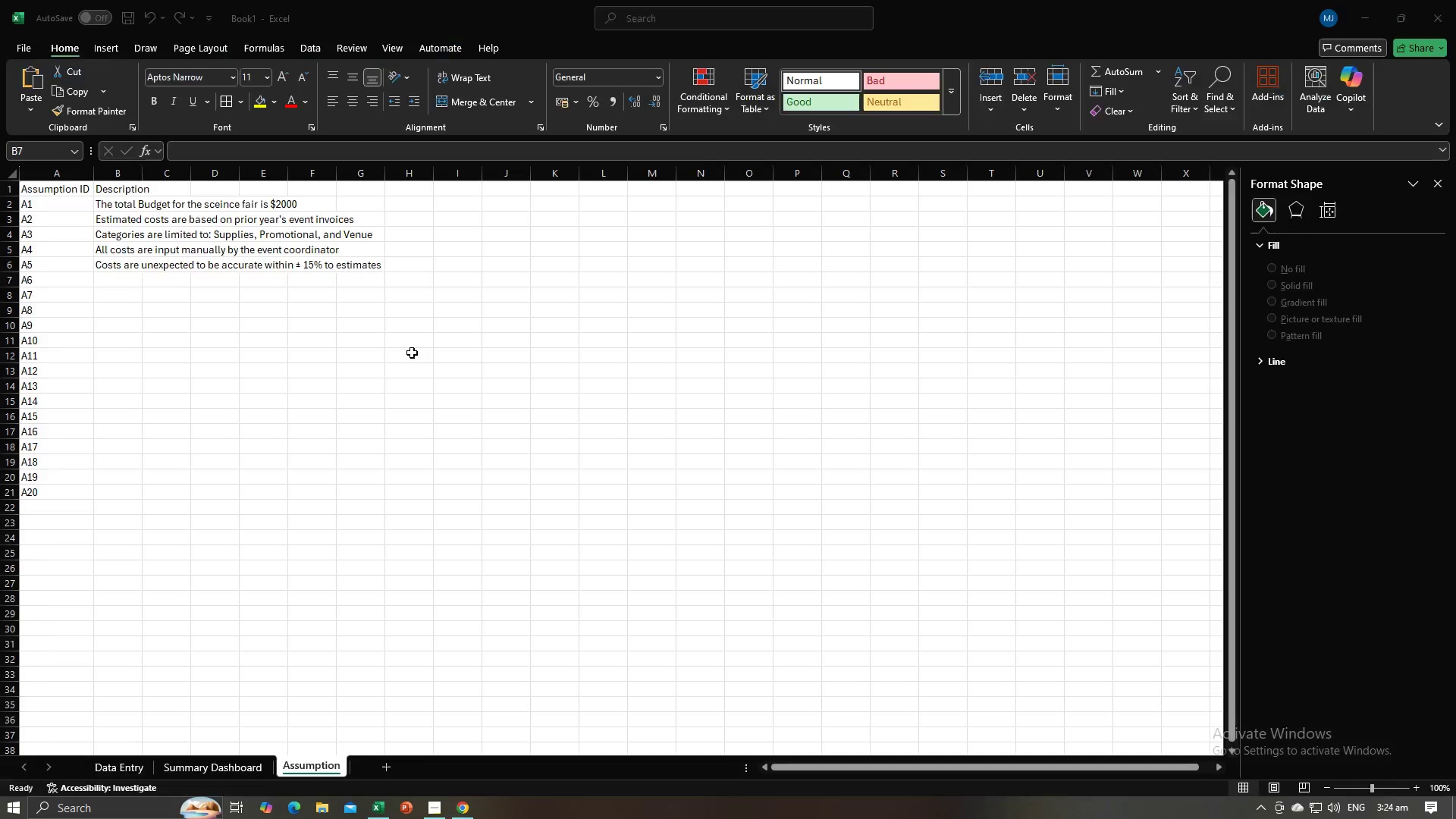 
key(Tab)
type(Miscellanous )
 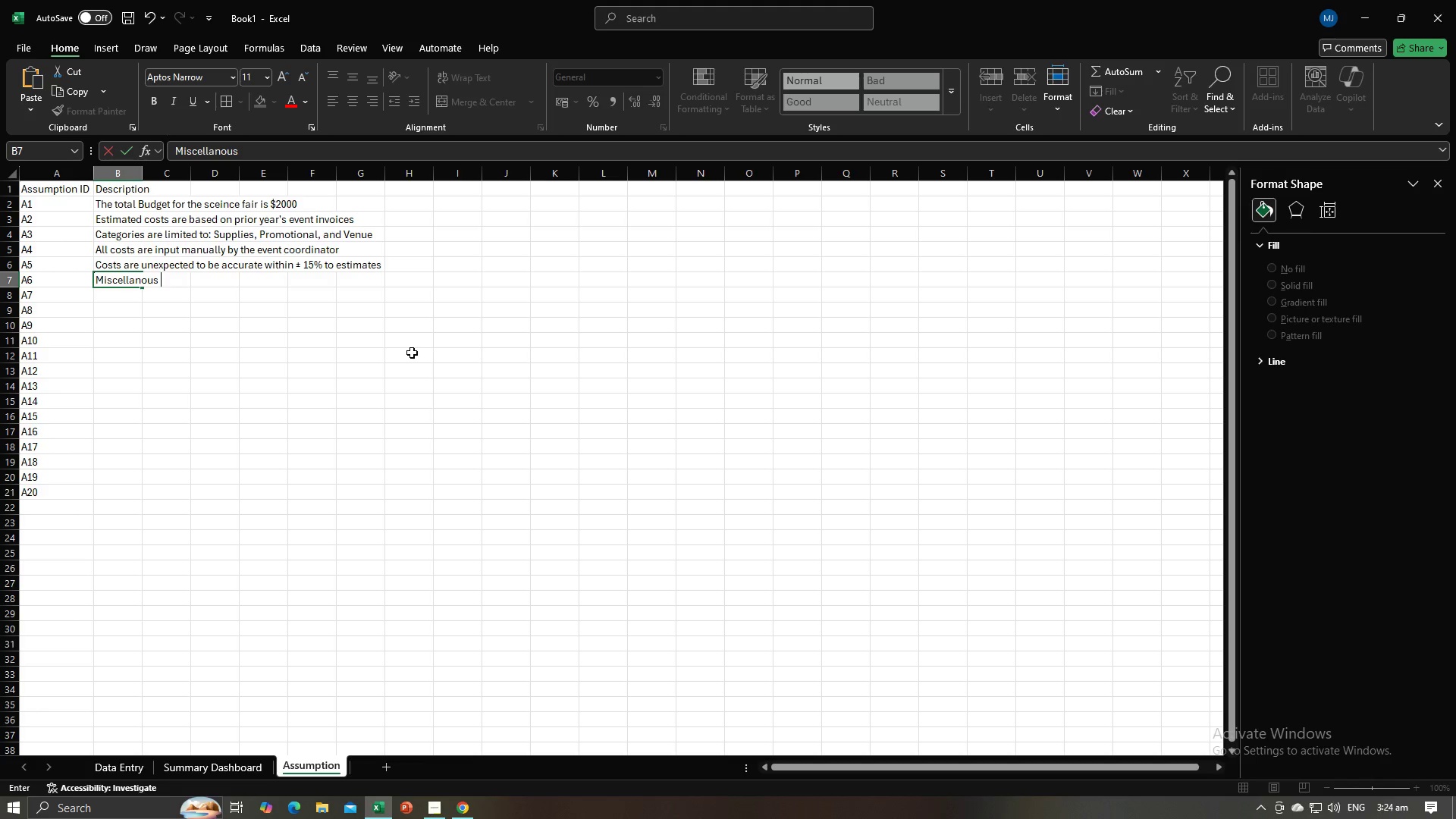 
key(Alt+AltLeft)
 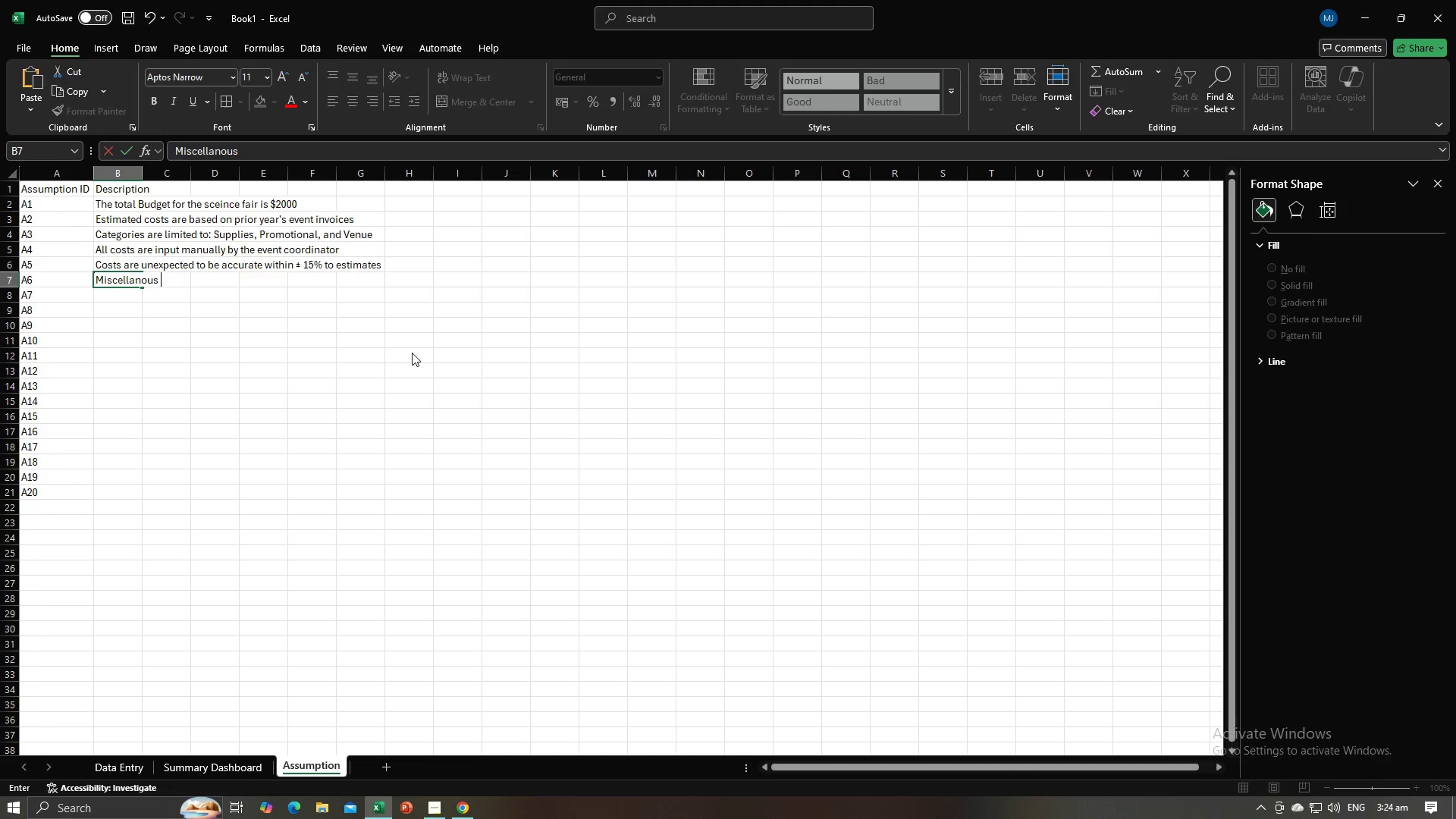 
key(Alt+Tab)
 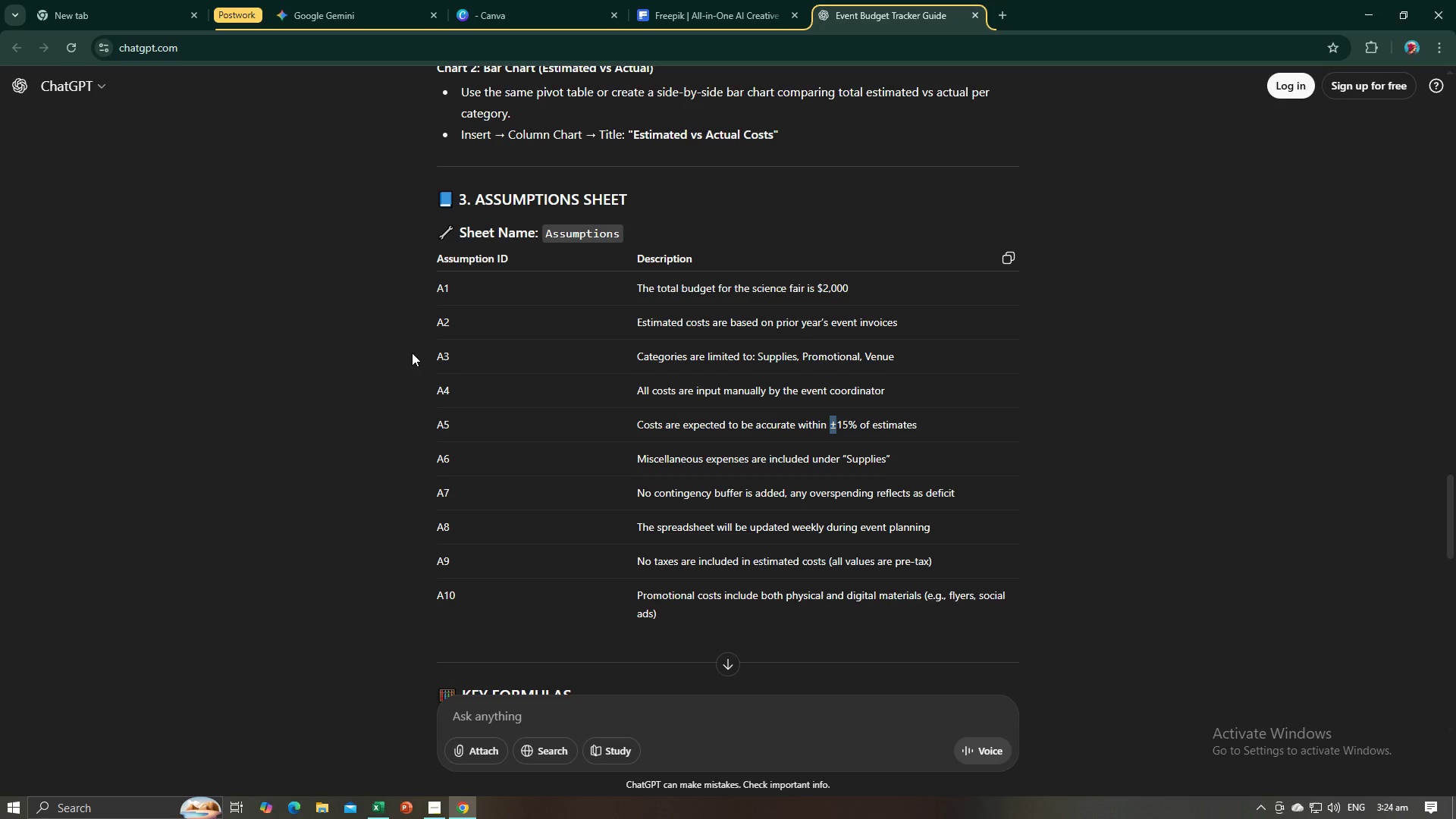 
key(Alt+AltLeft)
 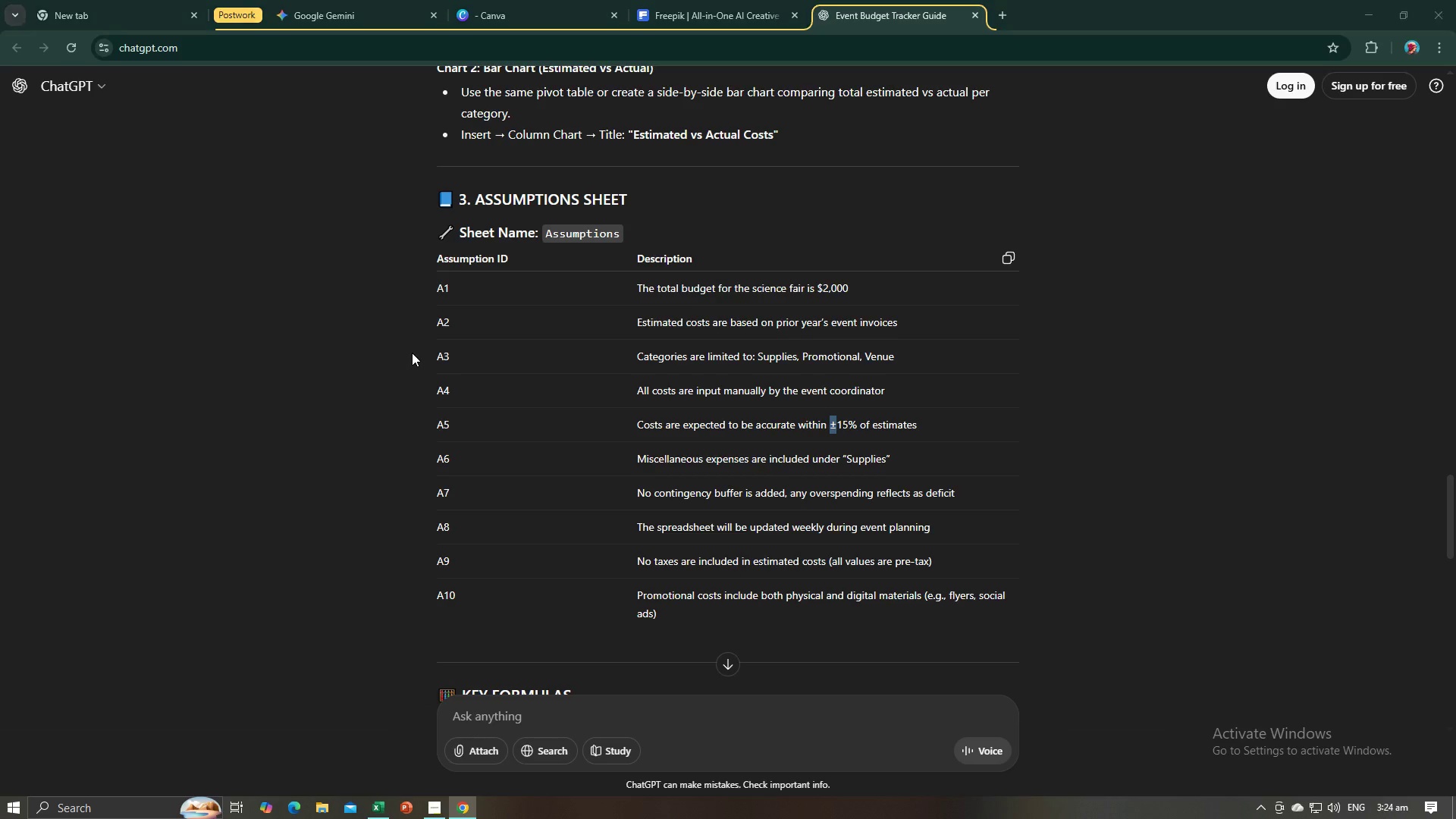 
key(Alt+Tab)
 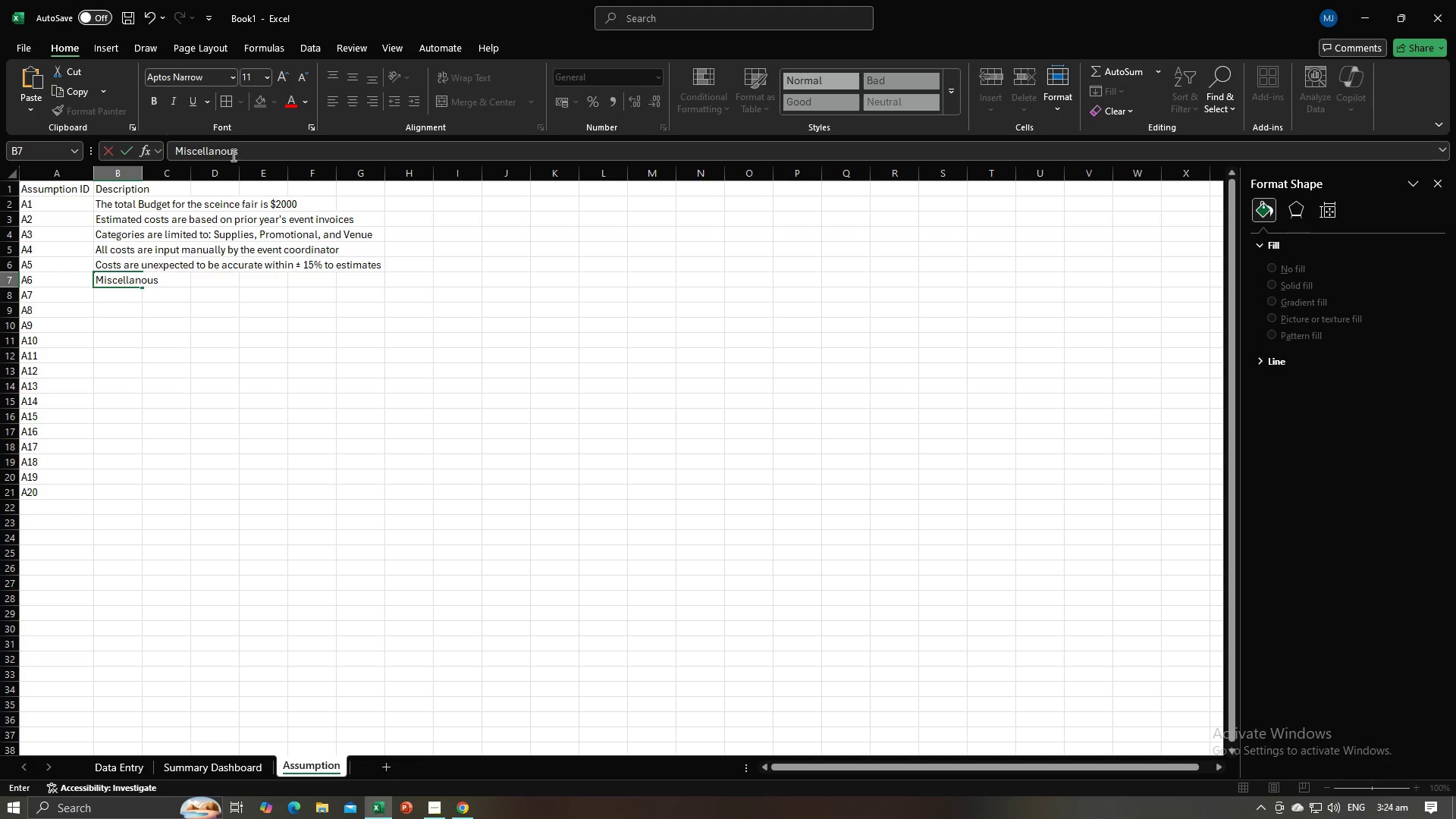 
left_click([221, 153])
 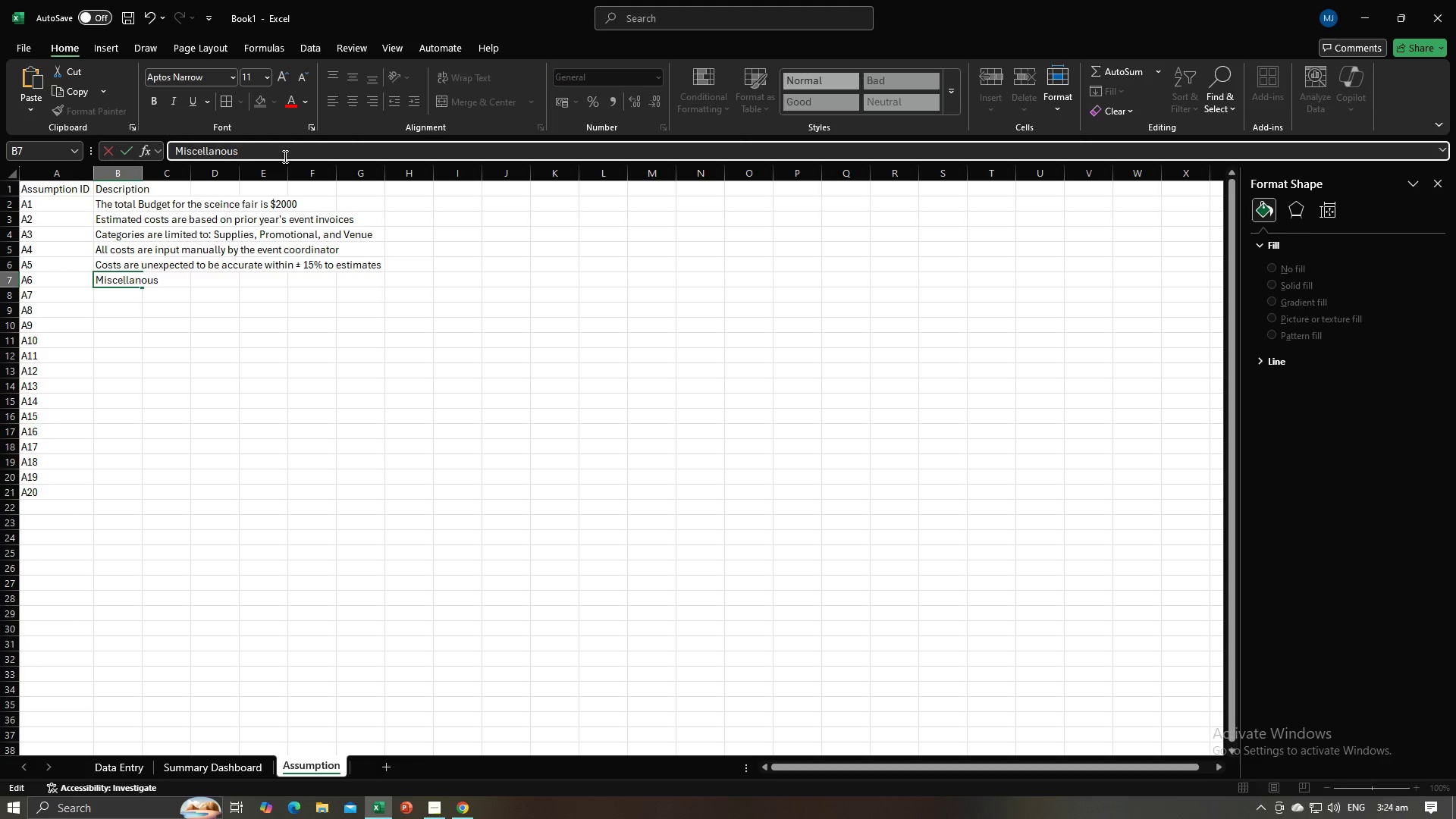 
key(E)
 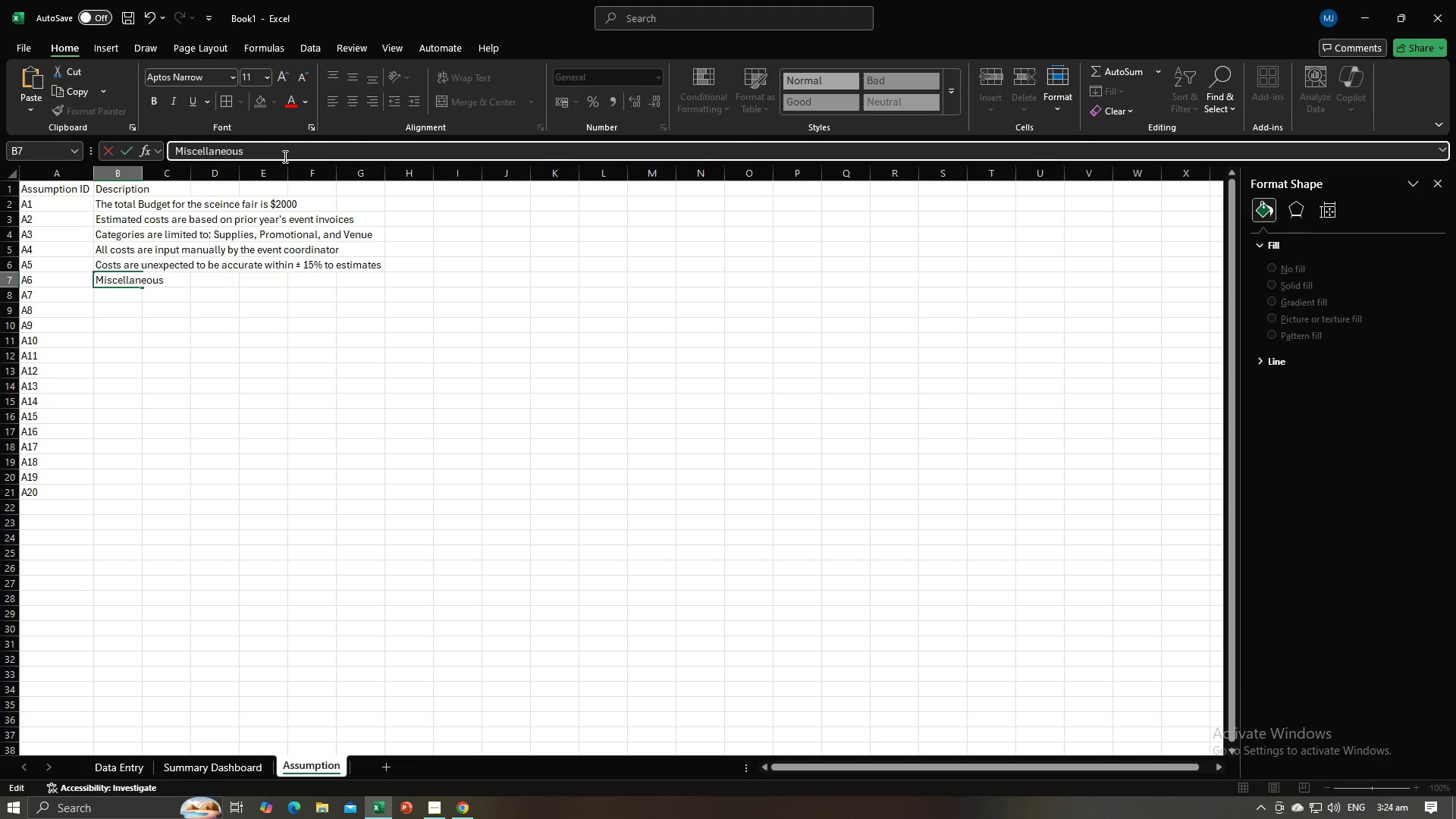 
key(Alt+AltLeft)
 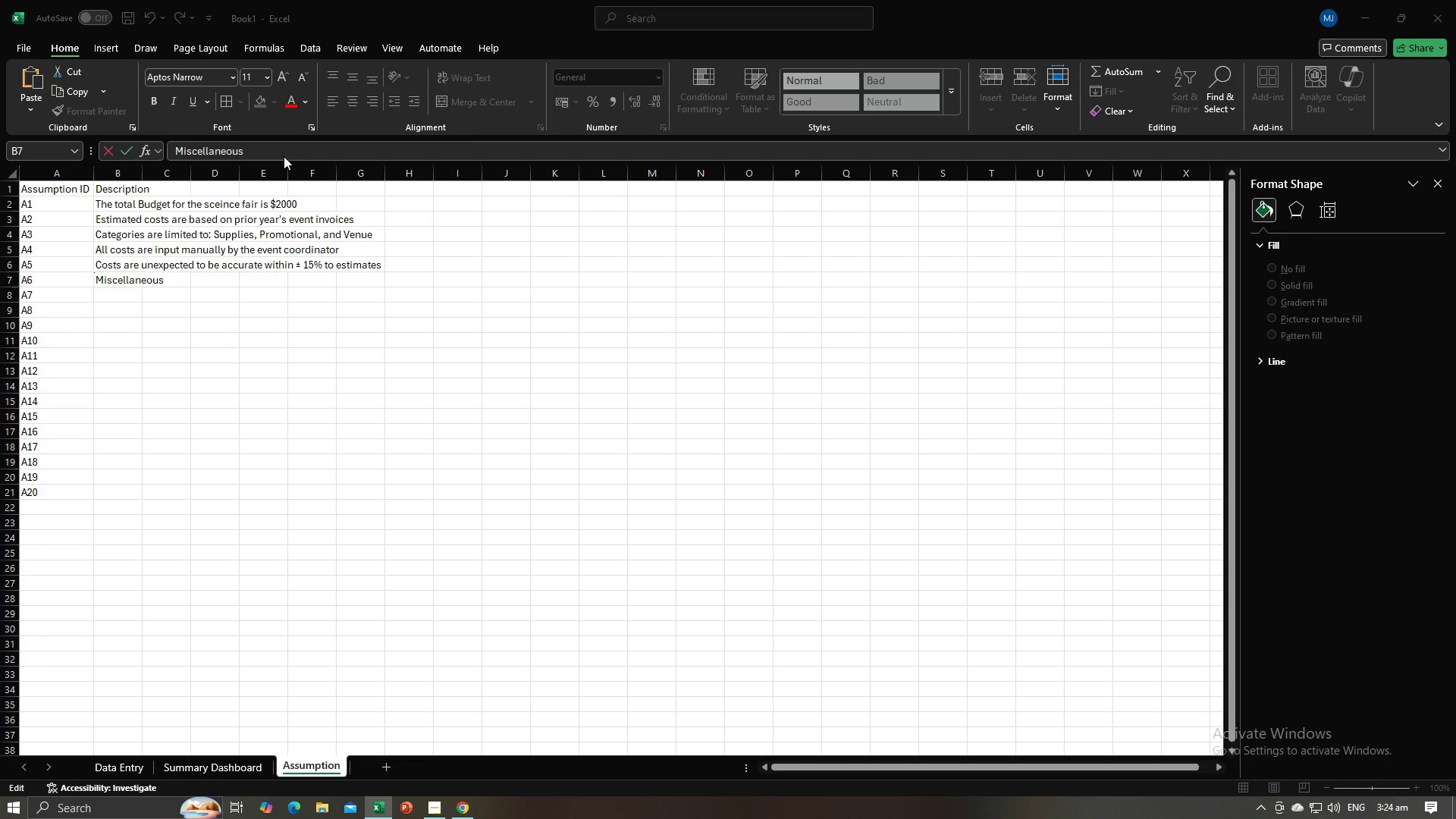 
key(Alt+Tab)
 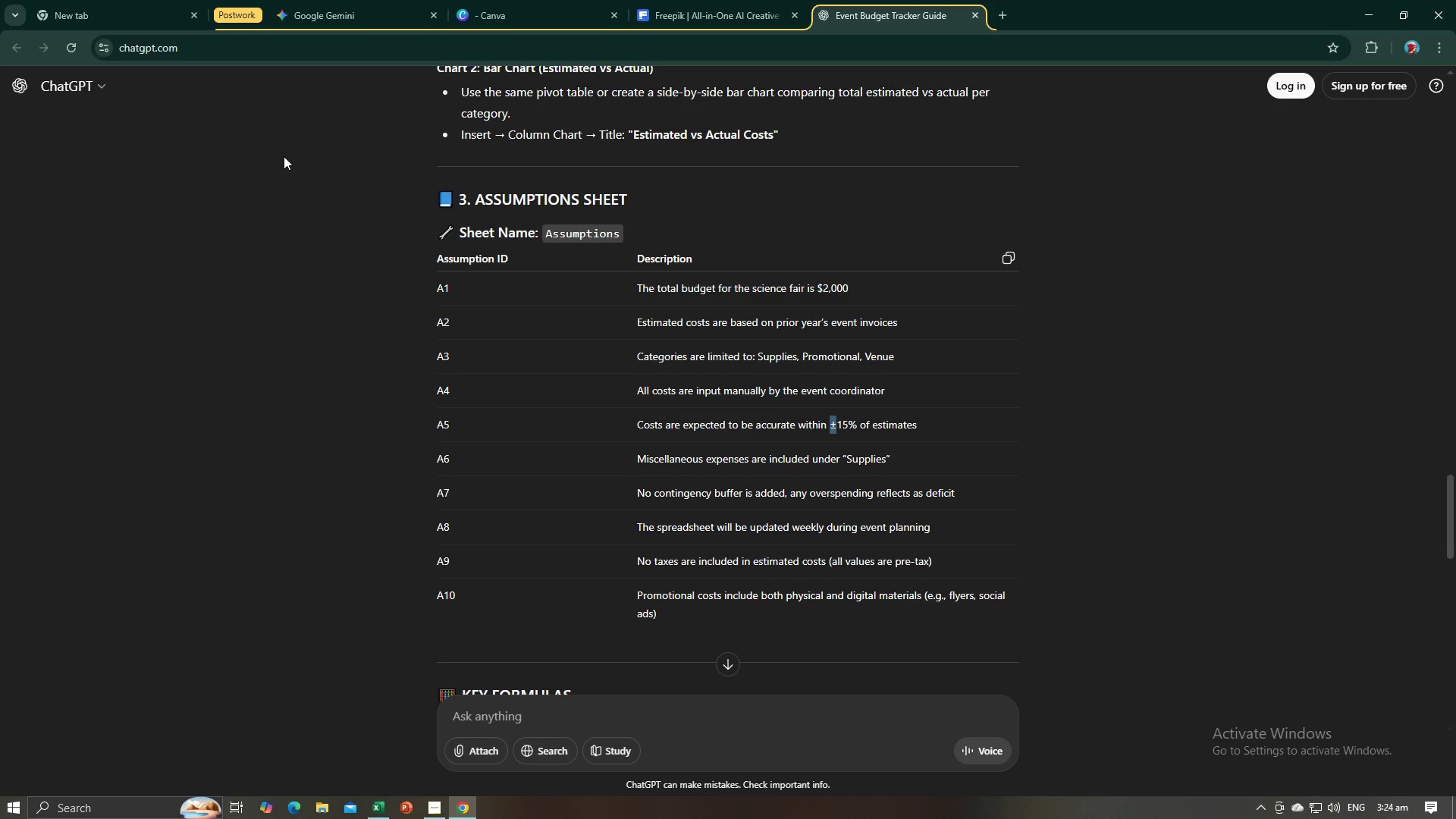 
key(Alt+AltLeft)
 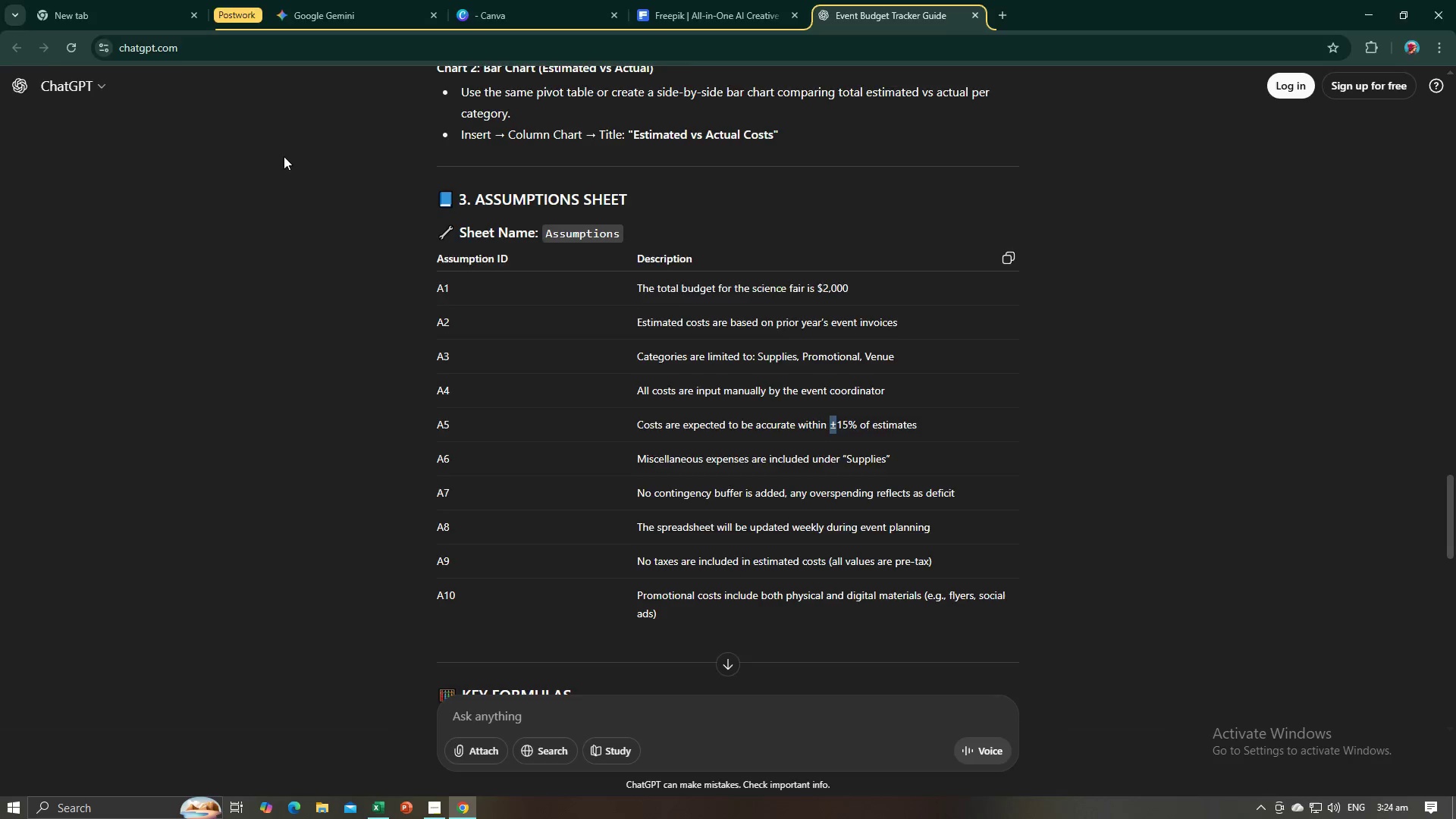 
key(Alt+Tab)
 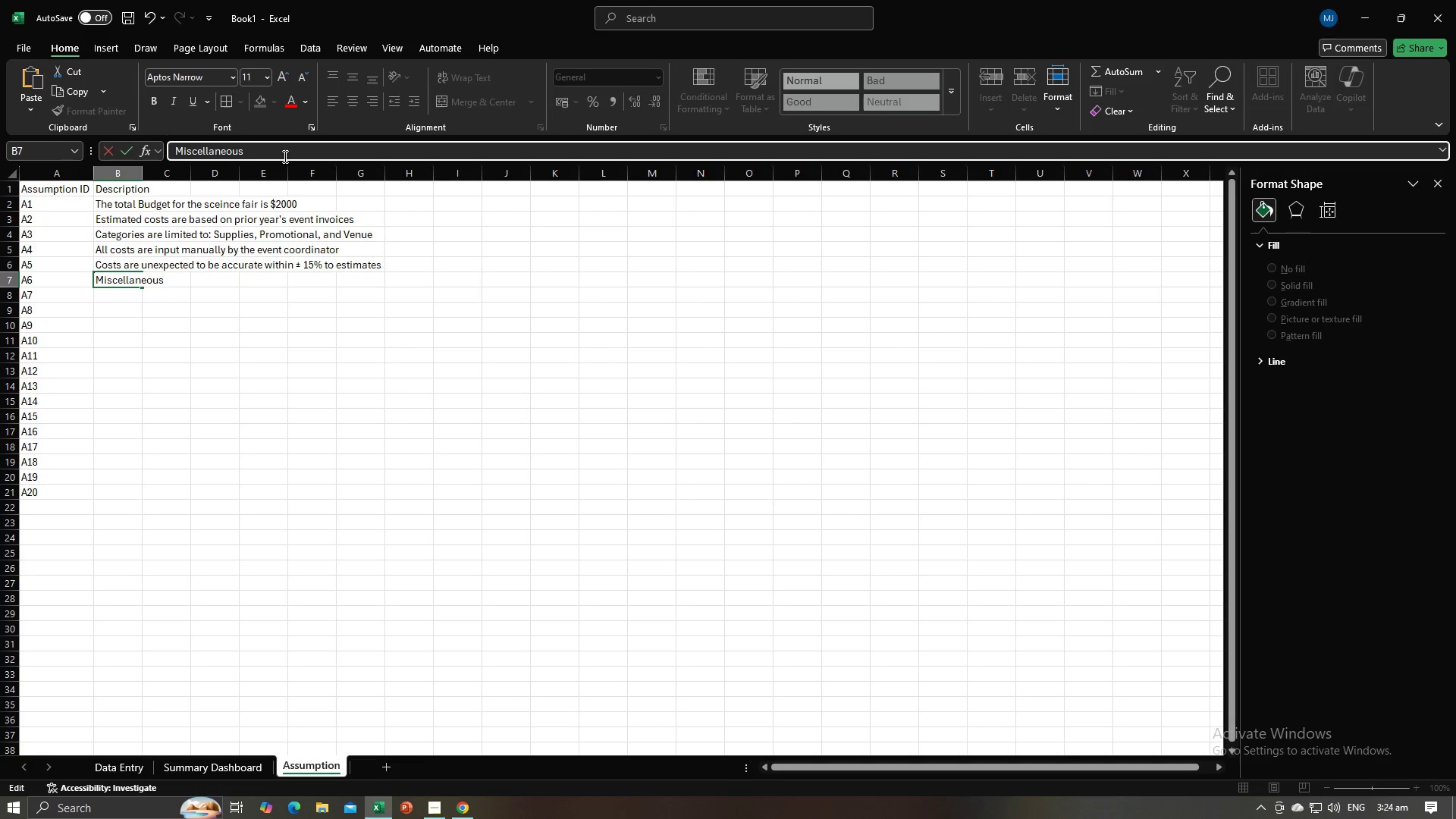 
left_click([284, 156])
 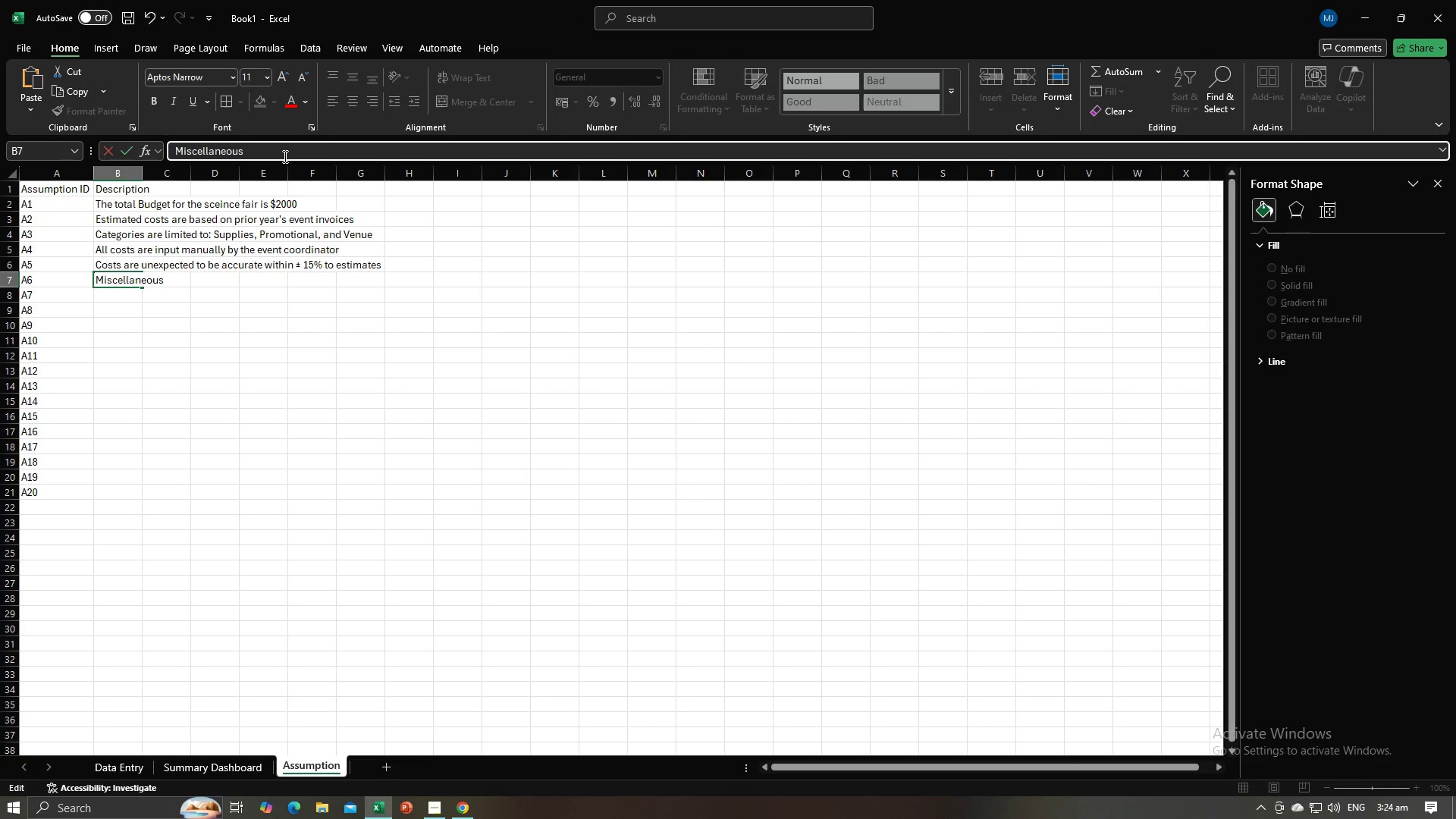 
type(expenses )
 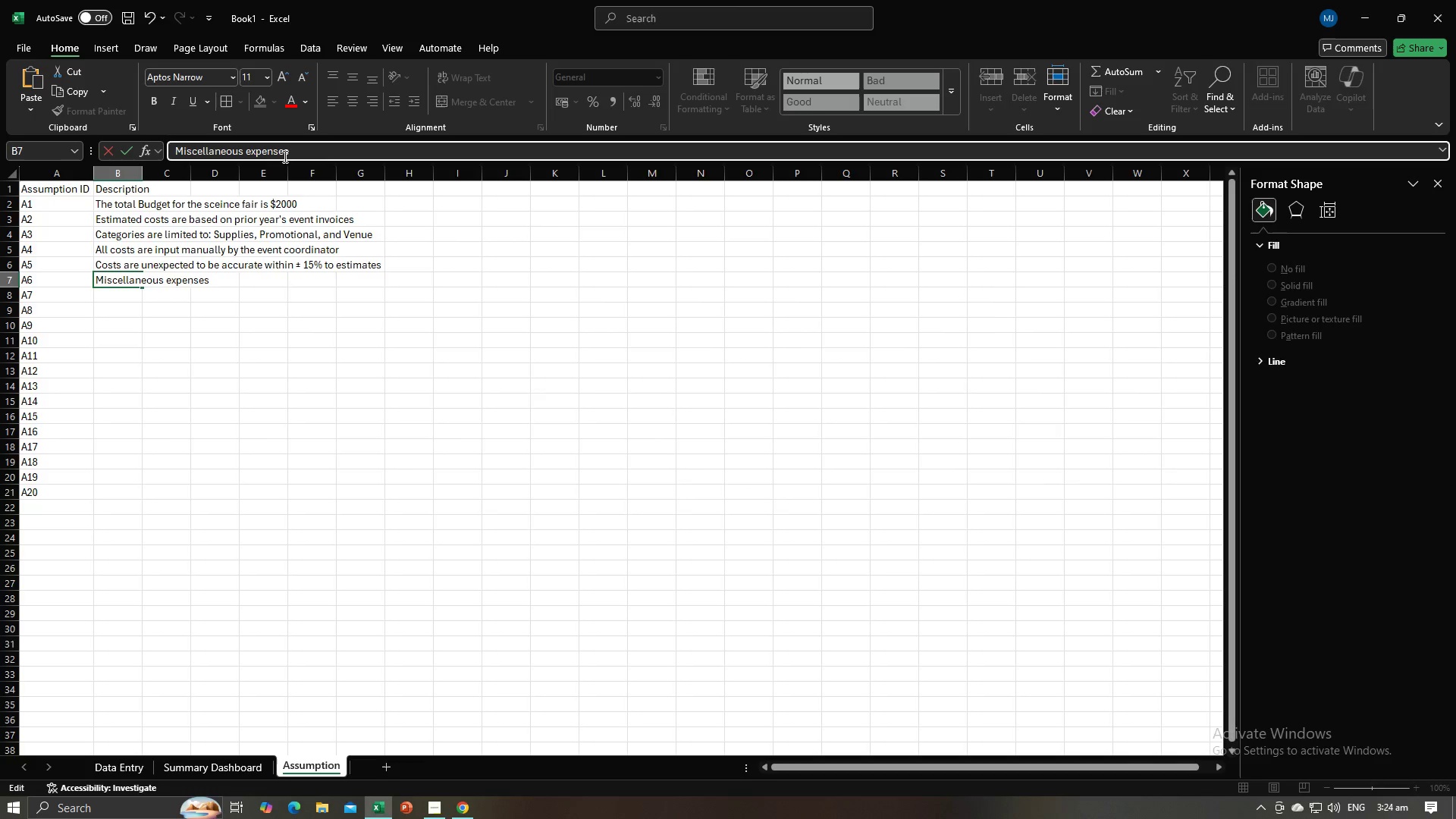 
key(Alt+AltLeft)
 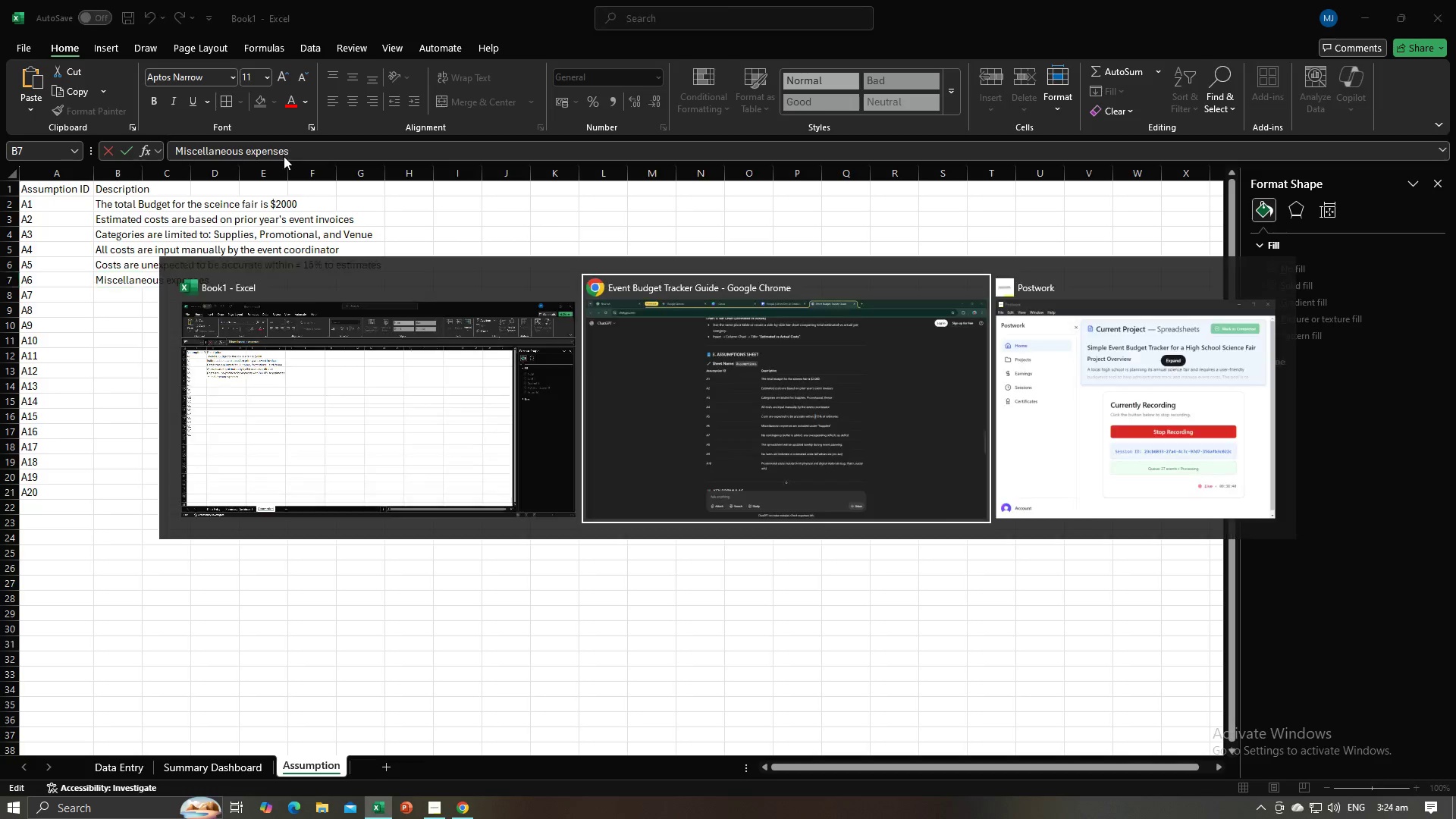 
key(Alt+Tab)
 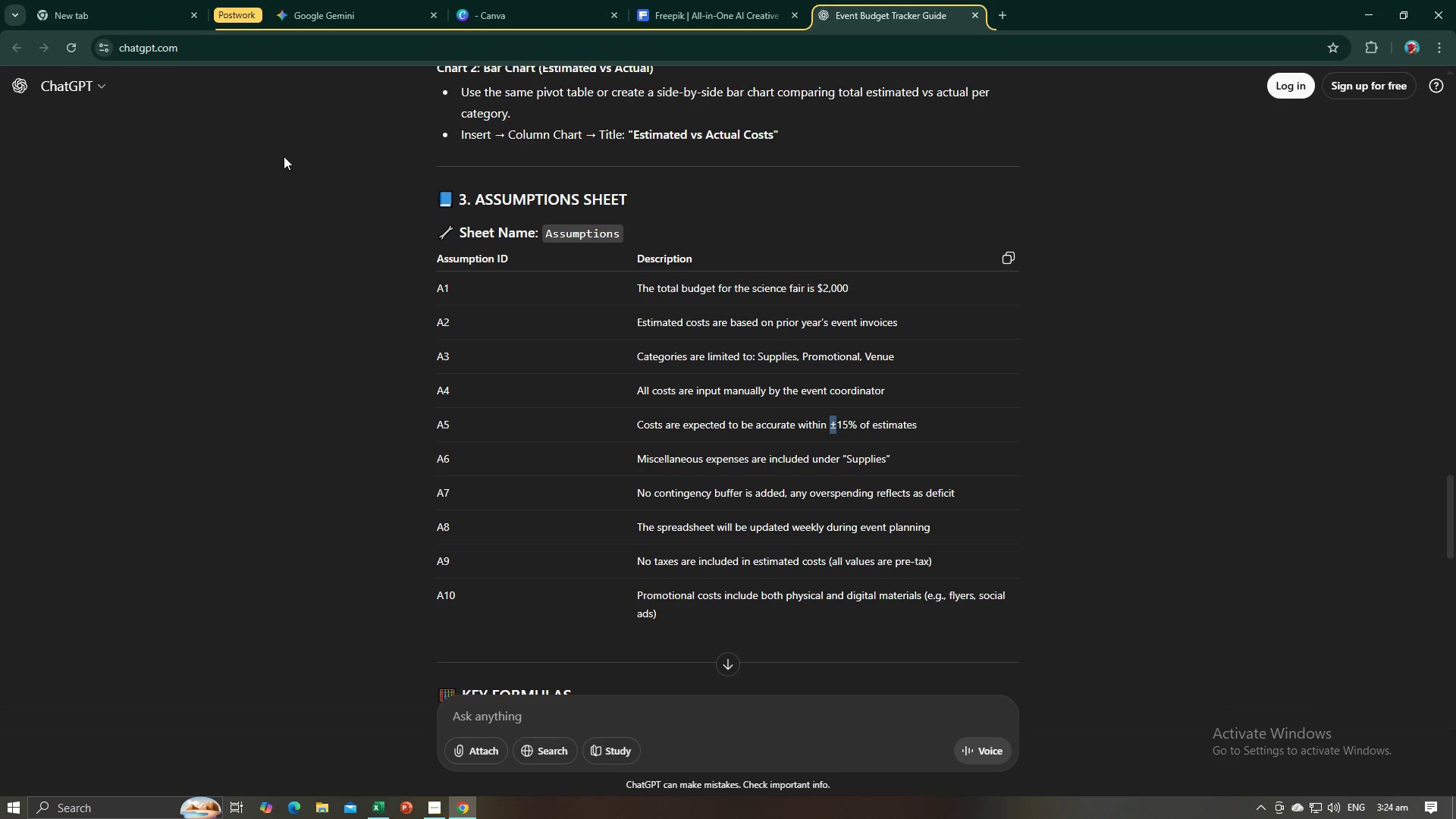 
key(Alt+AltLeft)
 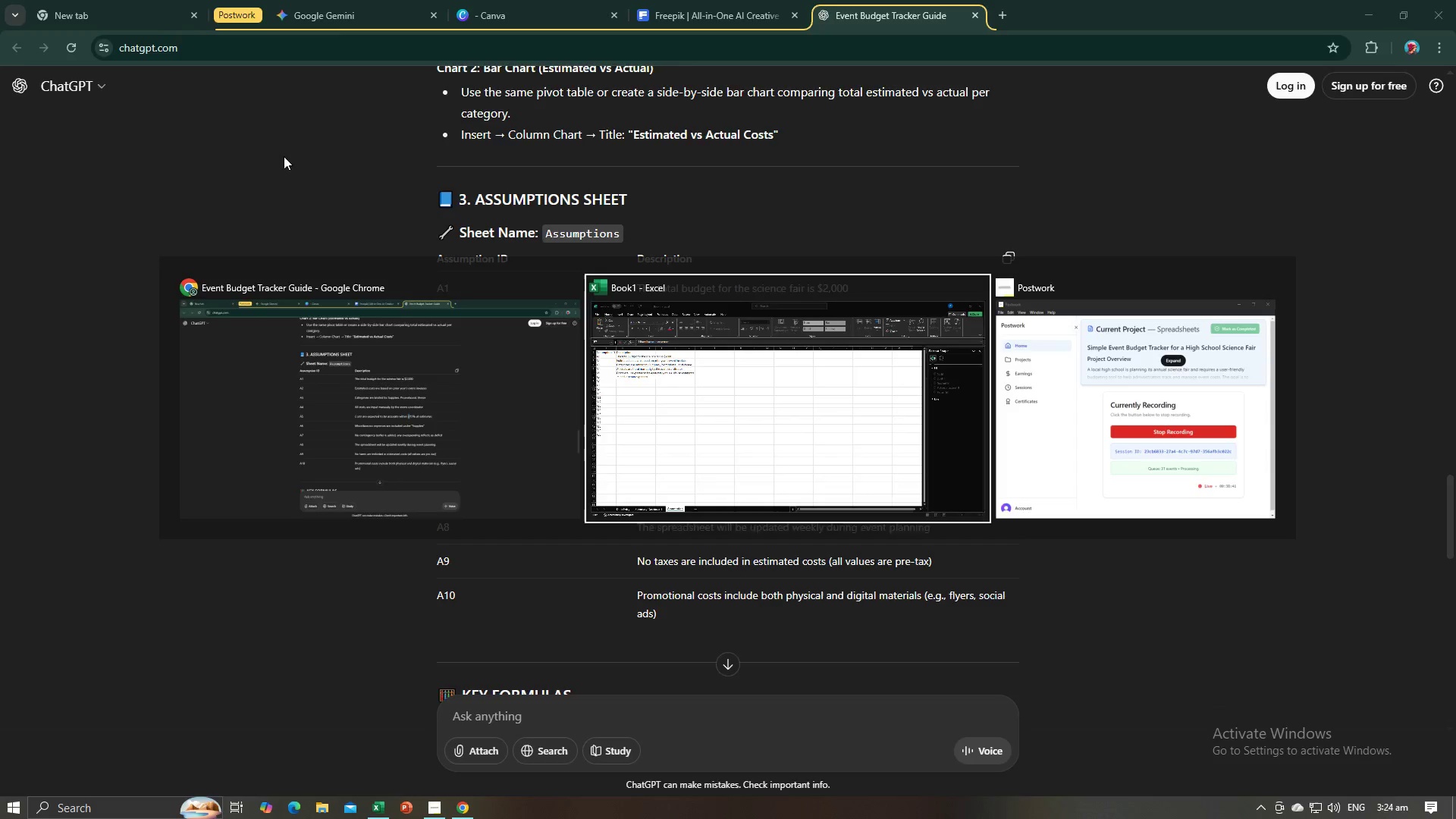 
key(Tab)
type(are include )
 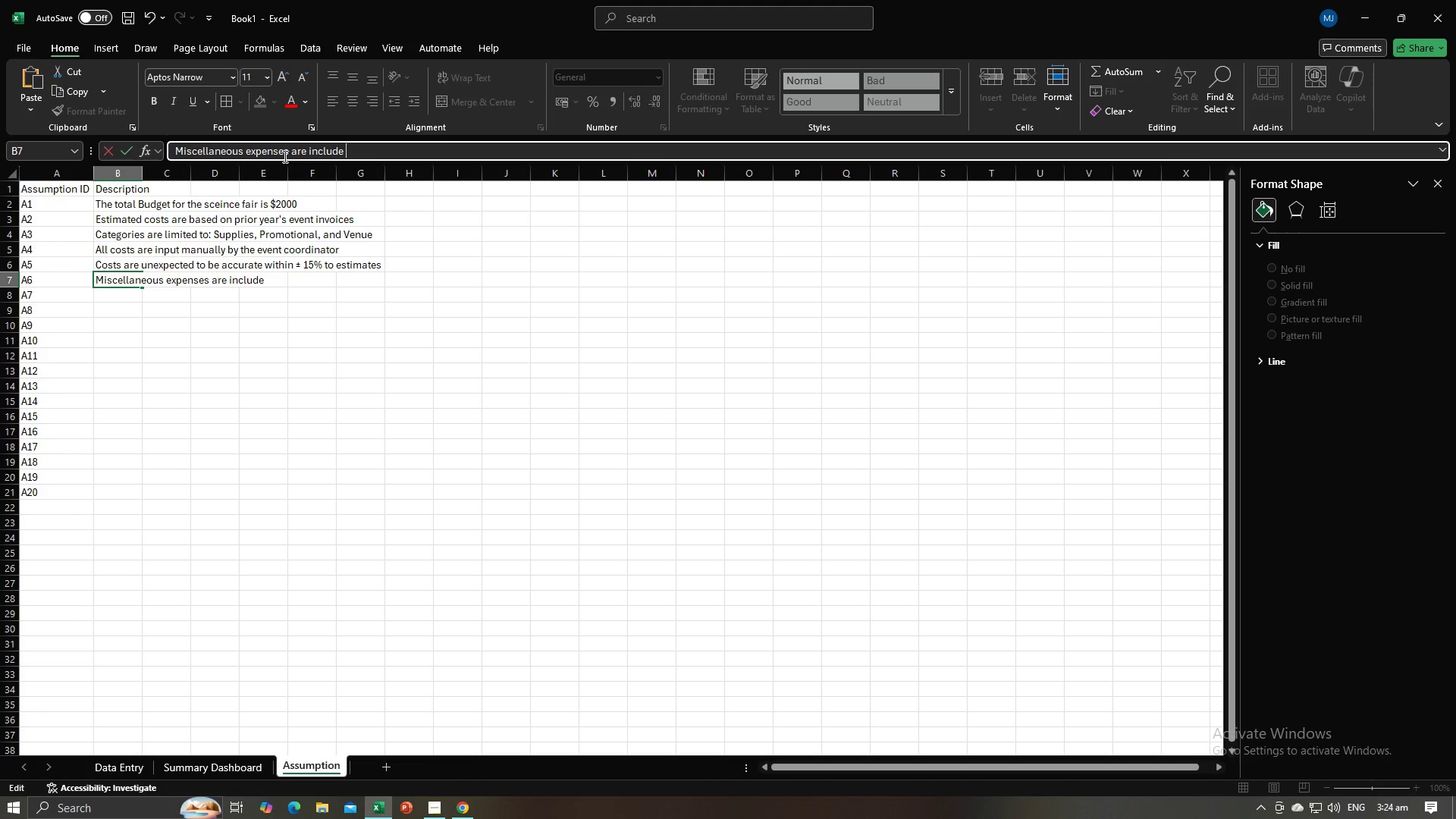 
key(Alt+AltLeft)
 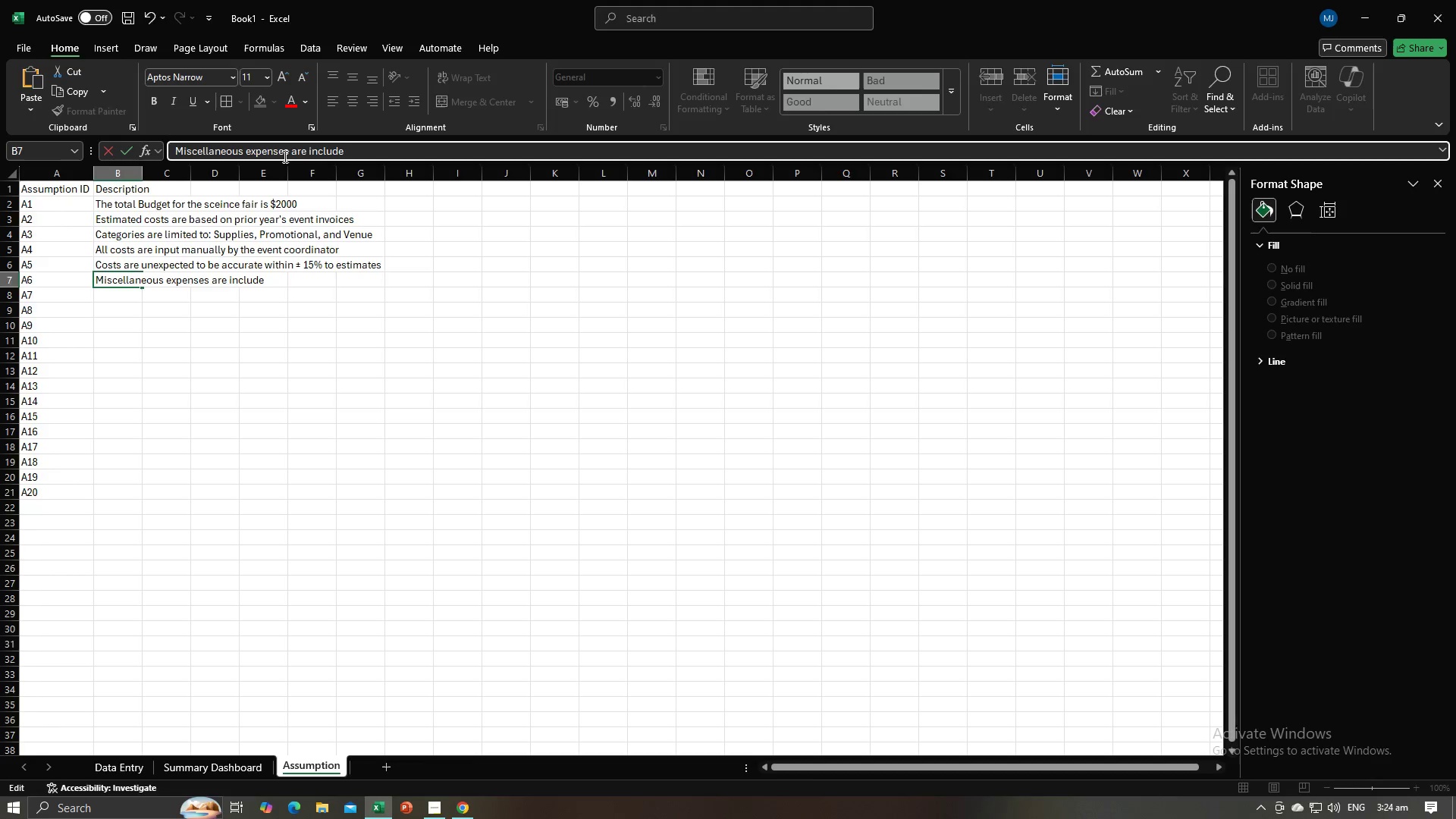 
key(Alt+Tab)
 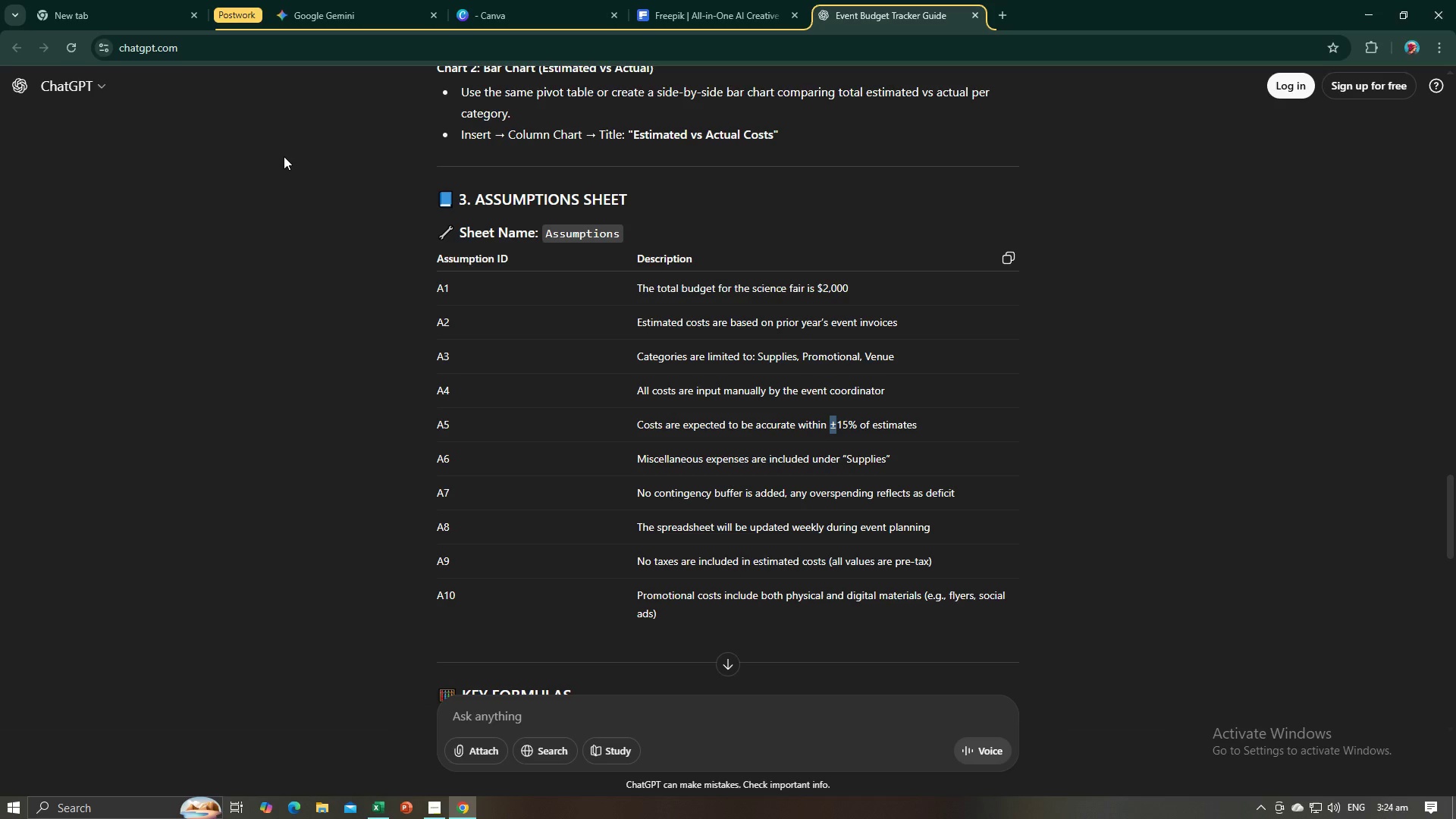 
key(Alt+AltLeft)
 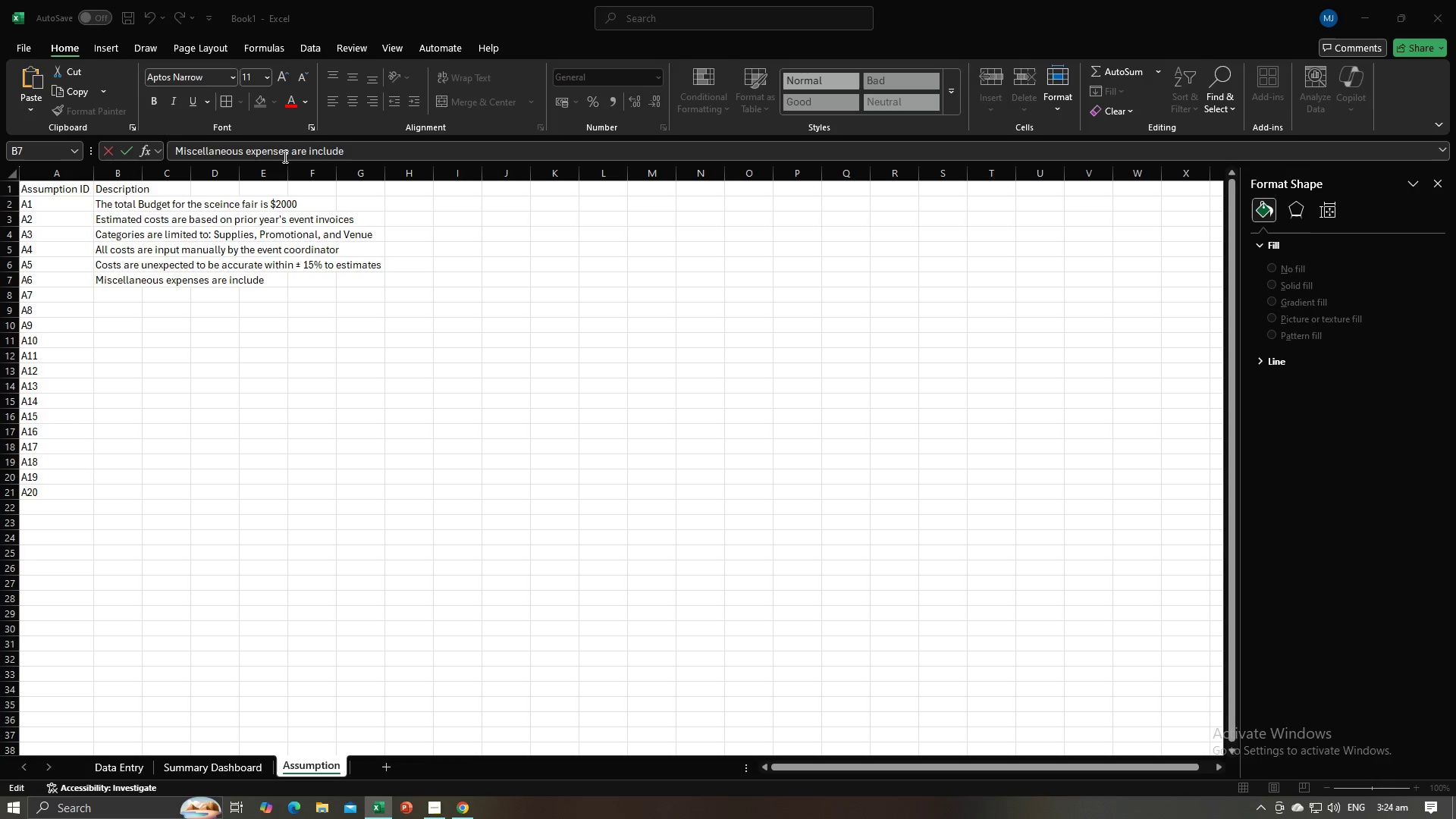 
key(Tab)
key(Backspace)
type(s under )
 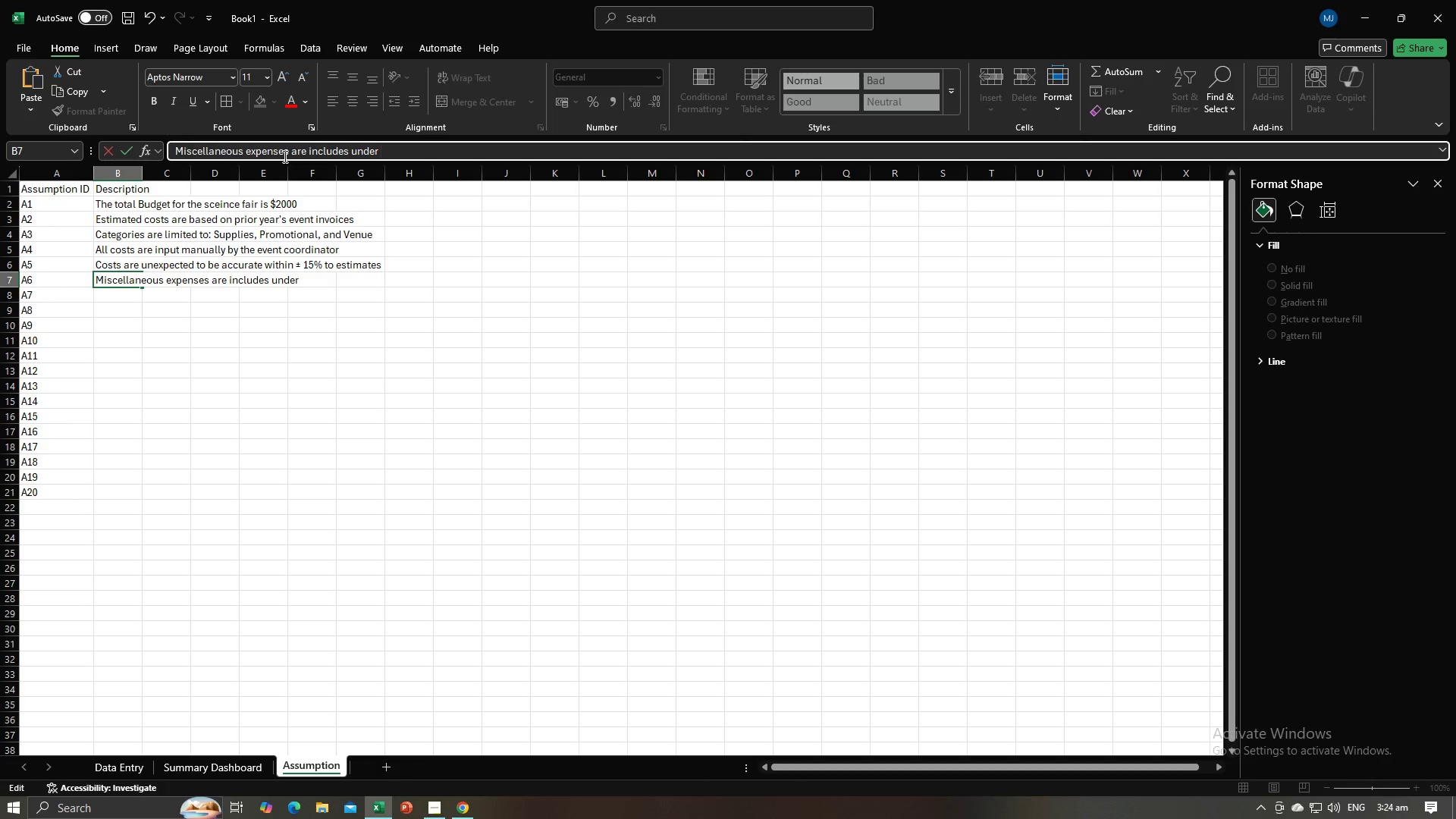 
key(Alt+AltLeft)
 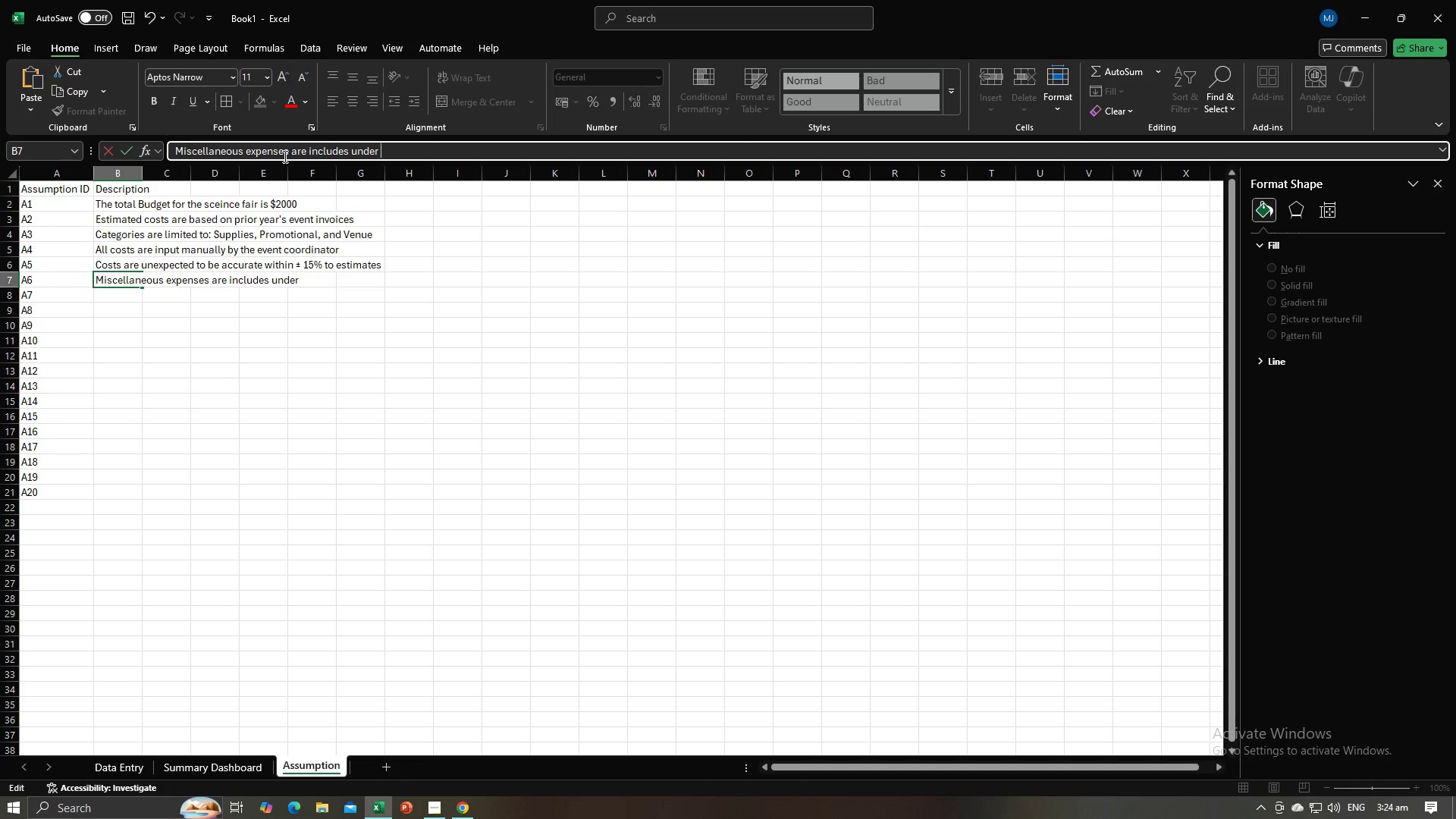 
key(Alt+Tab)
 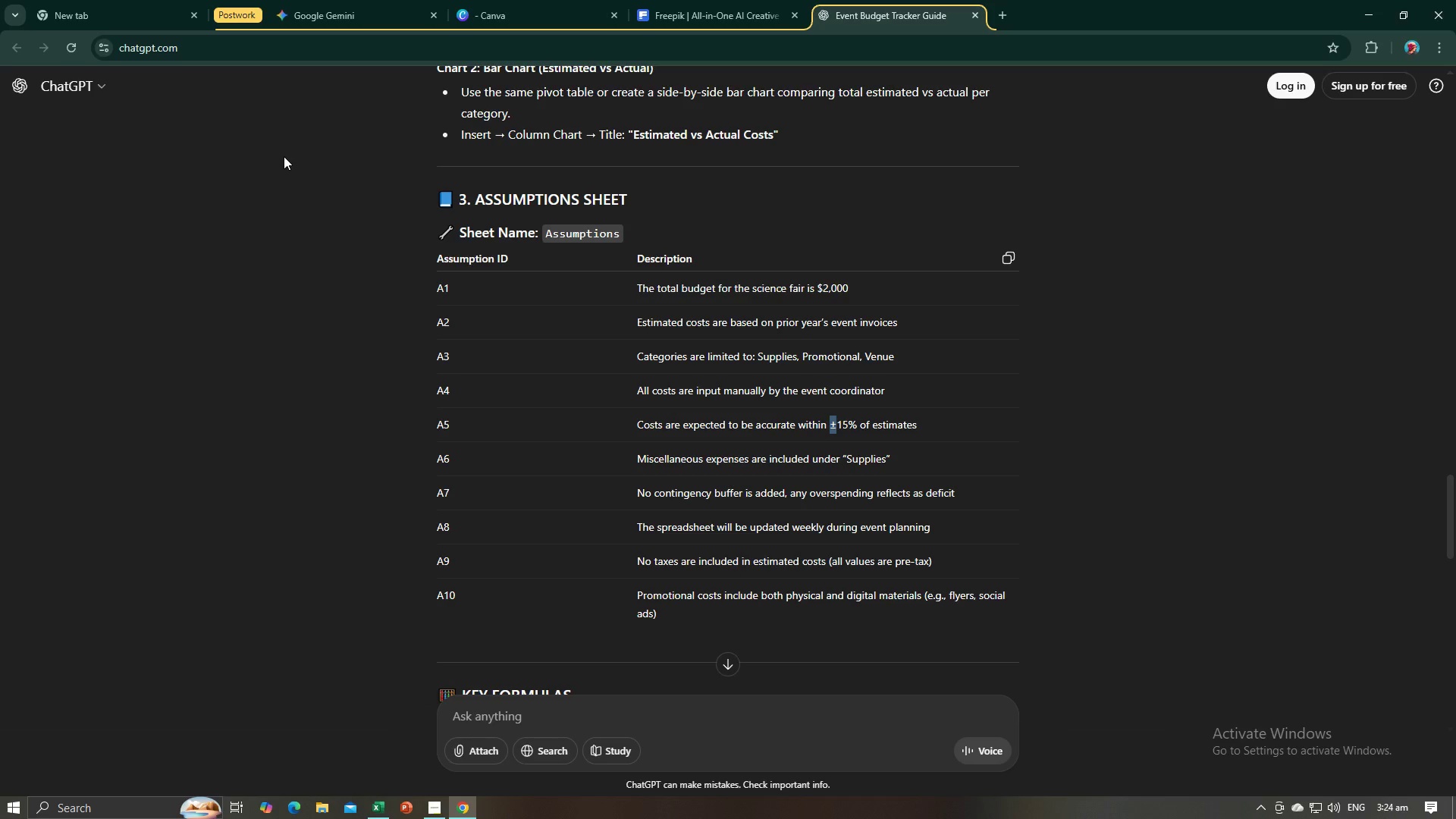 
key(Alt+AltLeft)
 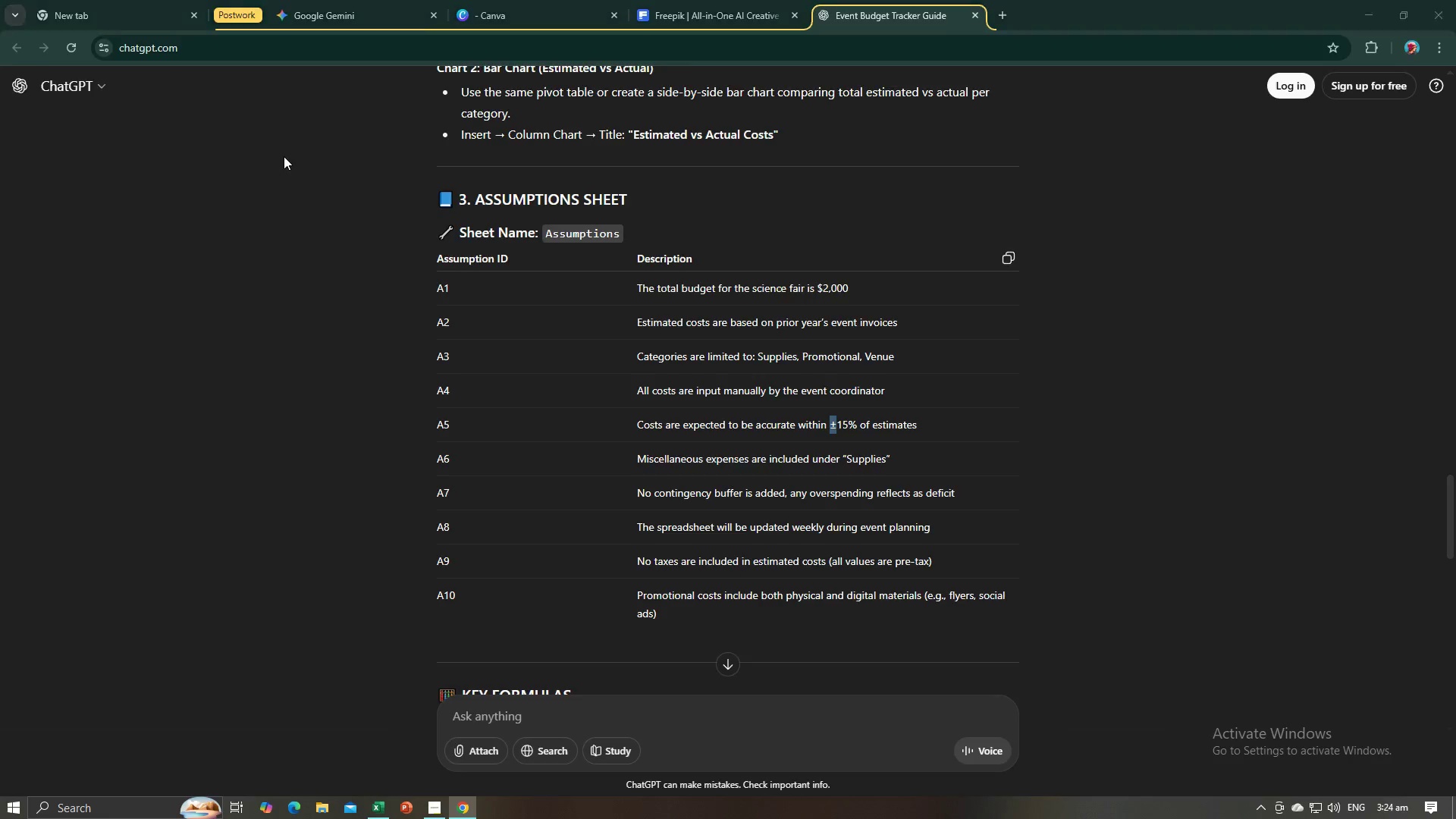 
key(Tab)
type("Supplies")
 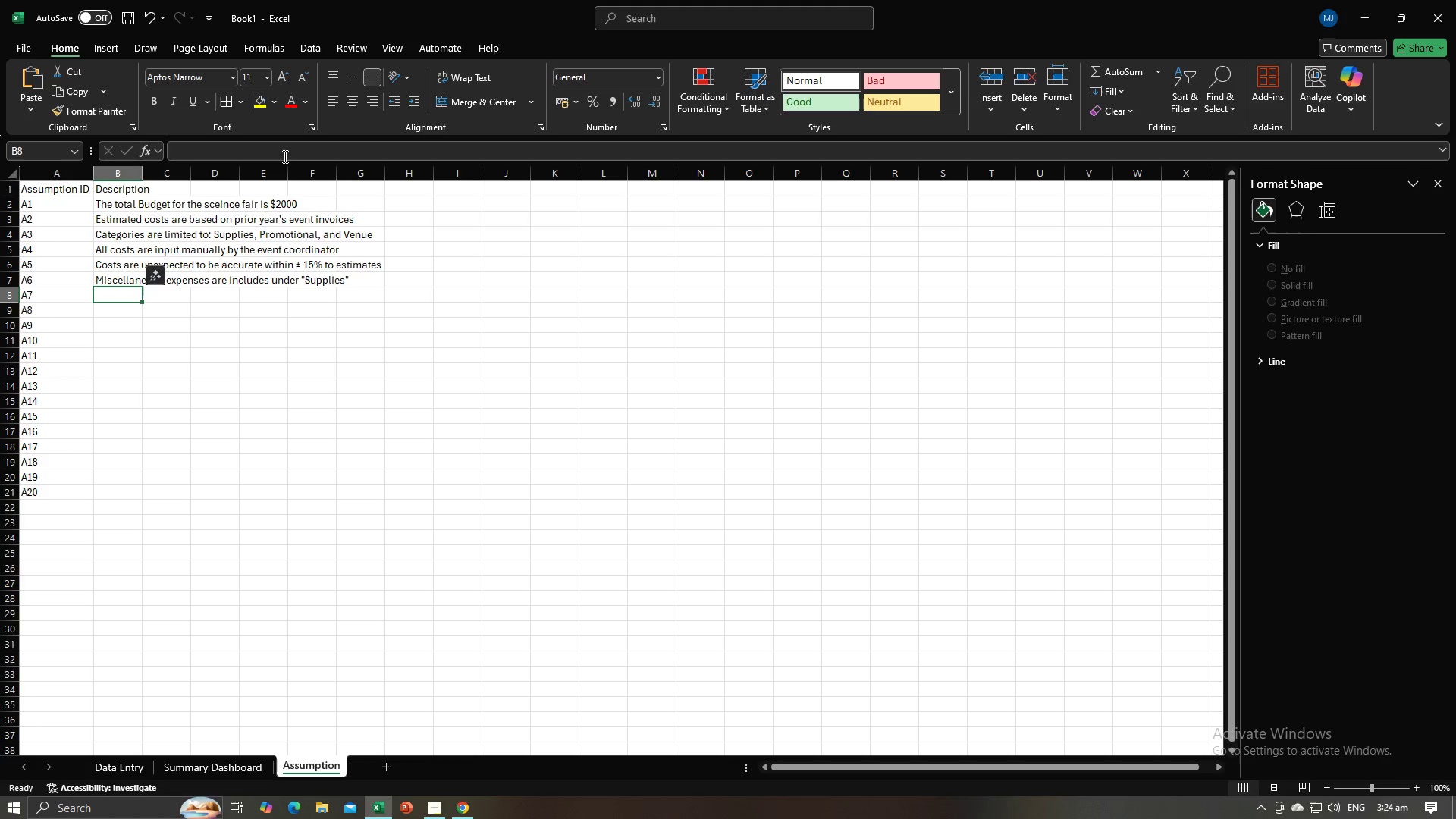 
 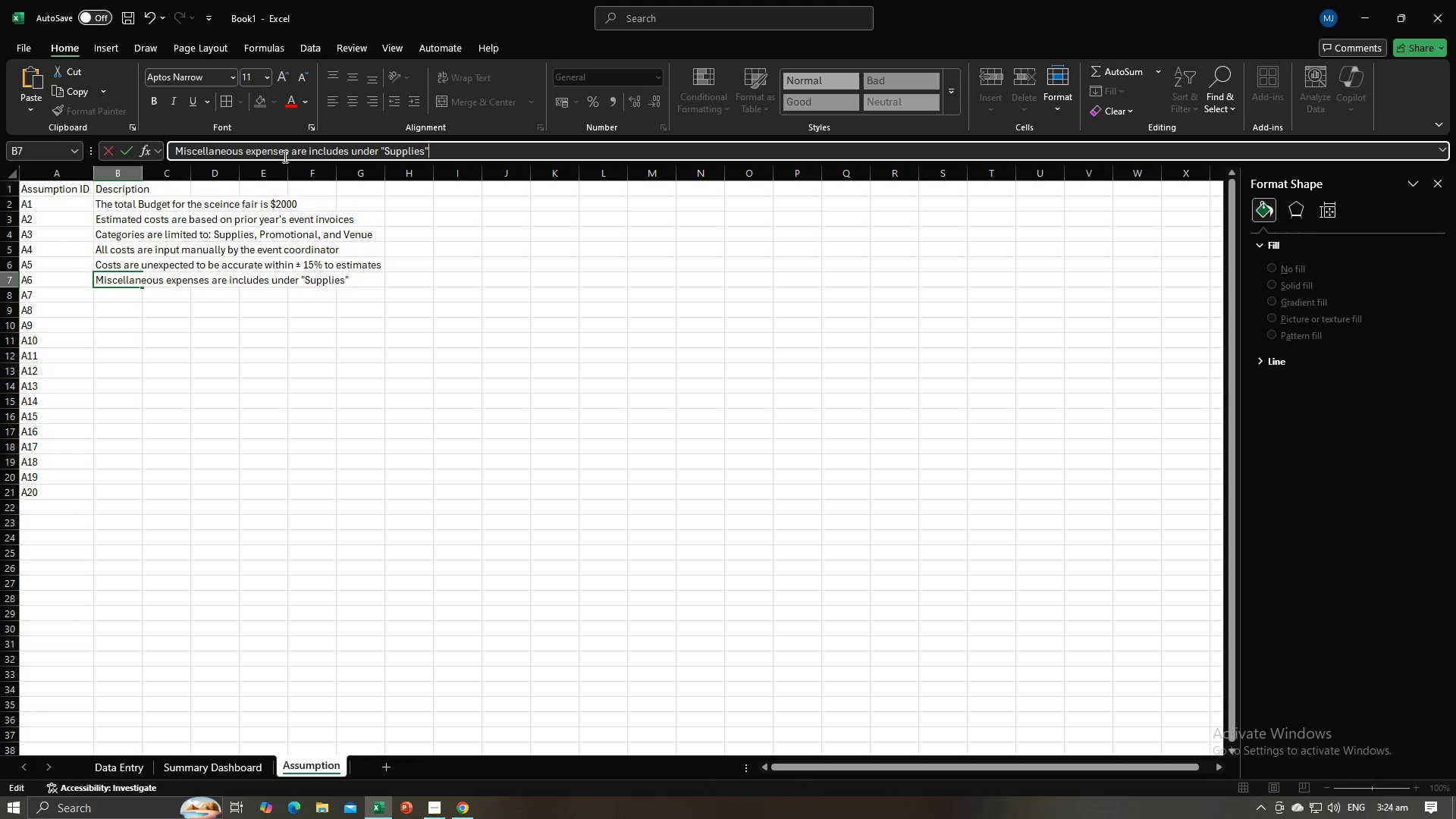 
key(Enter)
 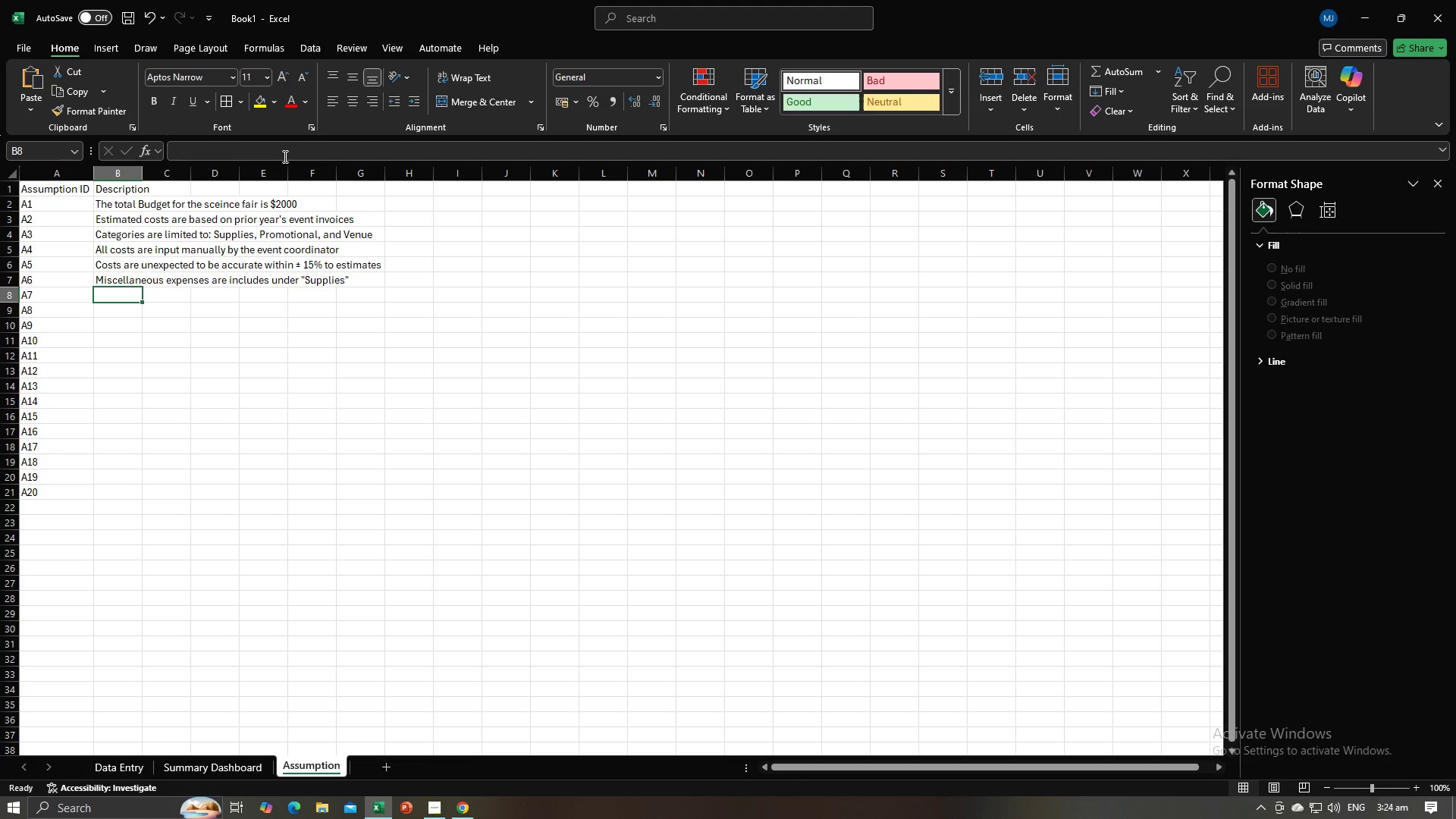 
key(Alt+AltLeft)
 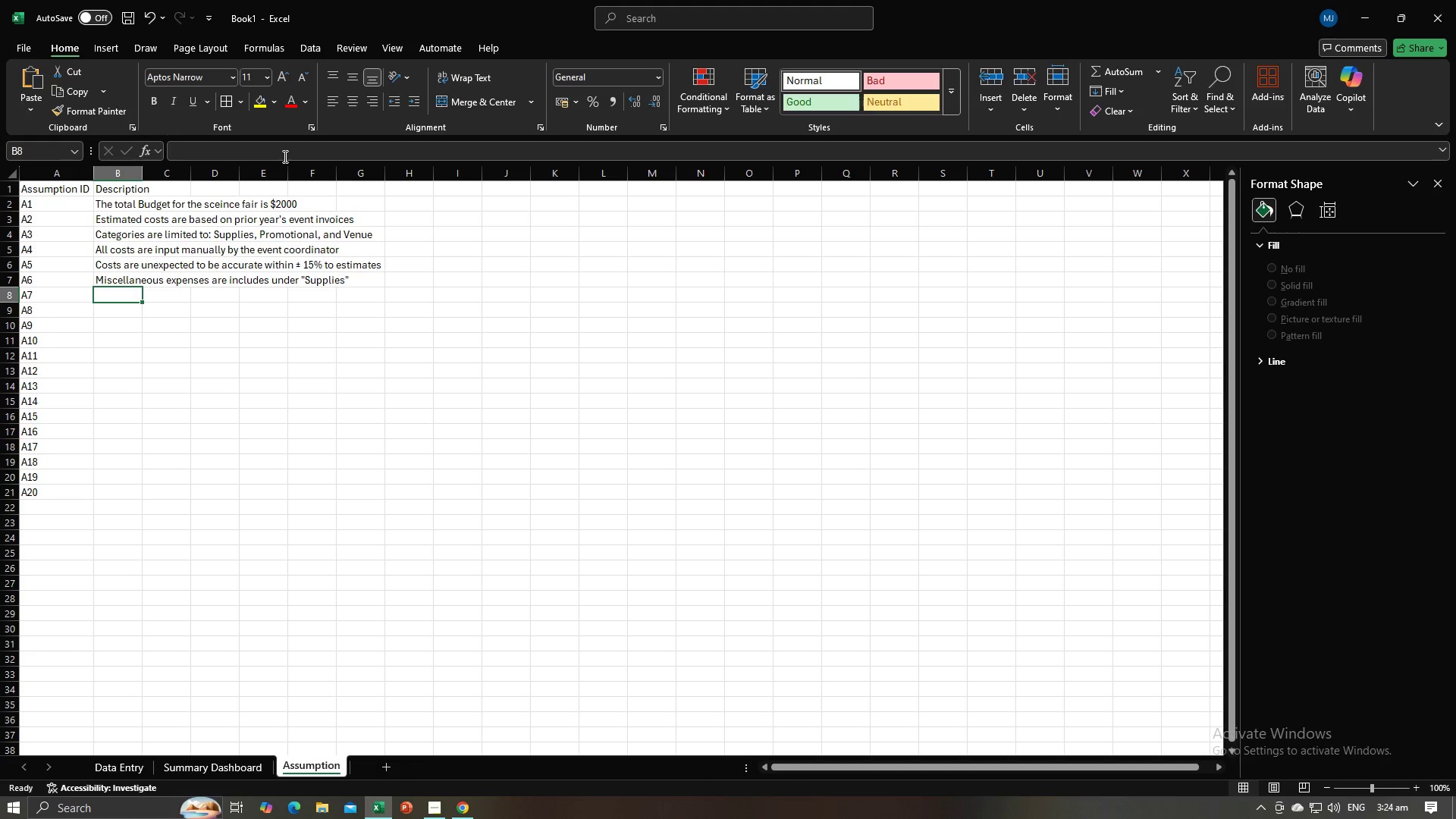 
key(Alt+Tab)
 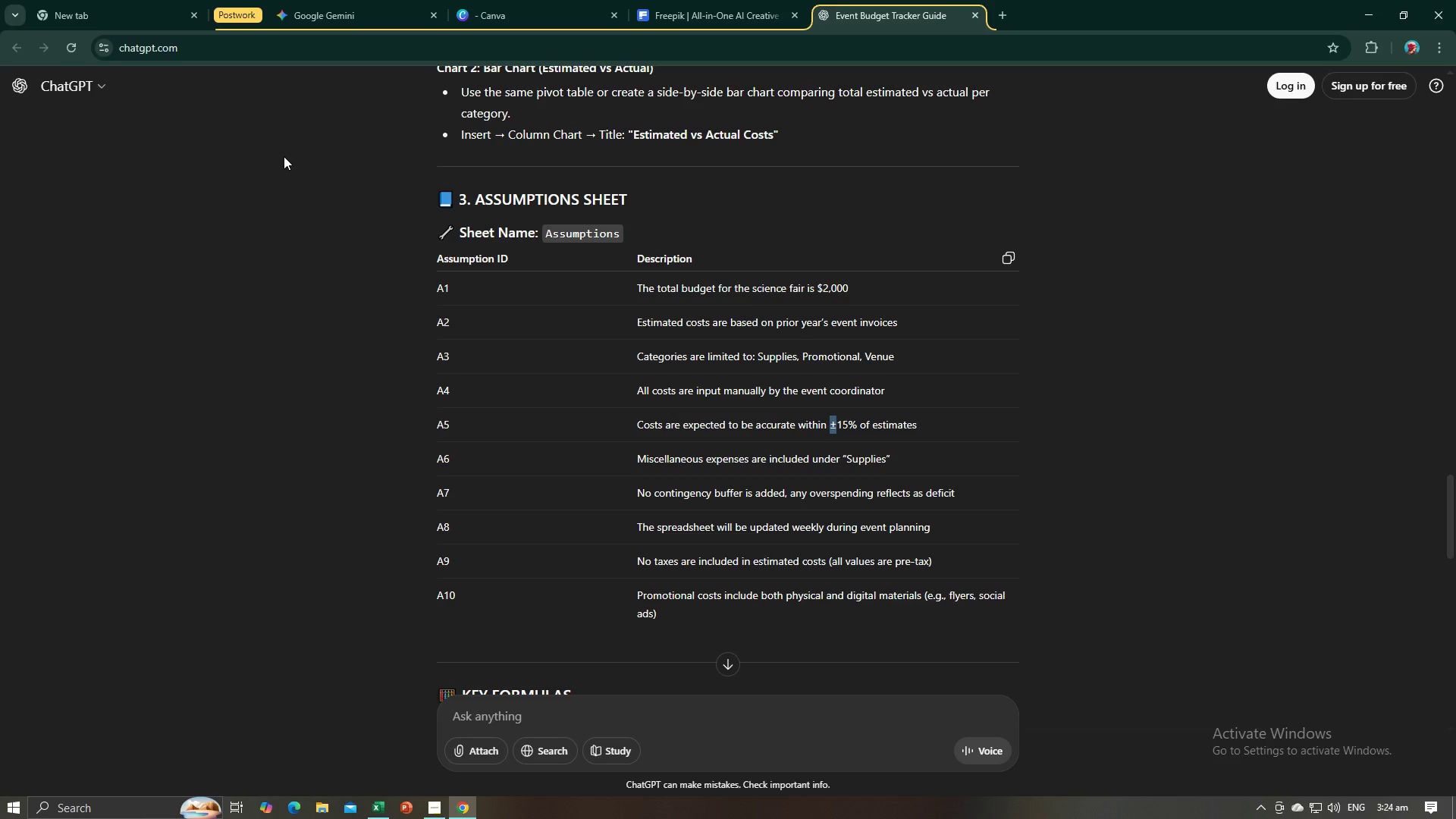 
key(Alt+AltLeft)
 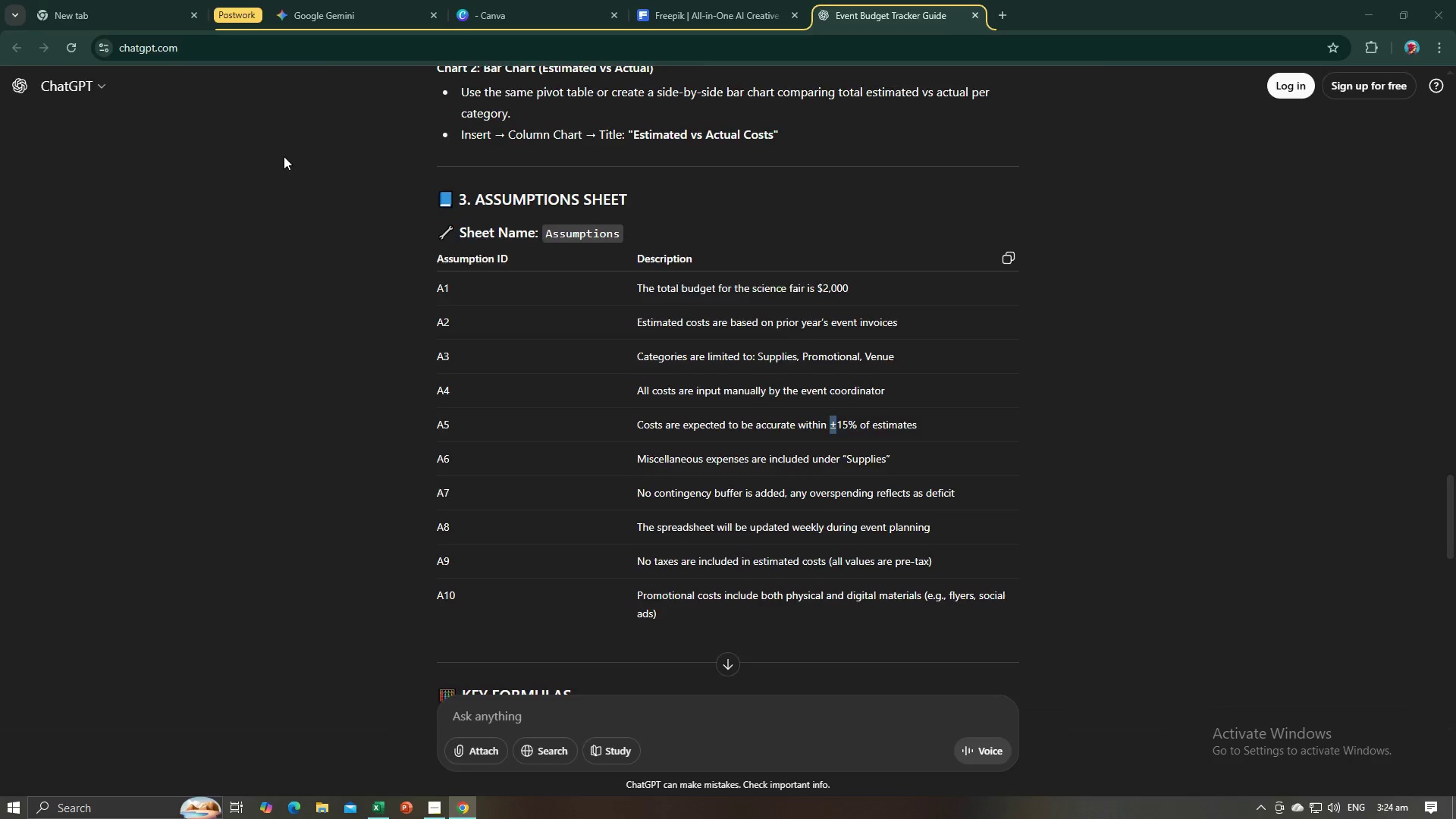 
key(Tab)
type(No )
 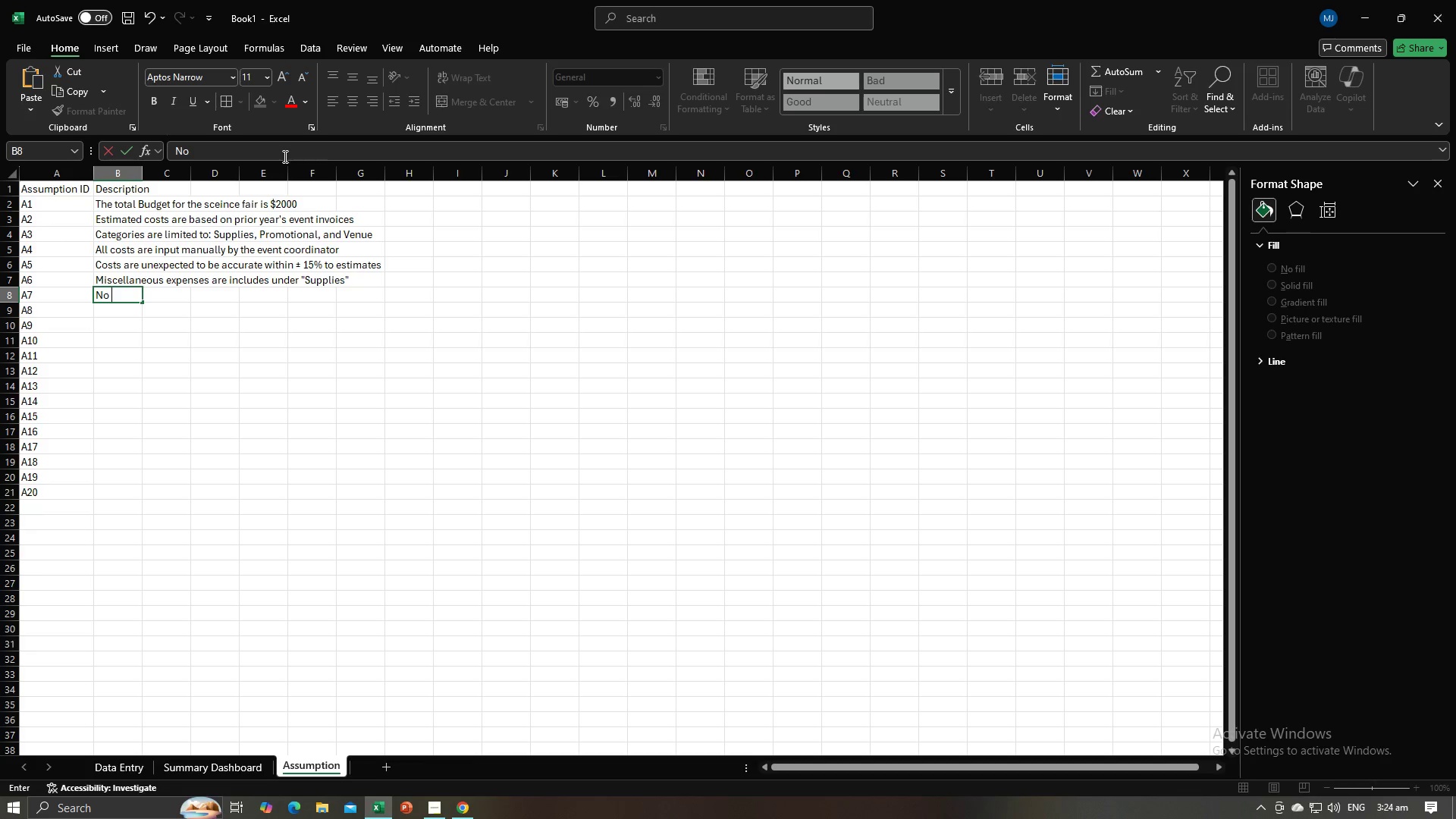 
key(Alt+AltLeft)
 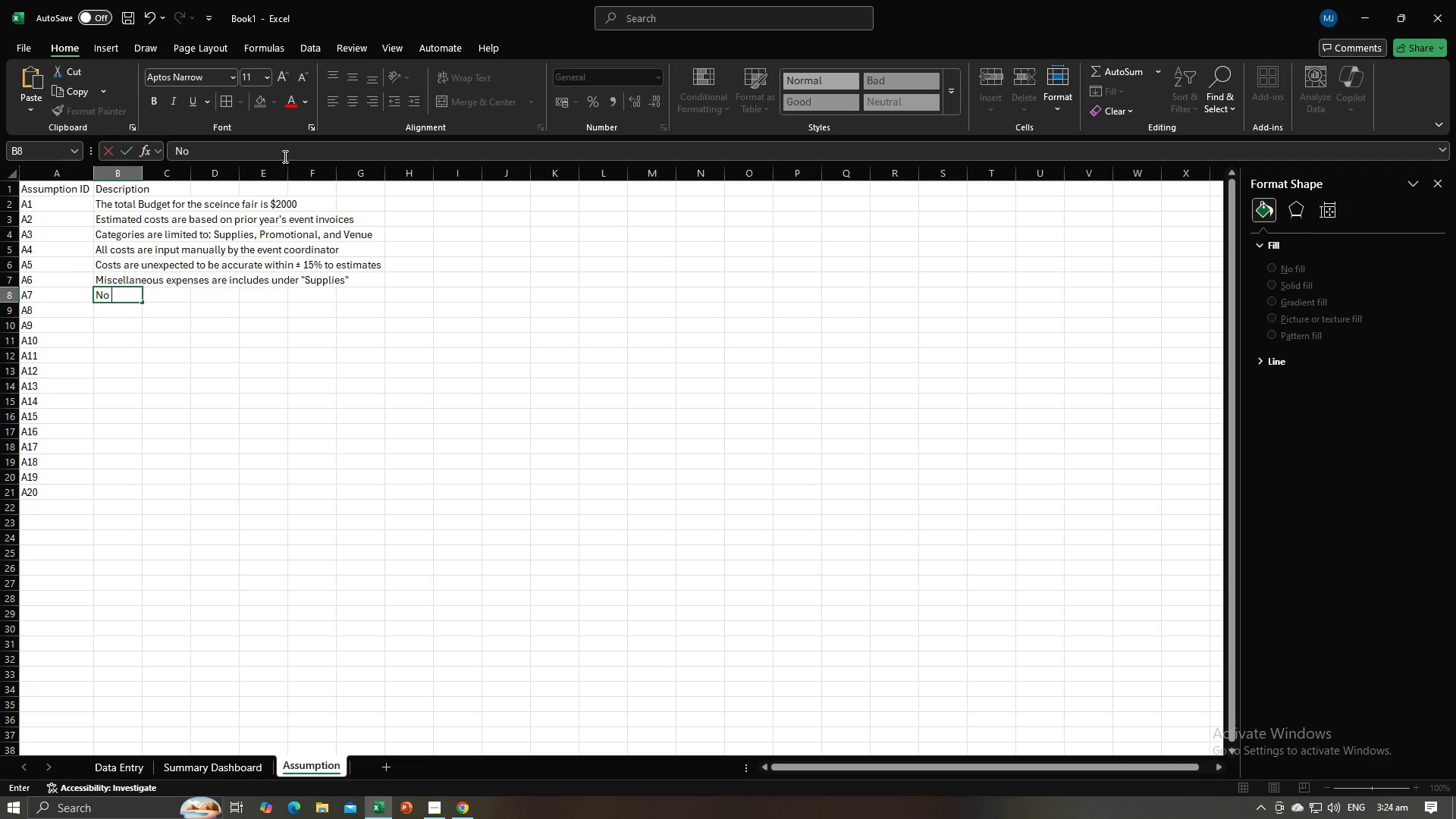 
key(Alt+Tab)
 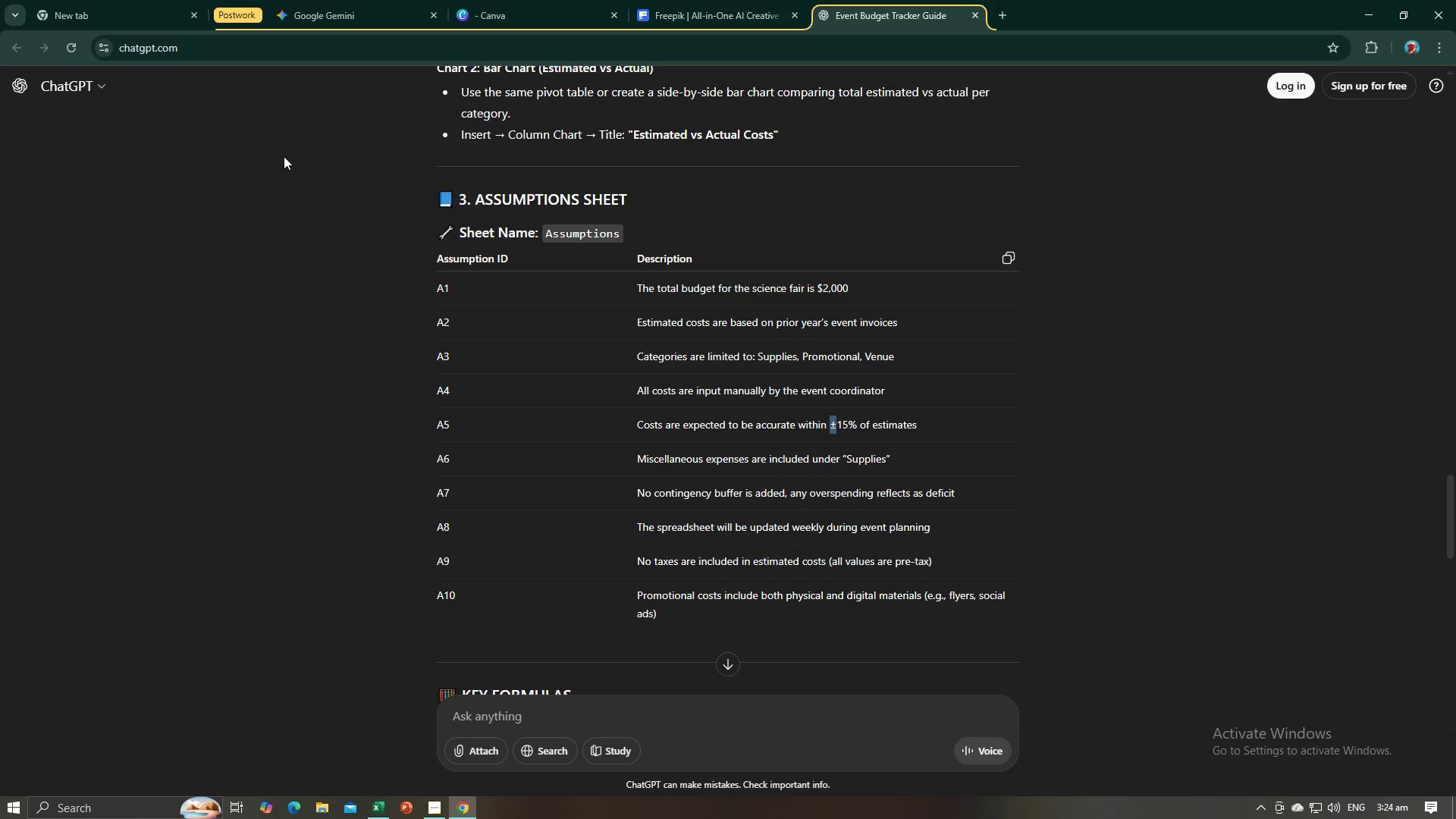 
key(Alt+Tab)
 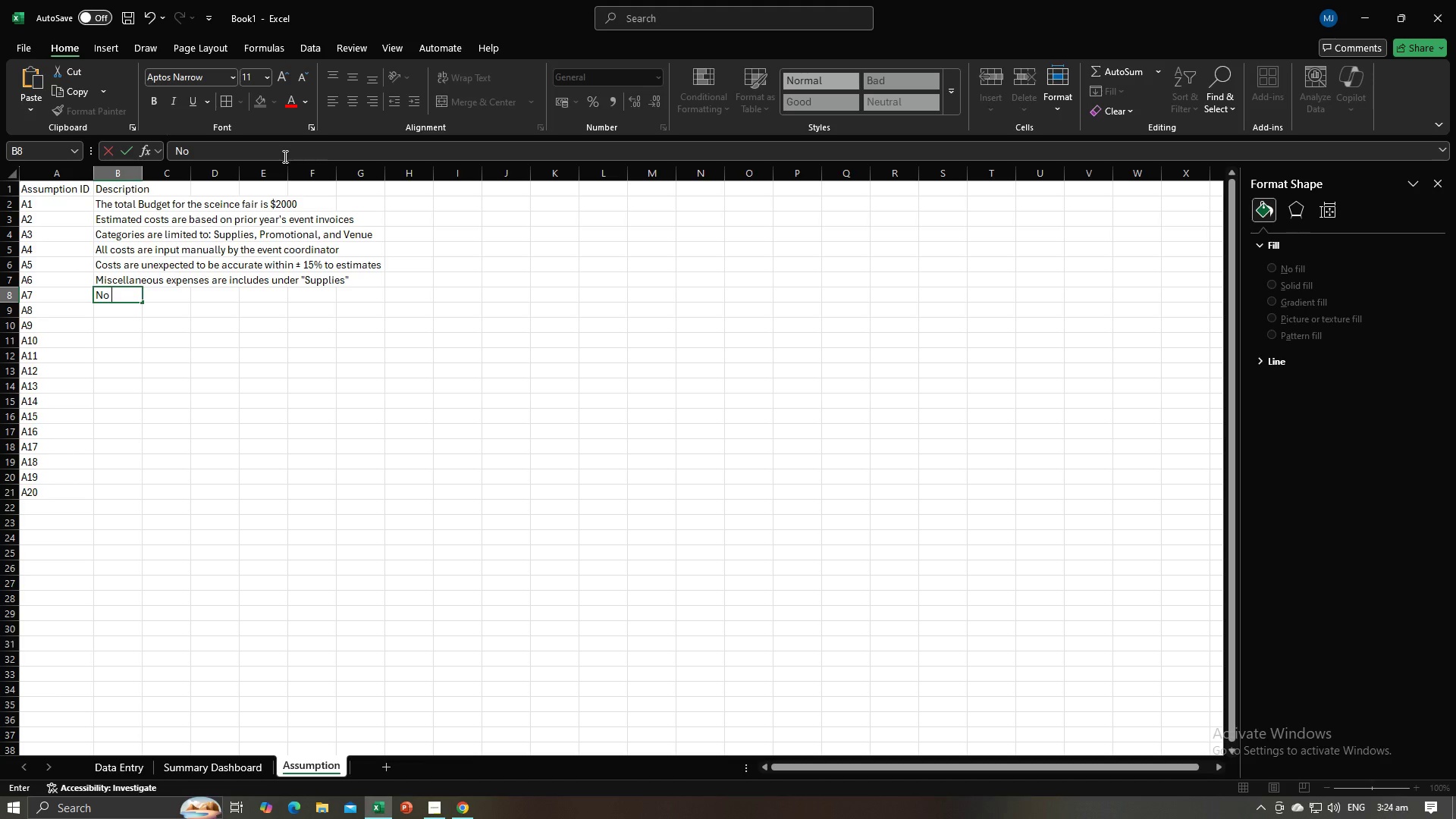 
key(Alt+AltLeft)
 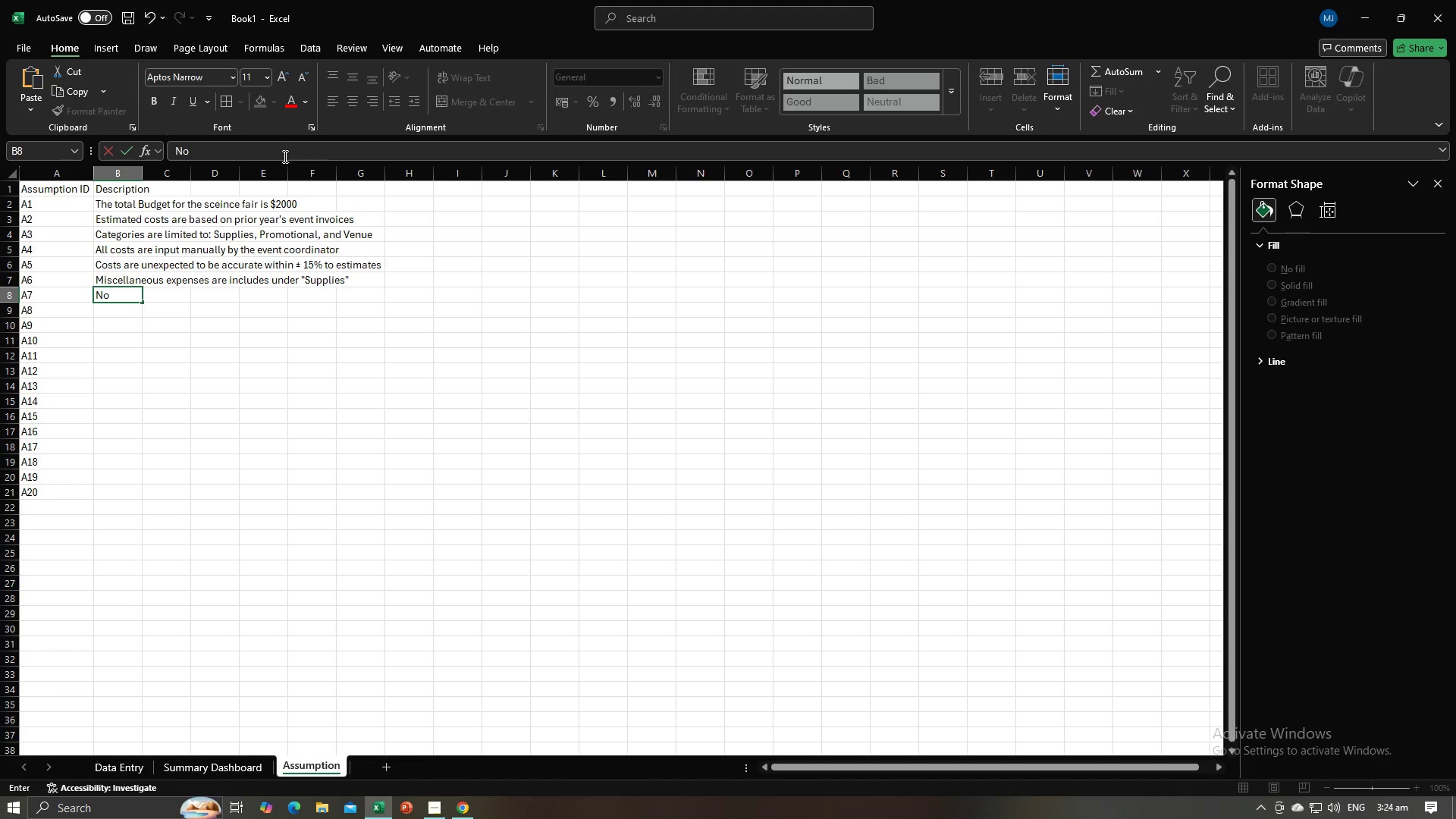 
type(contingency )
 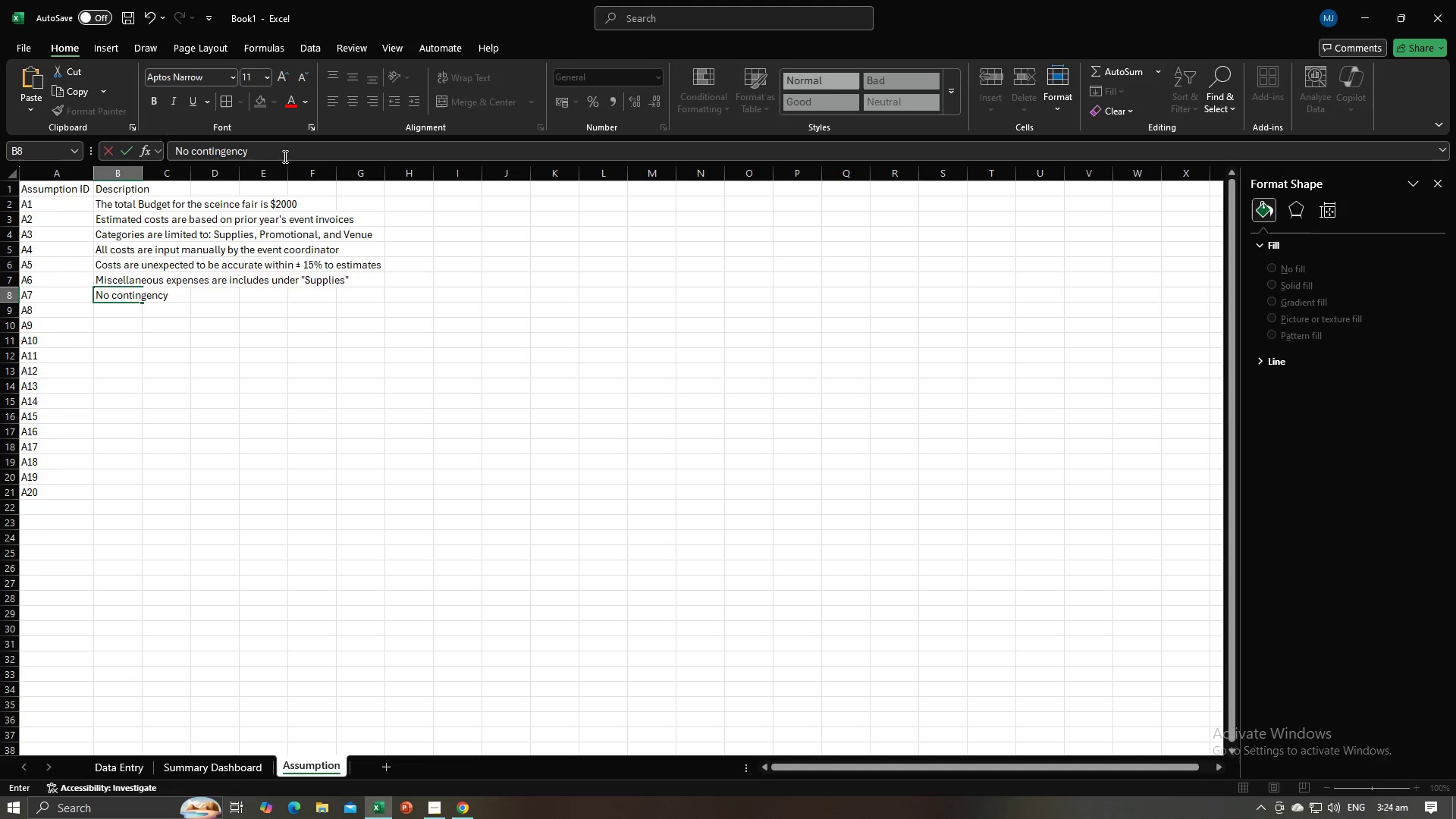 
key(Alt+AltLeft)
 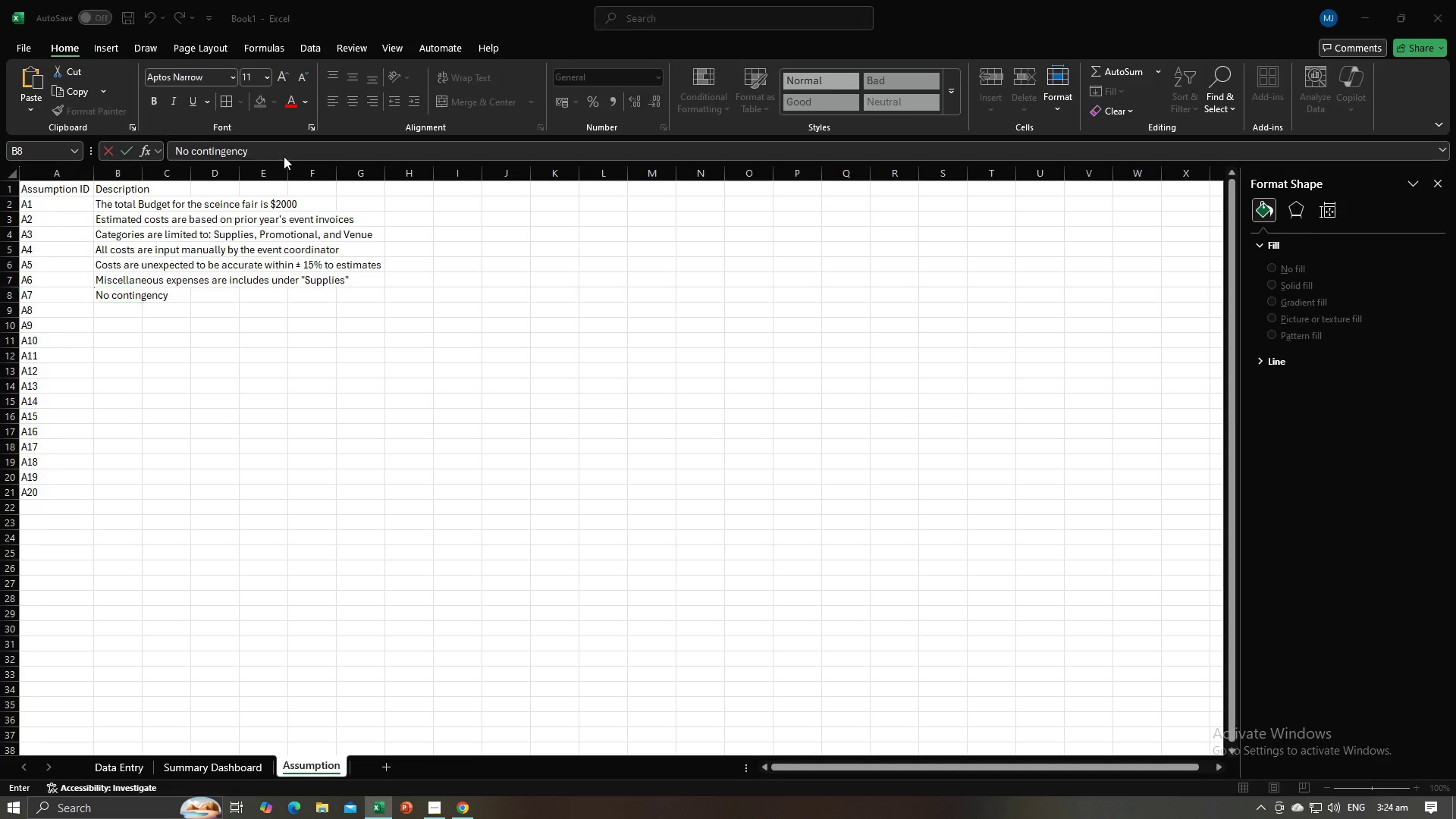 
key(Alt+Tab)
 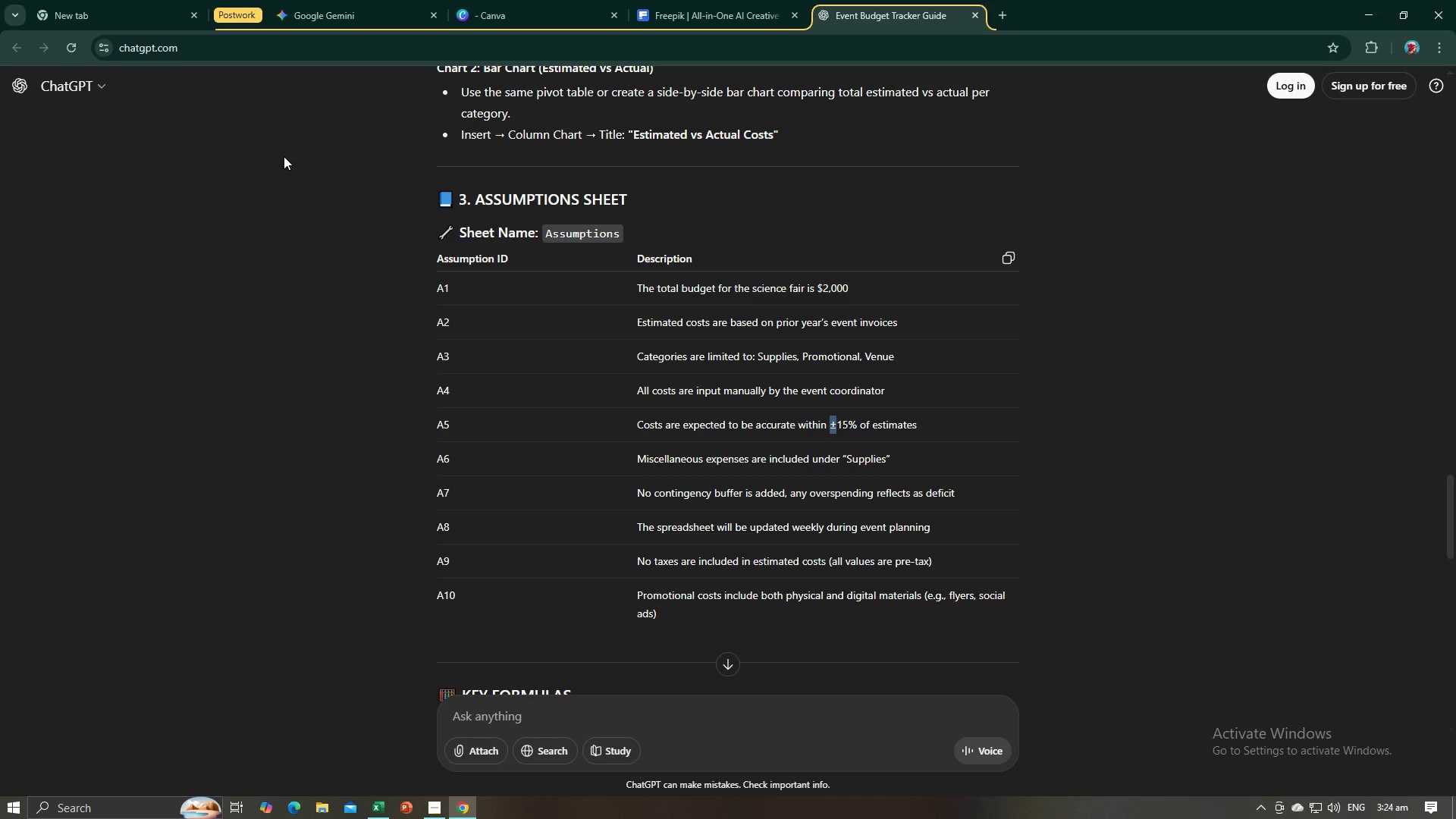 
key(Alt+AltLeft)
 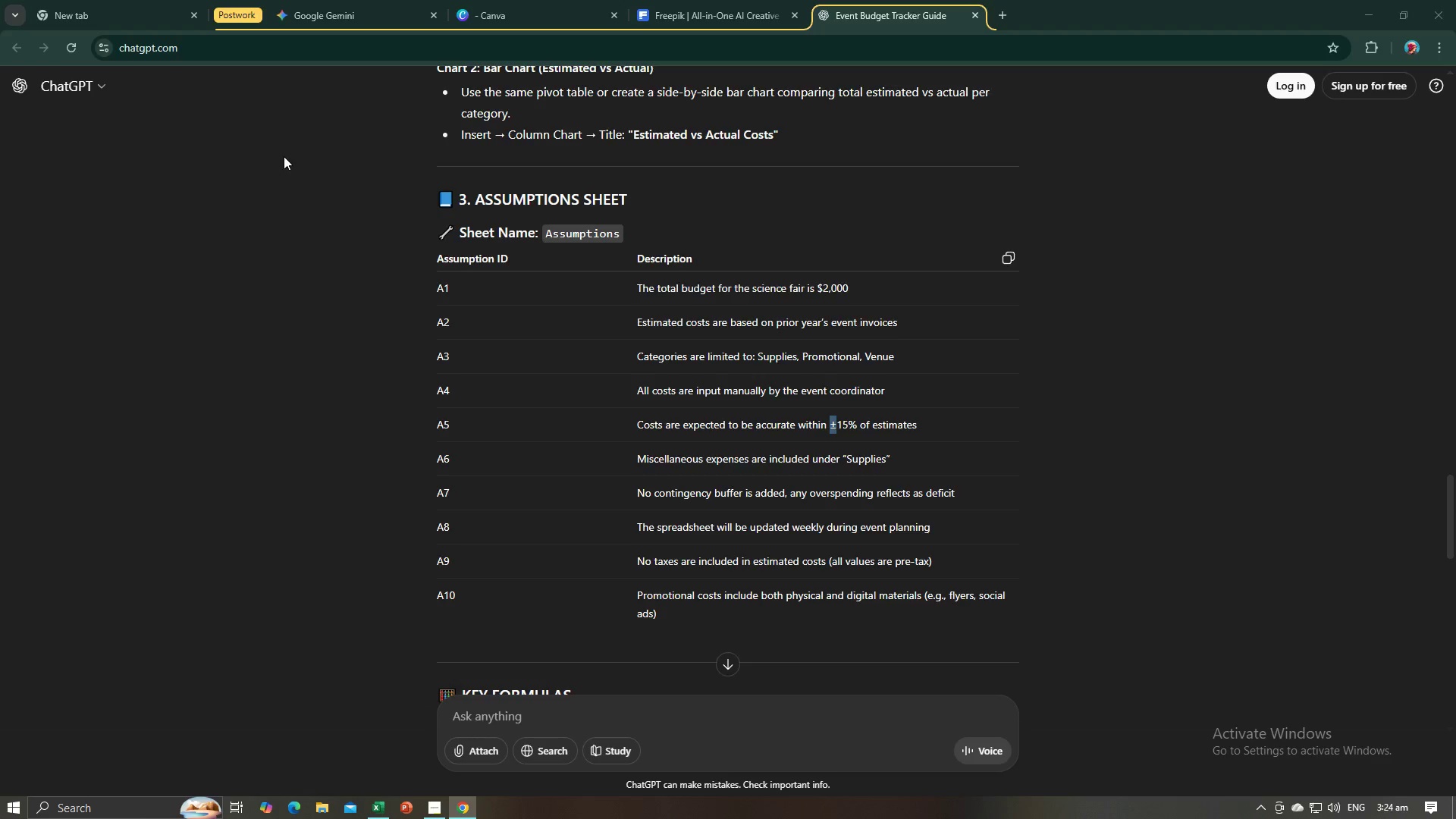 
key(Tab)
type(buffer )
 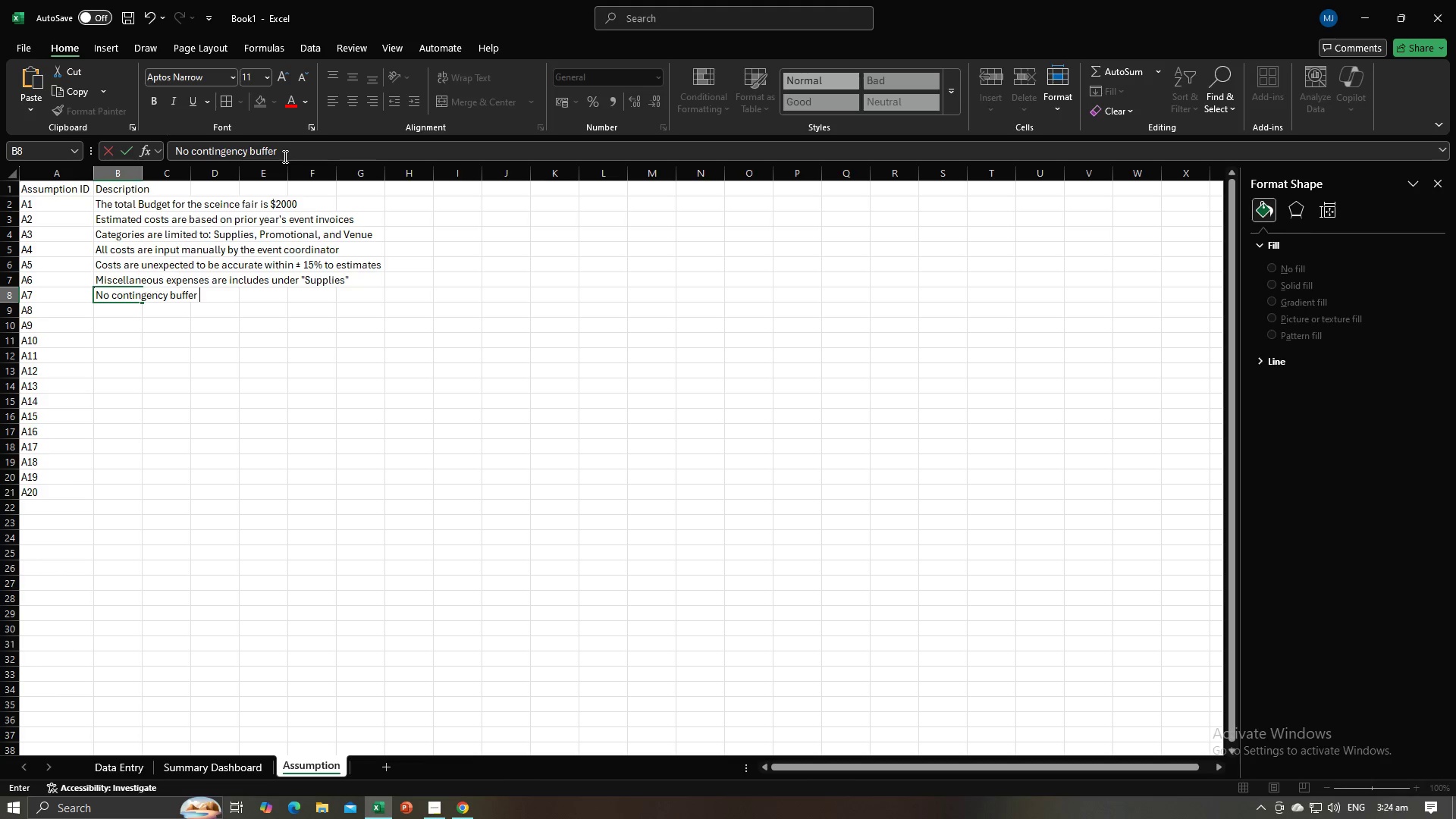 
key(Alt+AltLeft)
 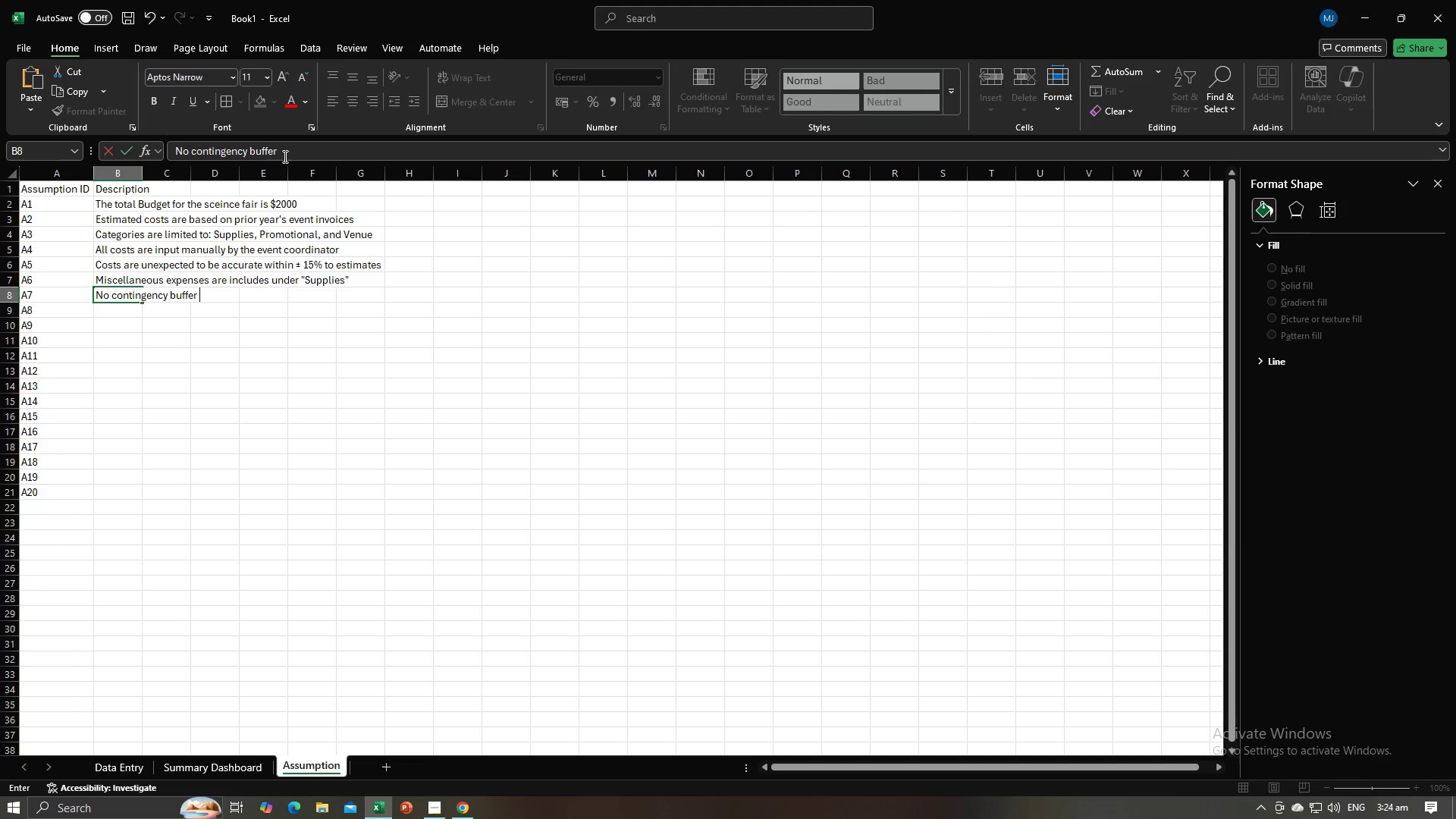 
key(Alt+Tab)
 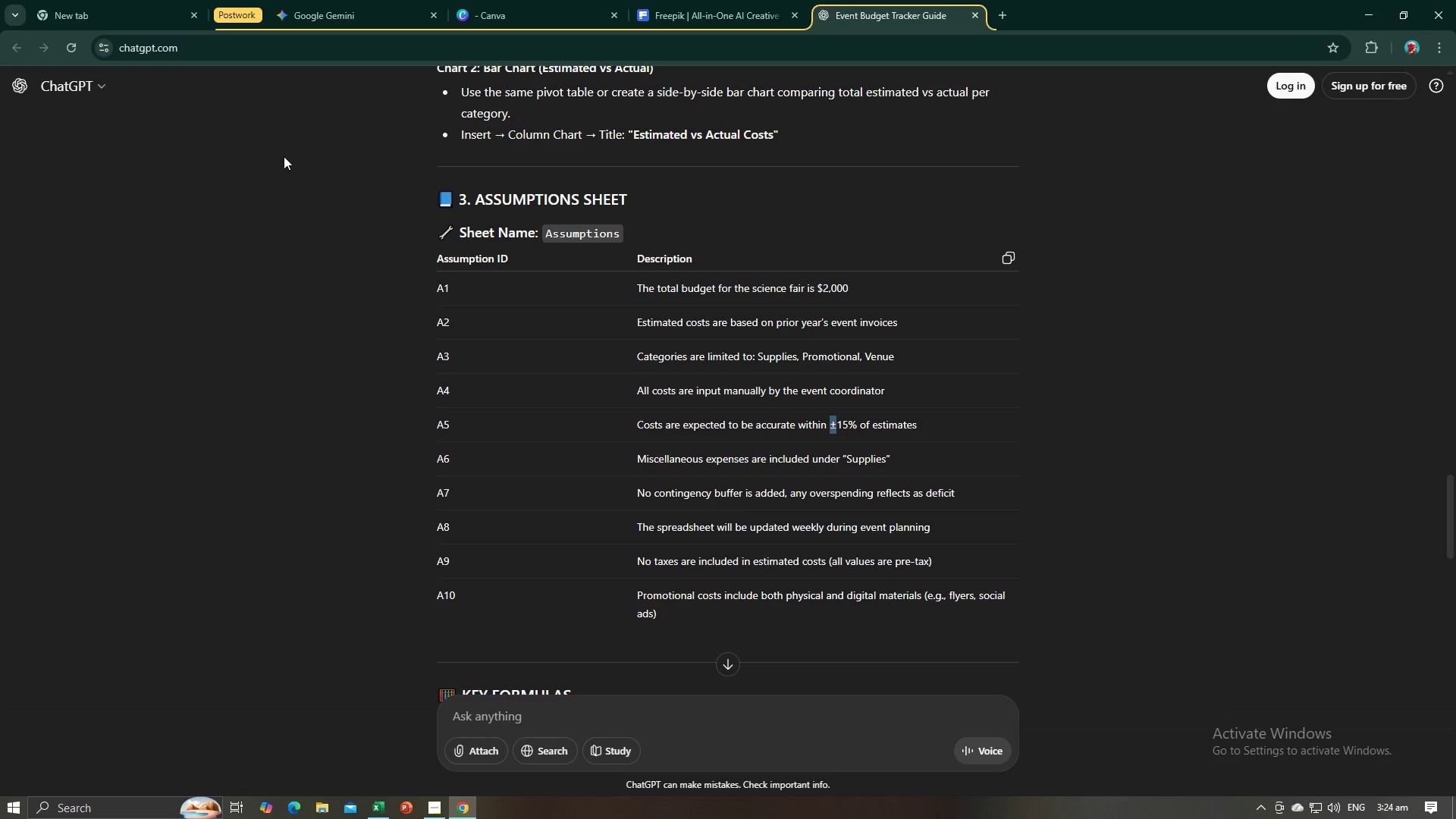 
key(Alt+AltLeft)
 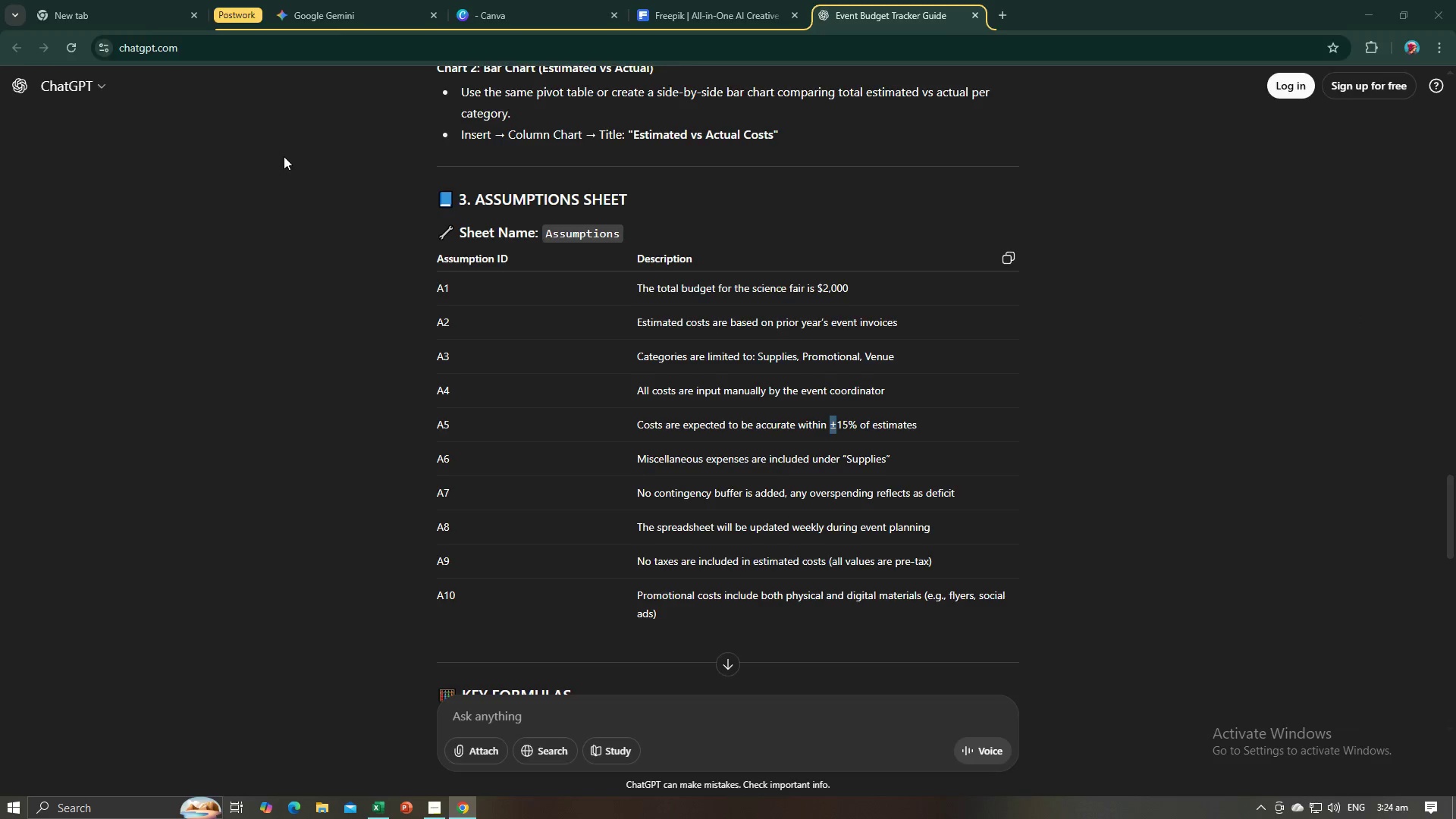 
key(Tab)
type(is added, )
 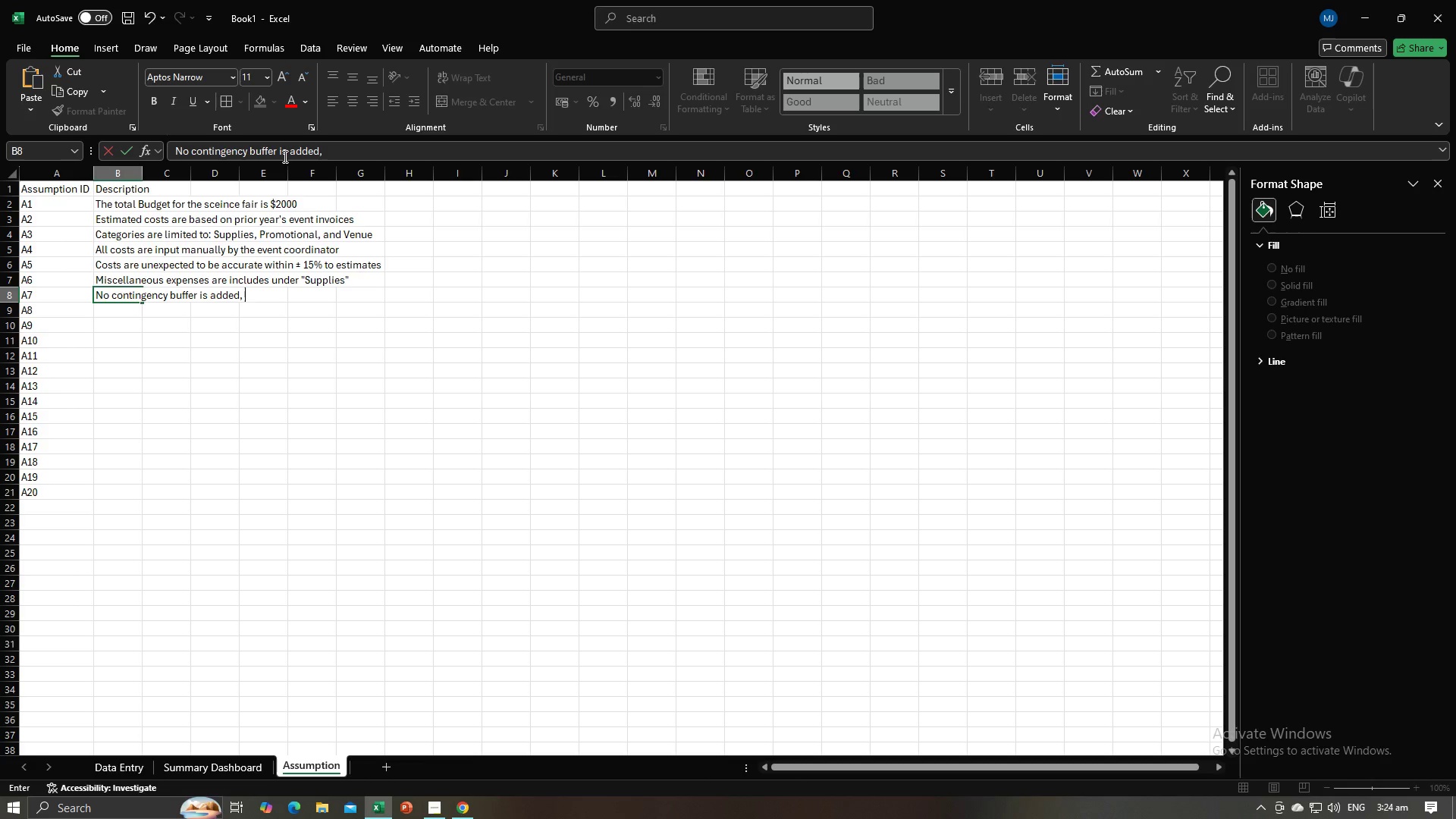 
key(Alt+AltLeft)
 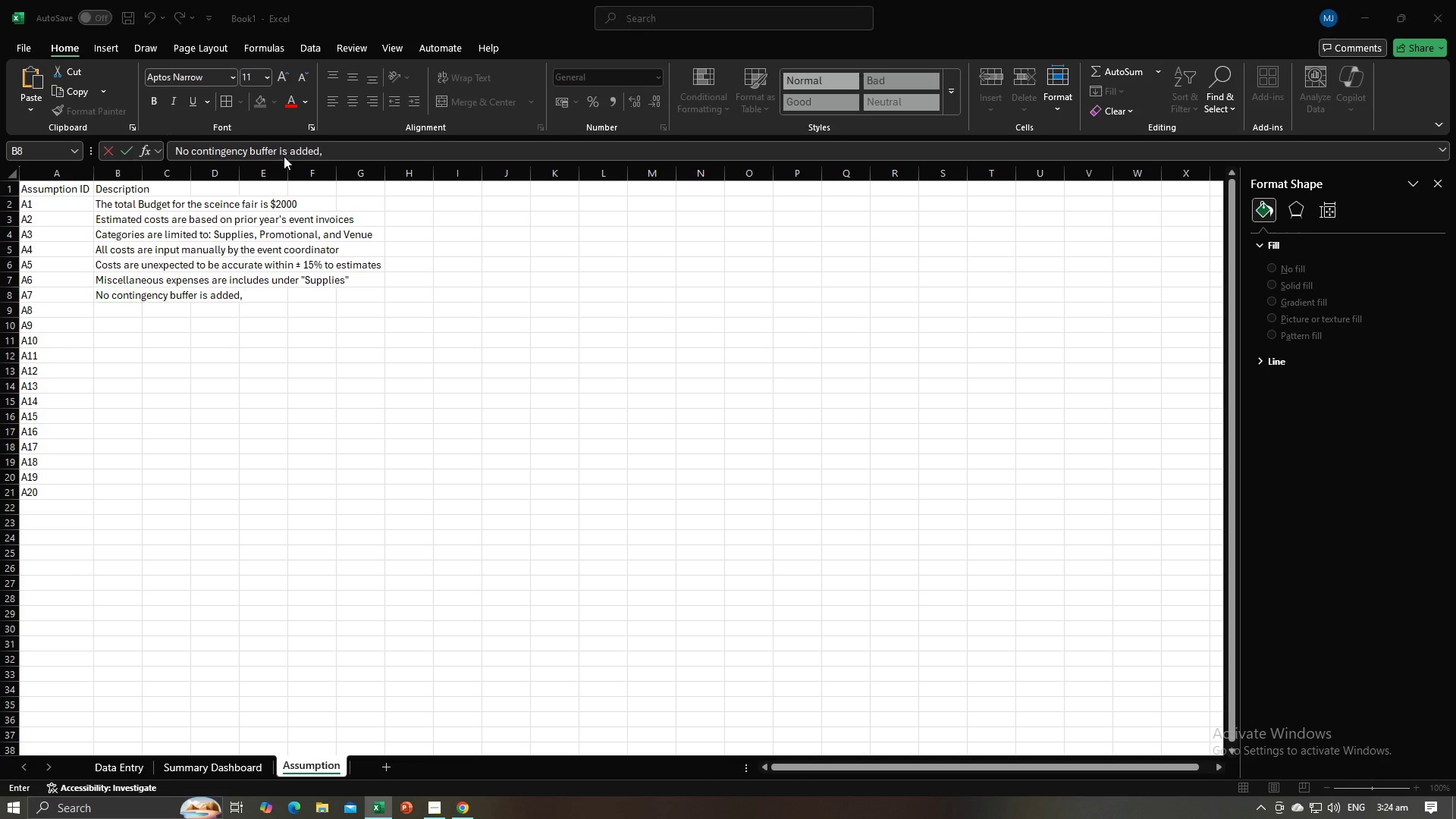 
key(Alt+Tab)
 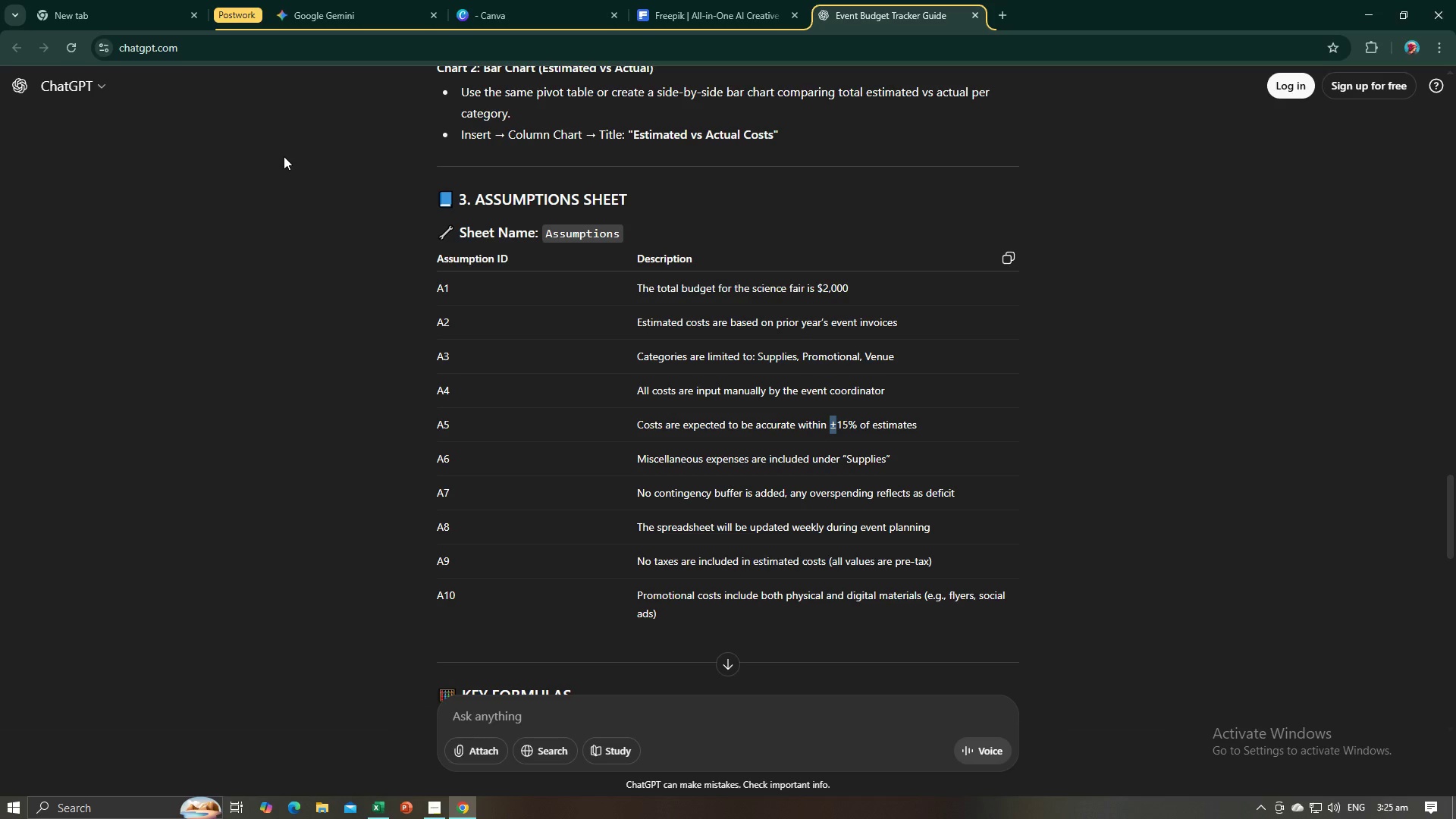 
wait(7.91)
 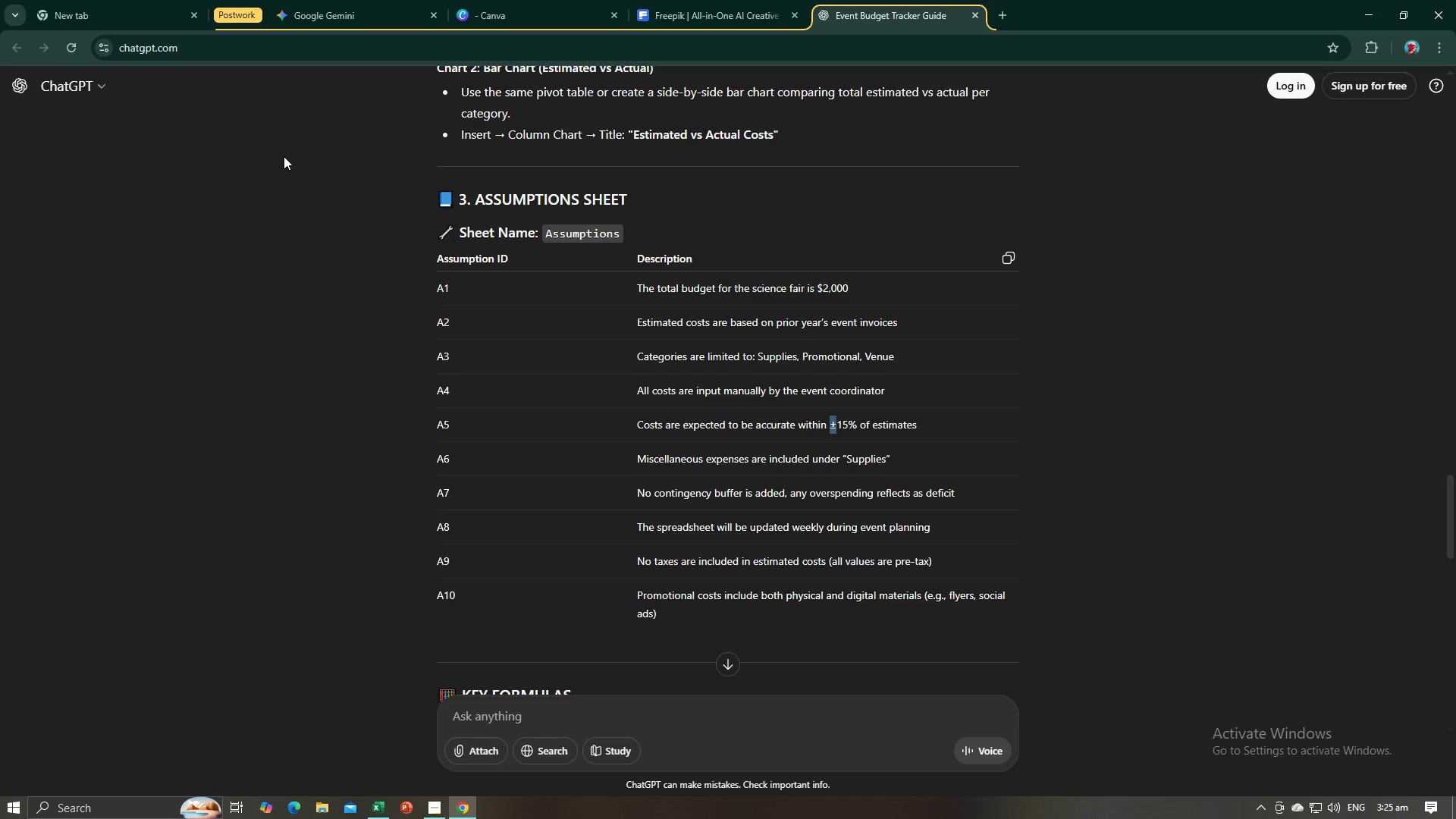 
key(Alt+AltLeft)
 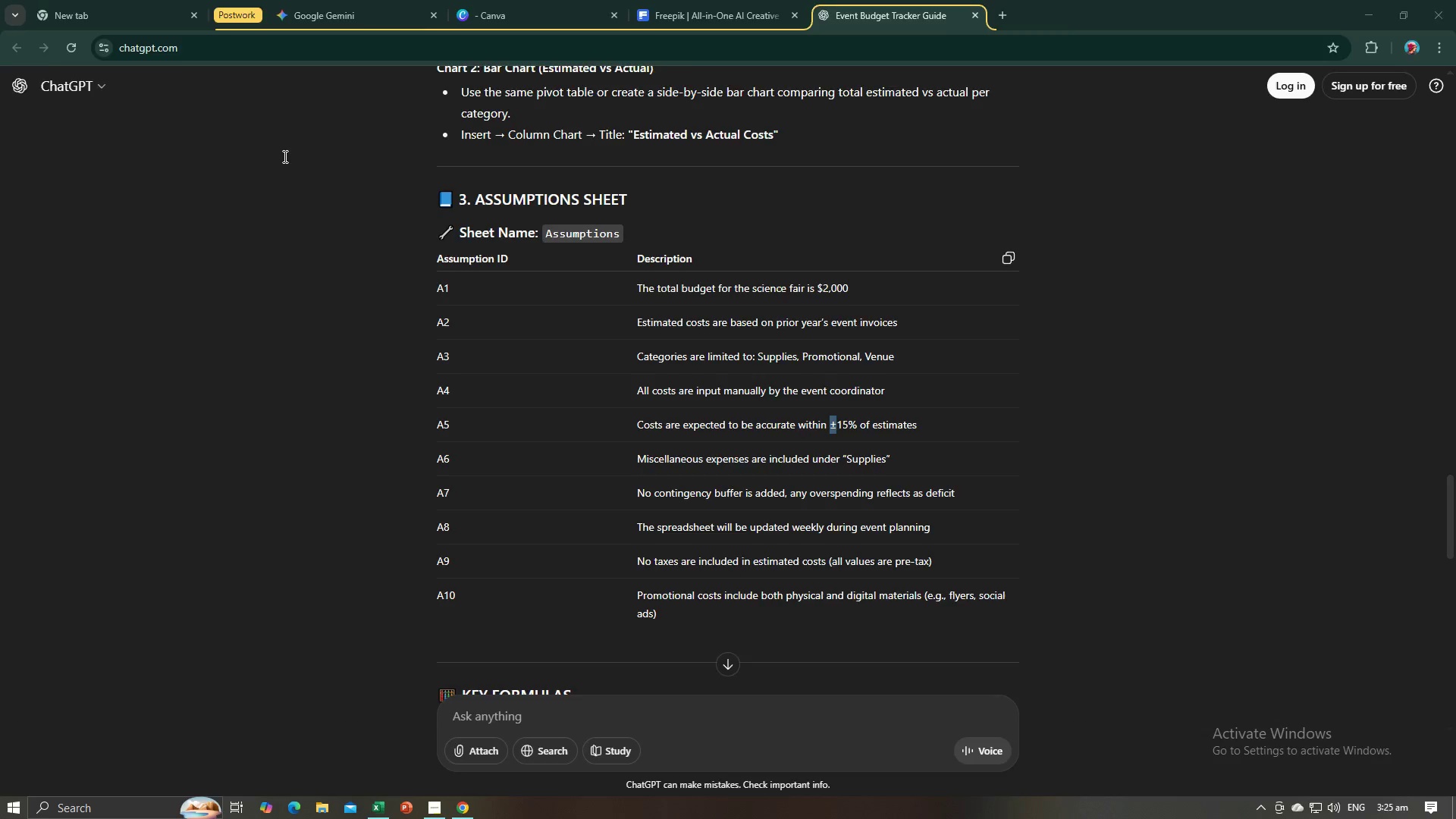 
key(Alt+Tab)
 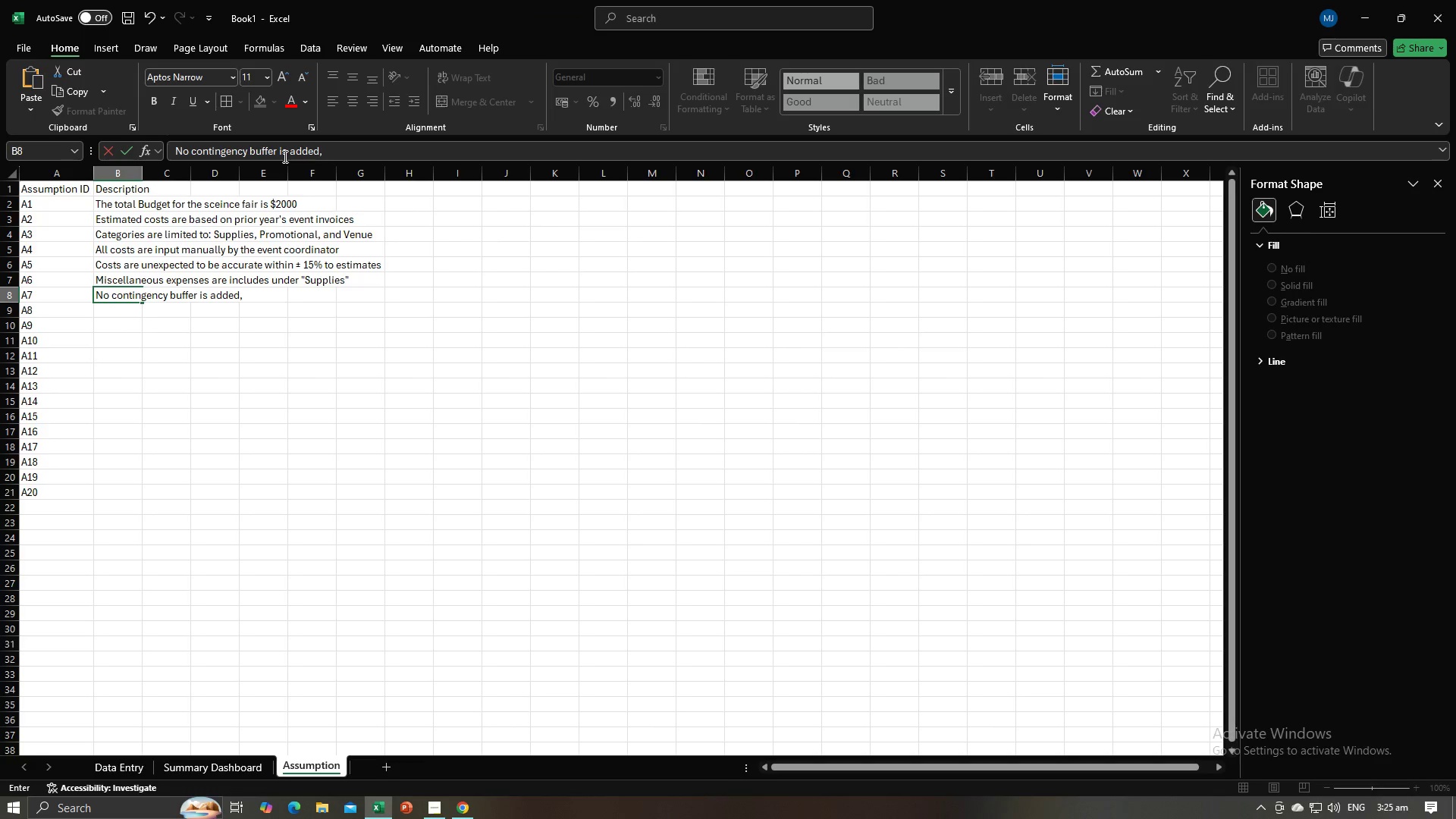 
key(Alt+AltLeft)
 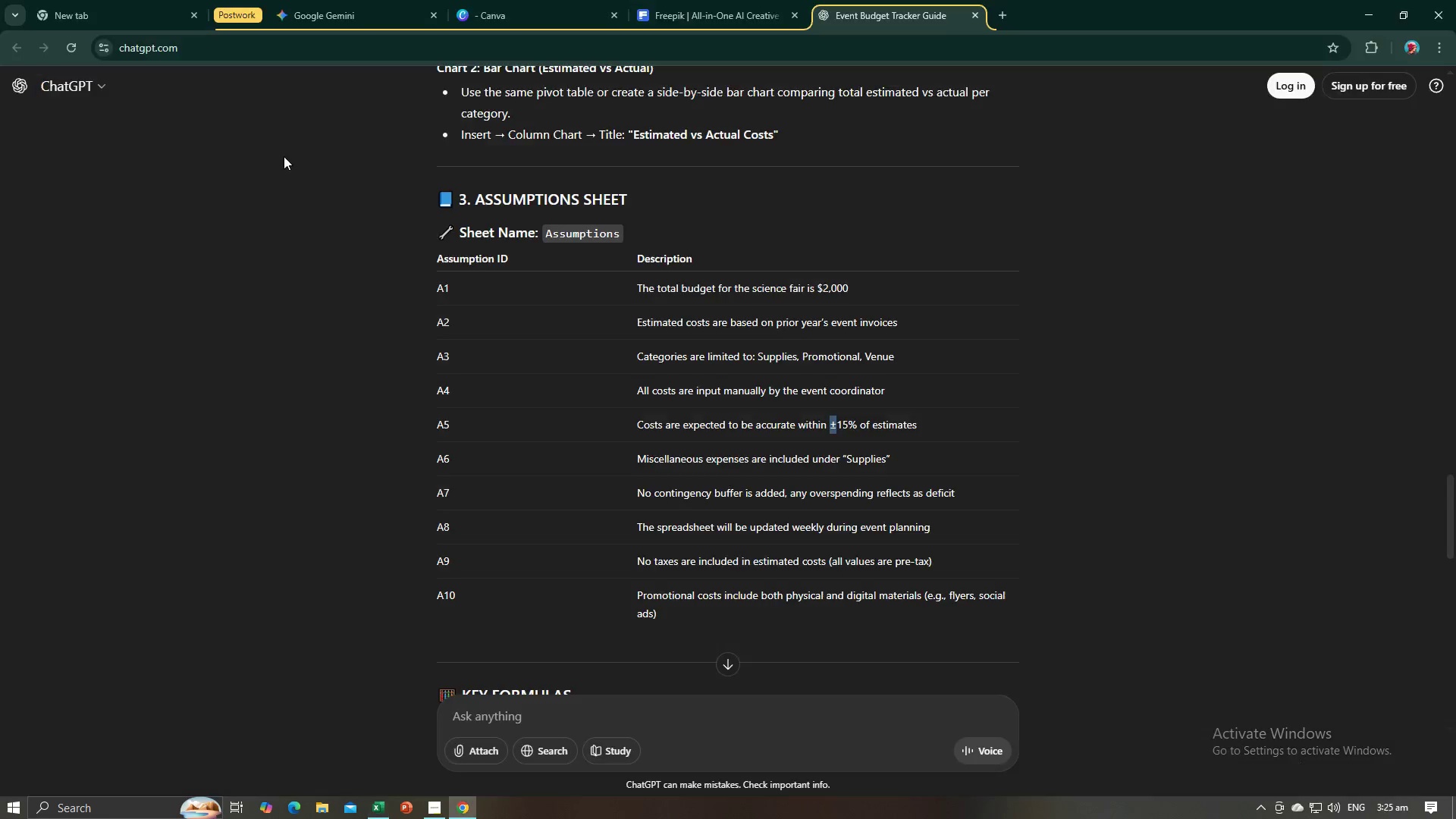 
key(Alt+Tab)
 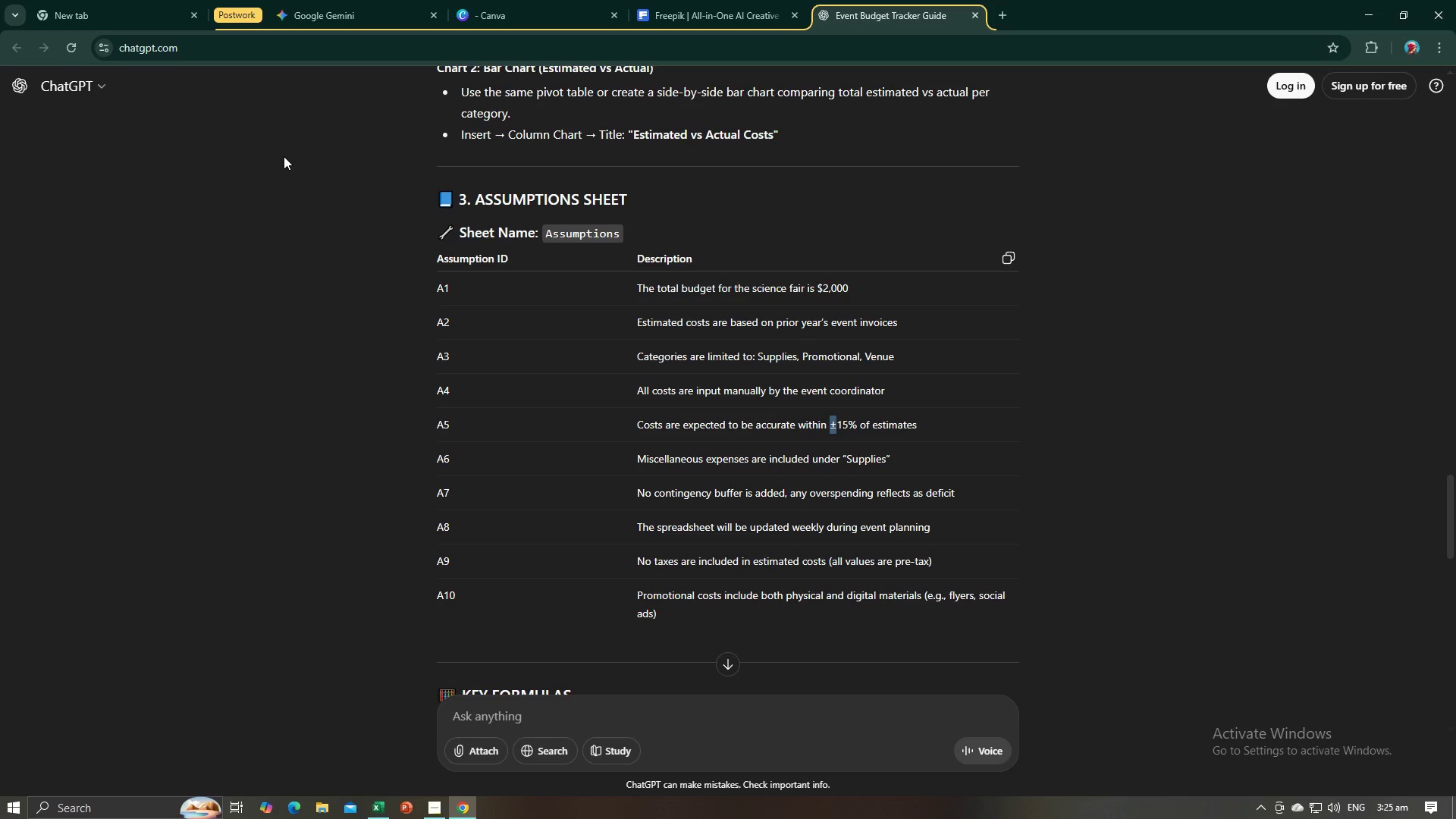 
key(Alt+AltLeft)
 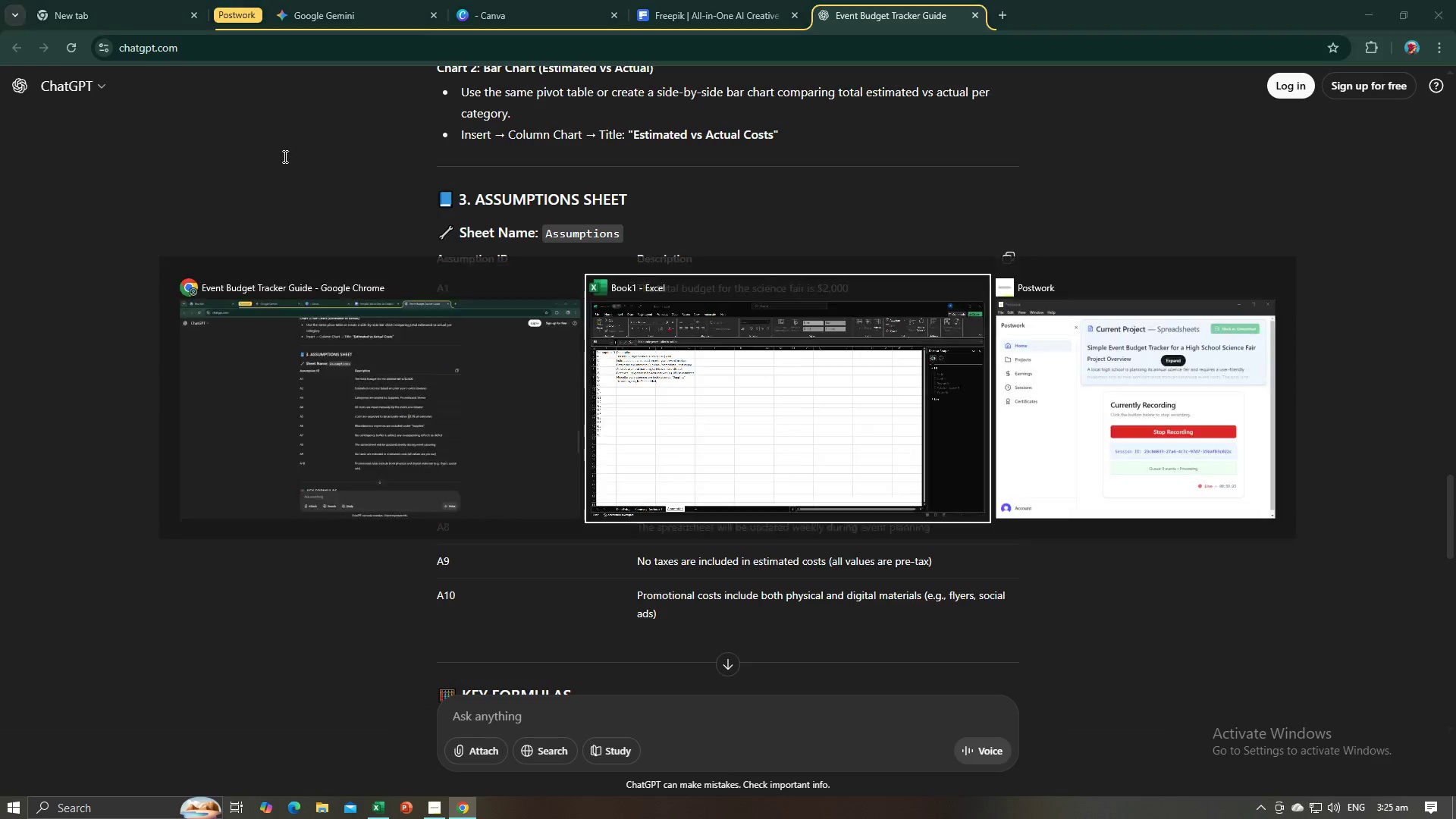 
key(Tab)
type(any overpe)
 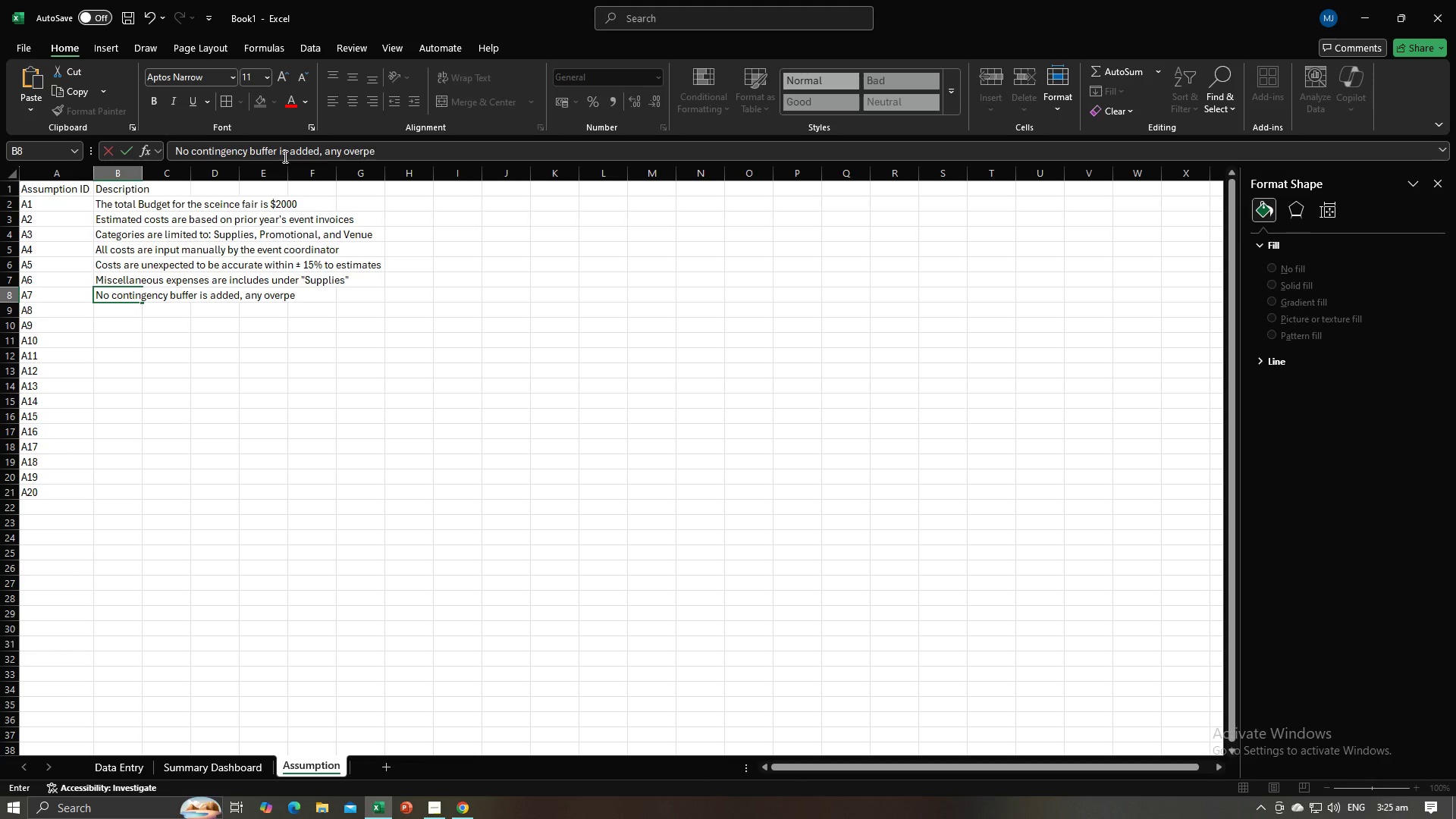 
key(Alt+AltLeft)
 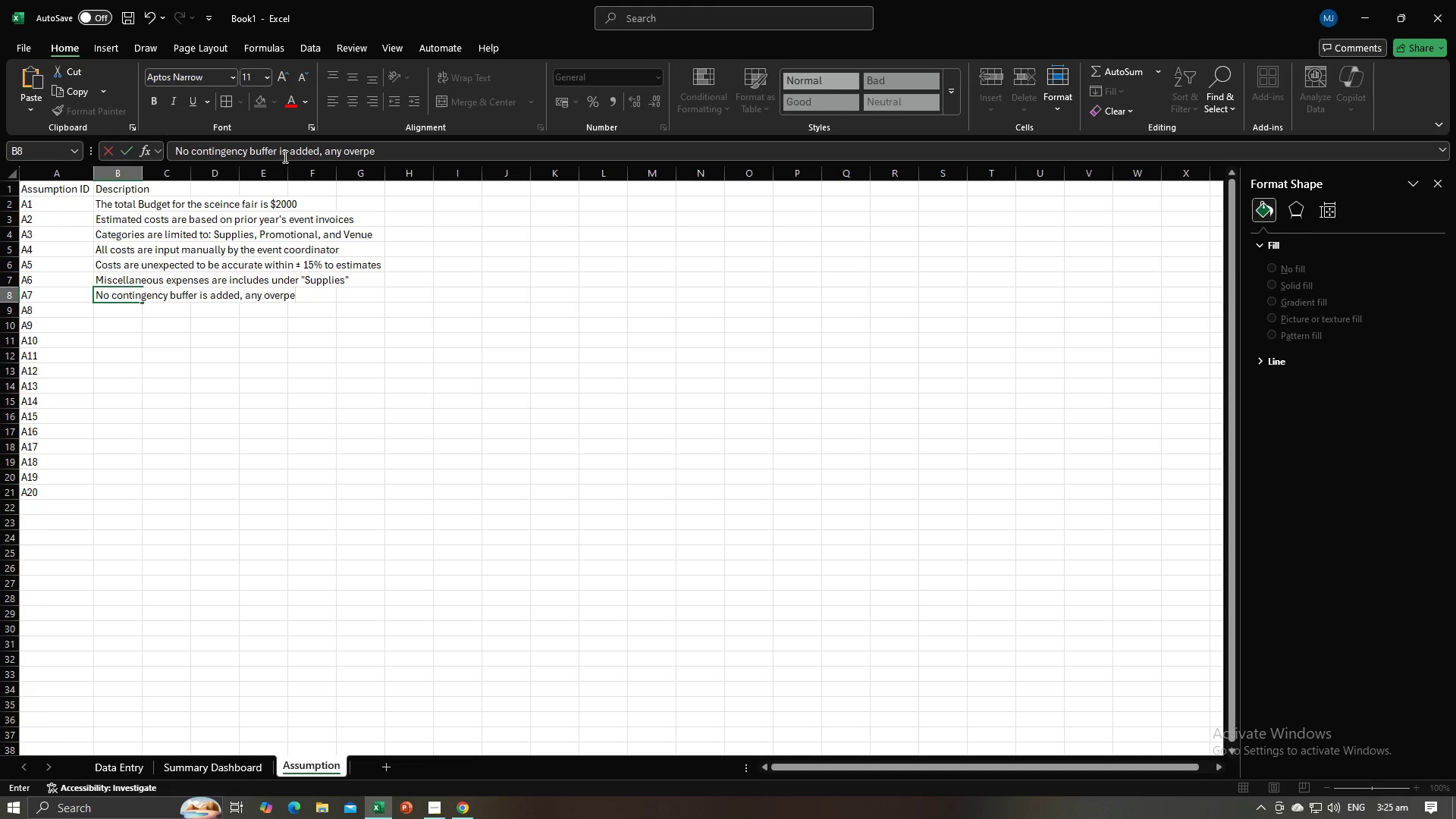 
key(Alt+Tab)
 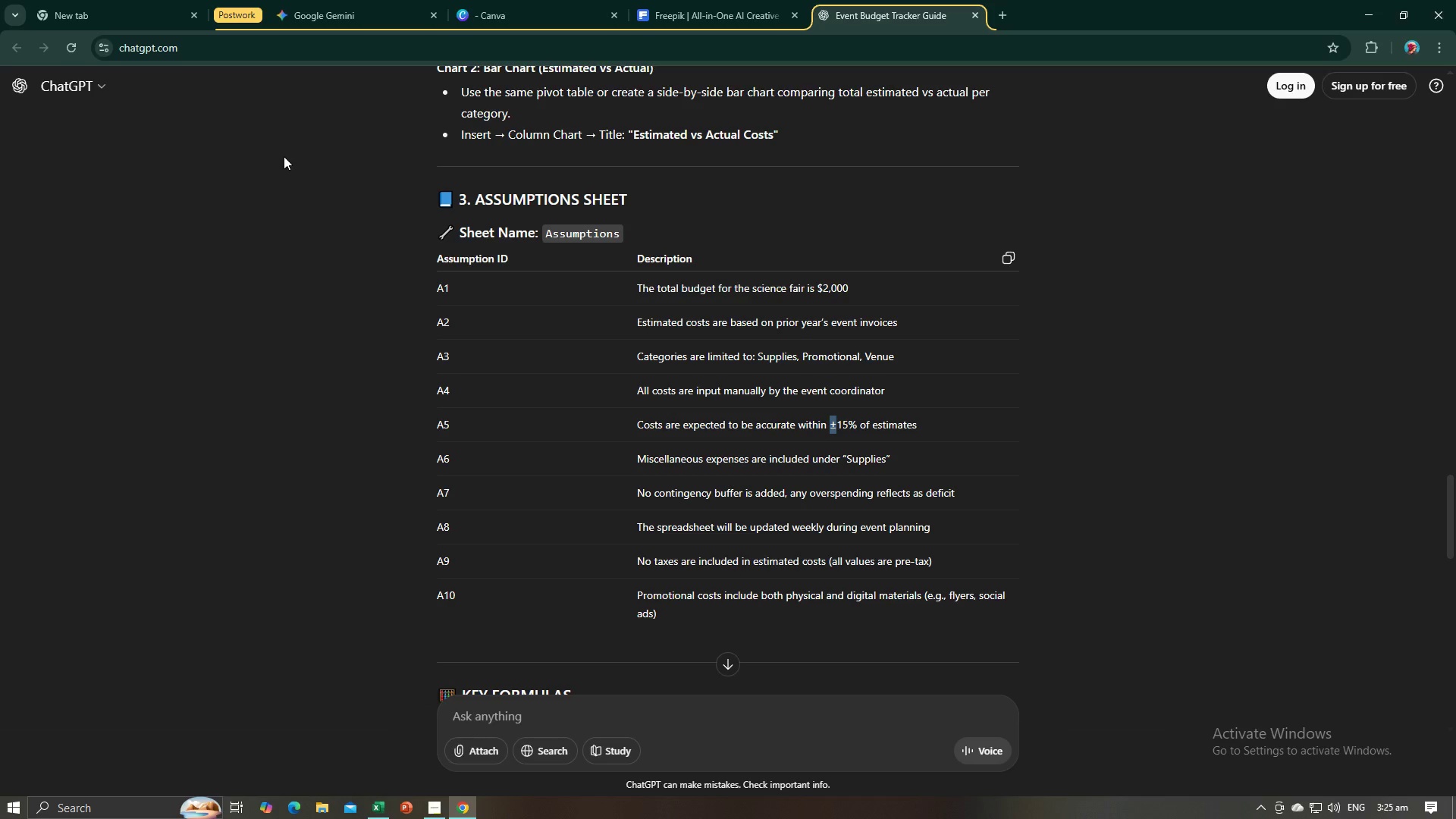 
key(Alt+AltLeft)
 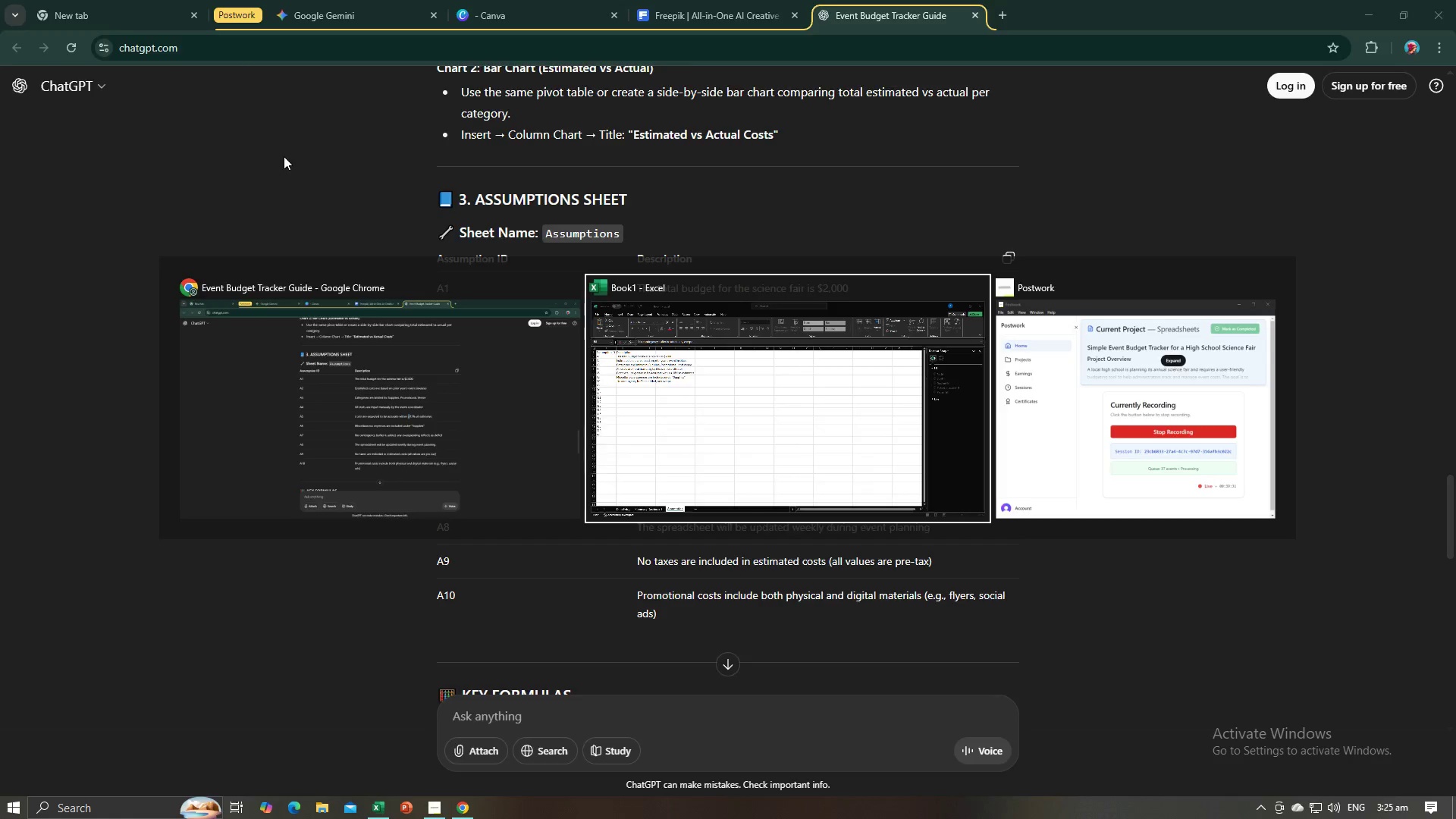 
key(Tab)
key(Backspace)
key(Backspace)
type(spending )
 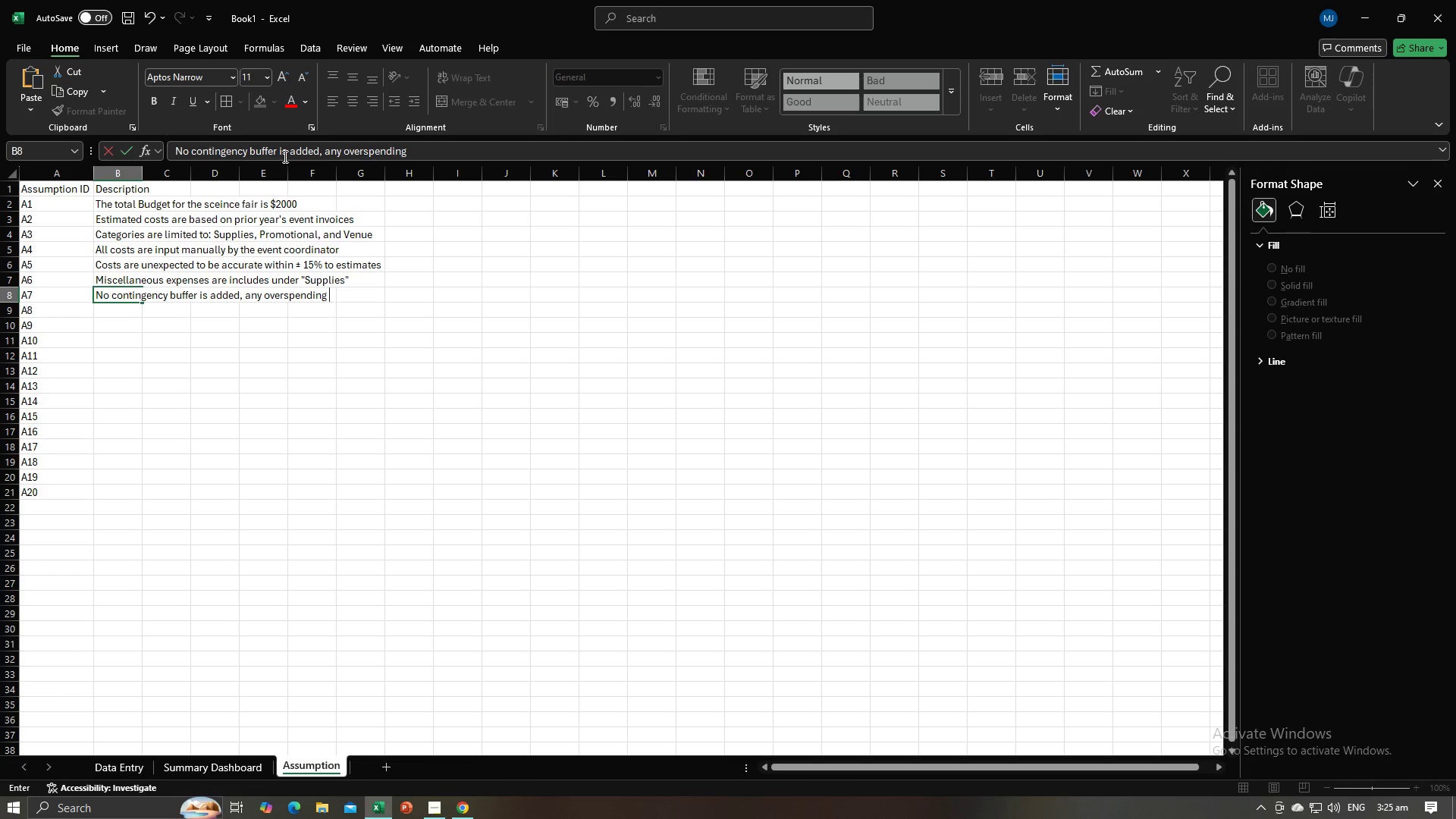 
key(Alt+AltLeft)
 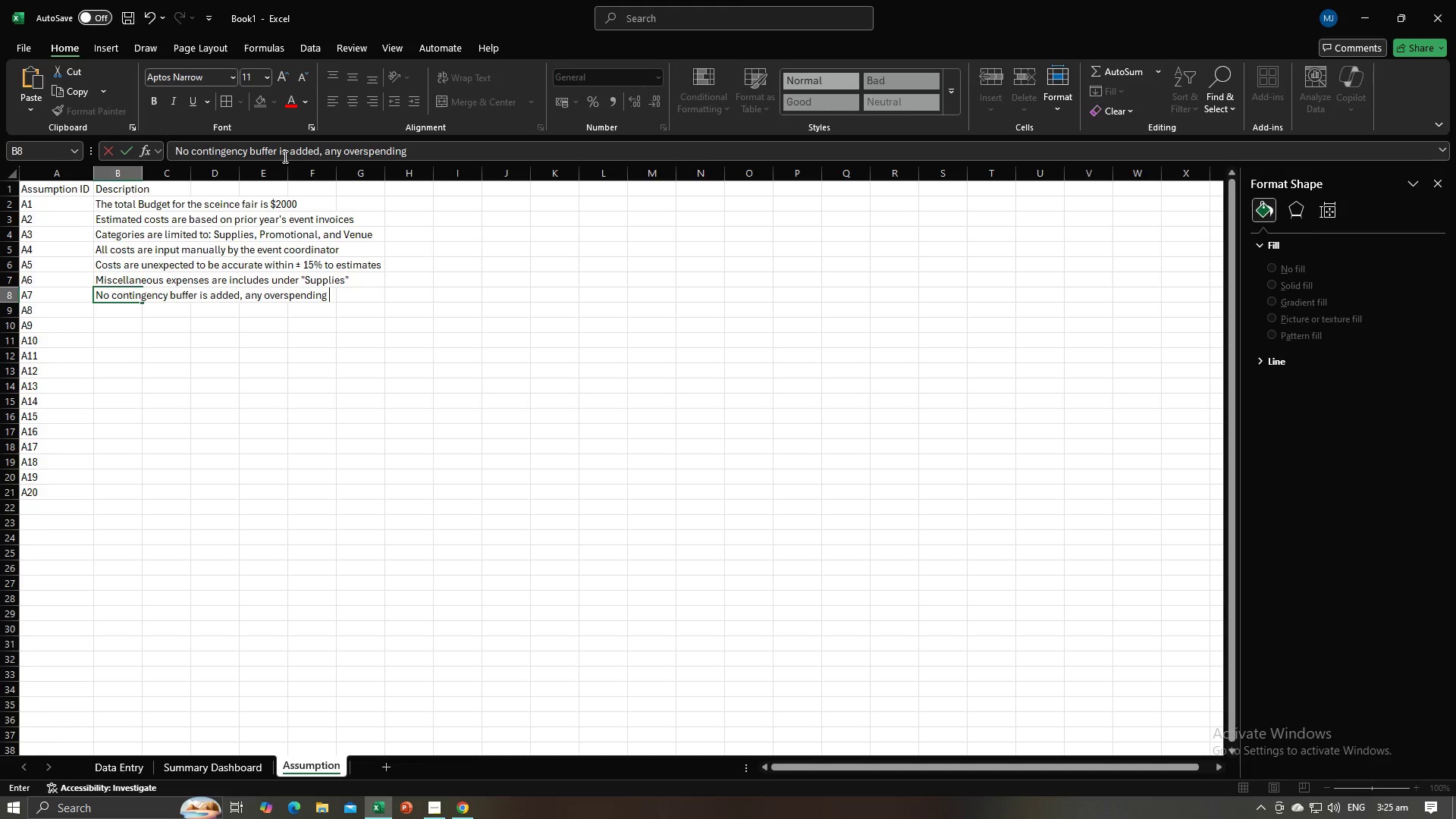 
key(Alt+Tab)
 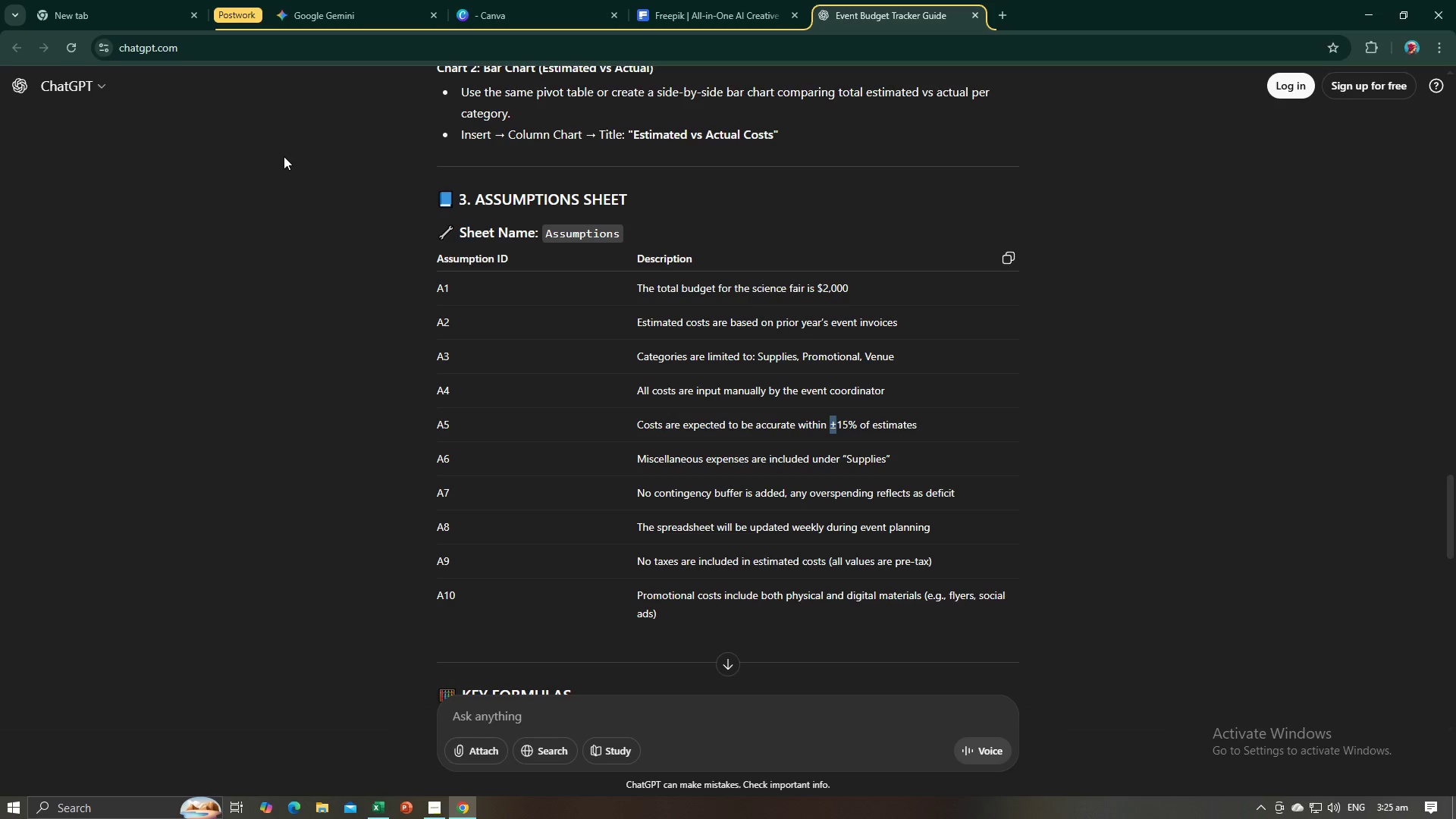 
key(Alt+AltLeft)
 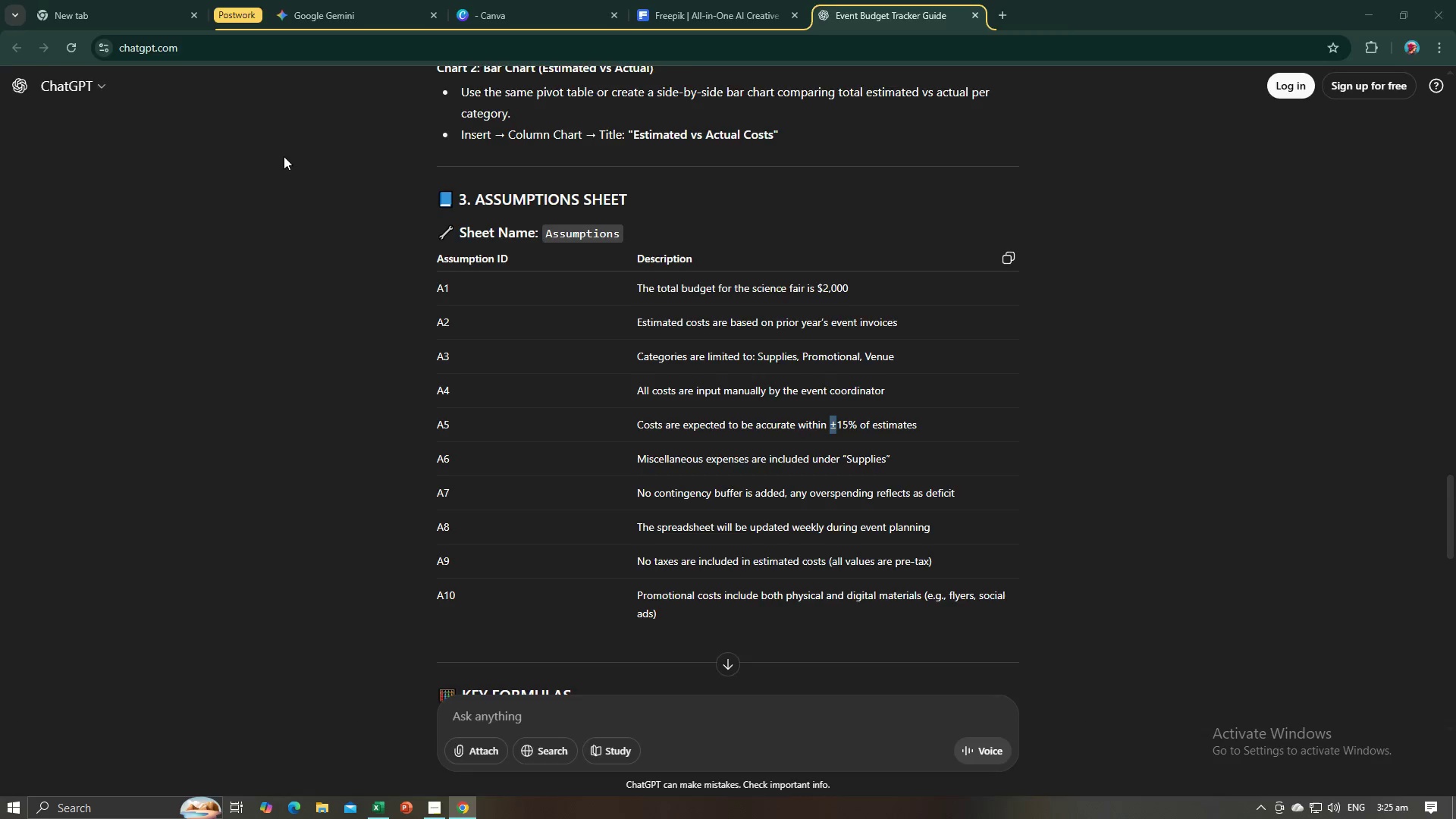 
key(Tab)
type(reflects )
 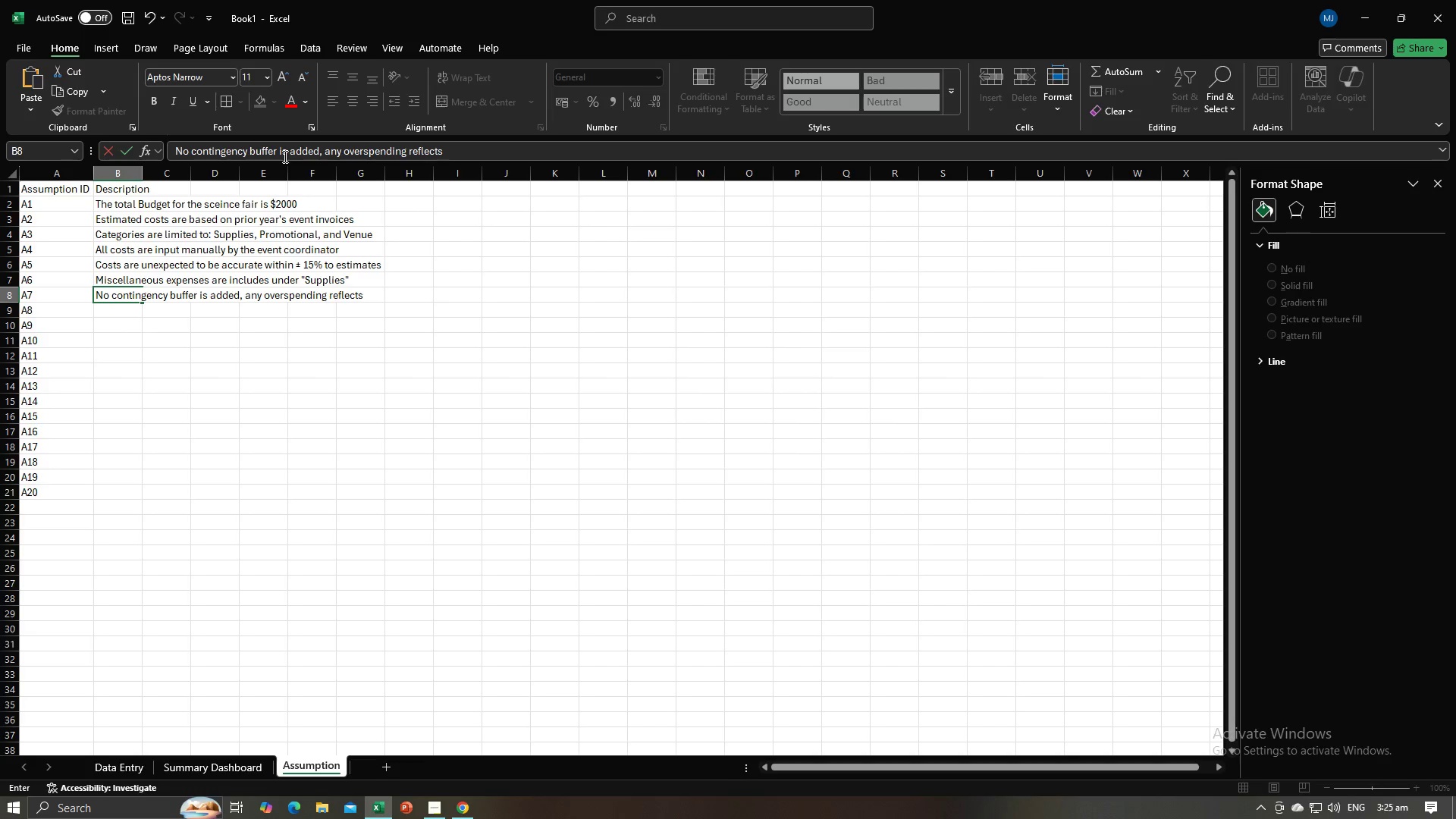 
key(Alt+AltLeft)
 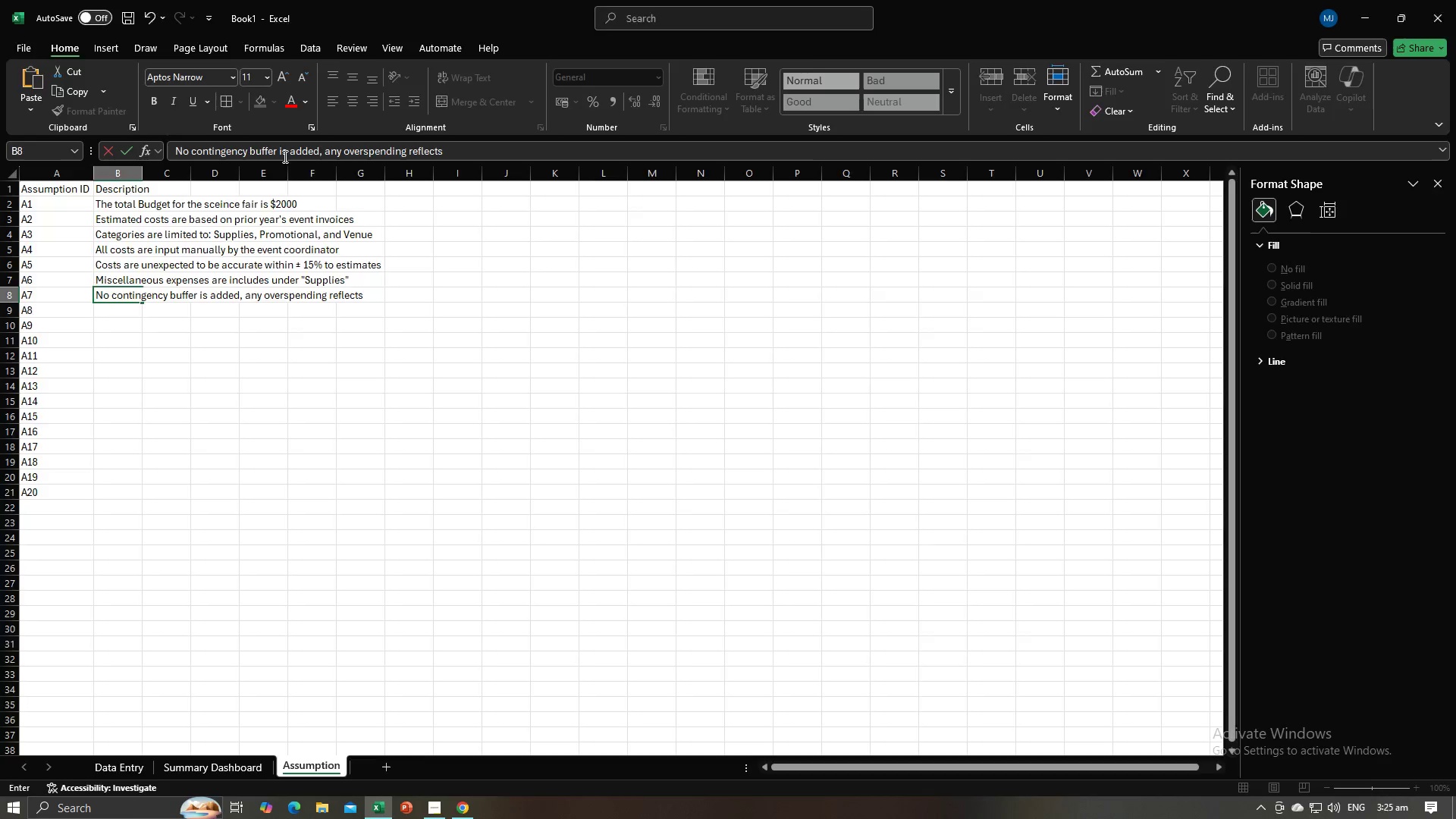 
key(Alt+Tab)
 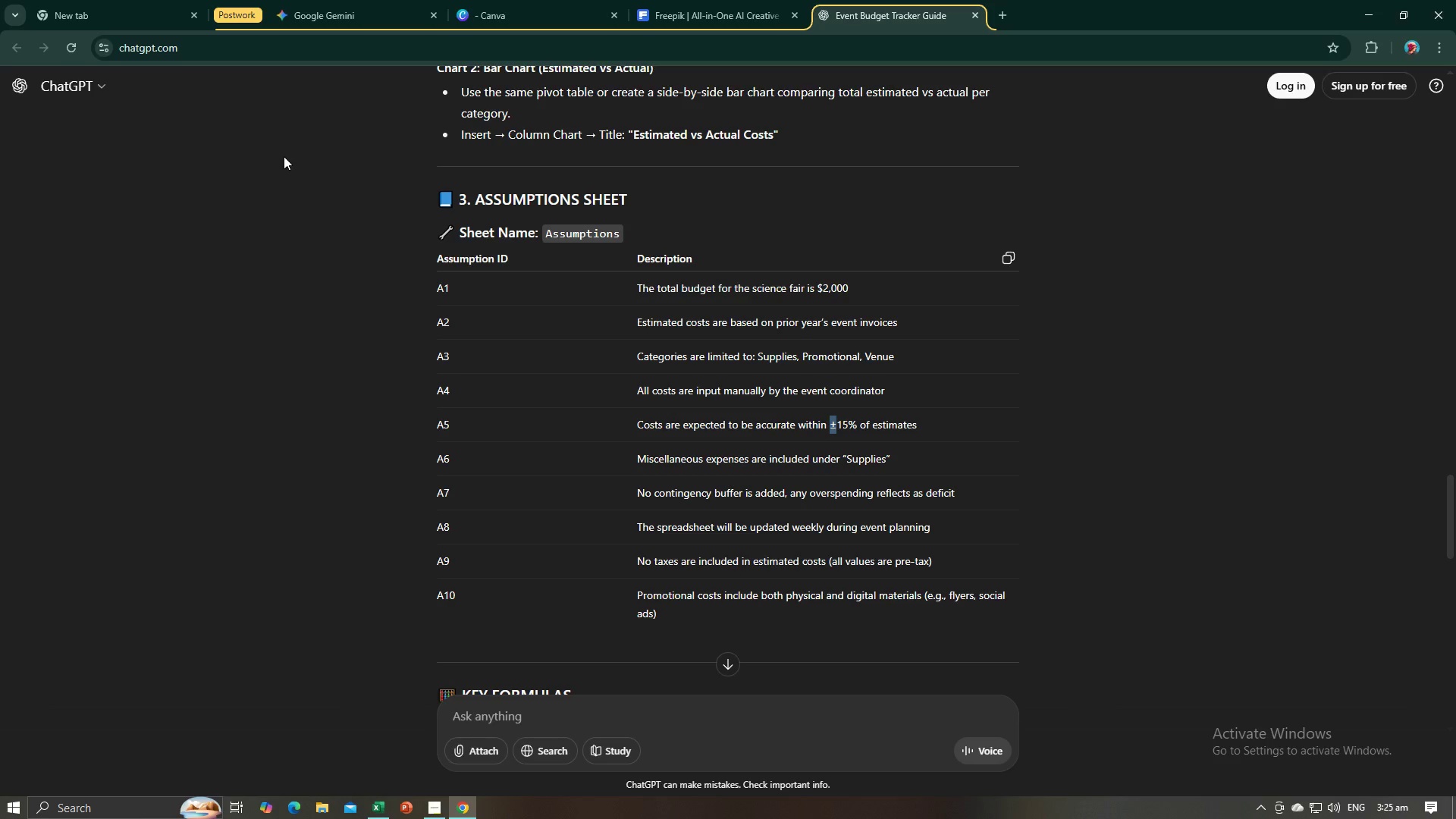 
key(Alt+AltLeft)
 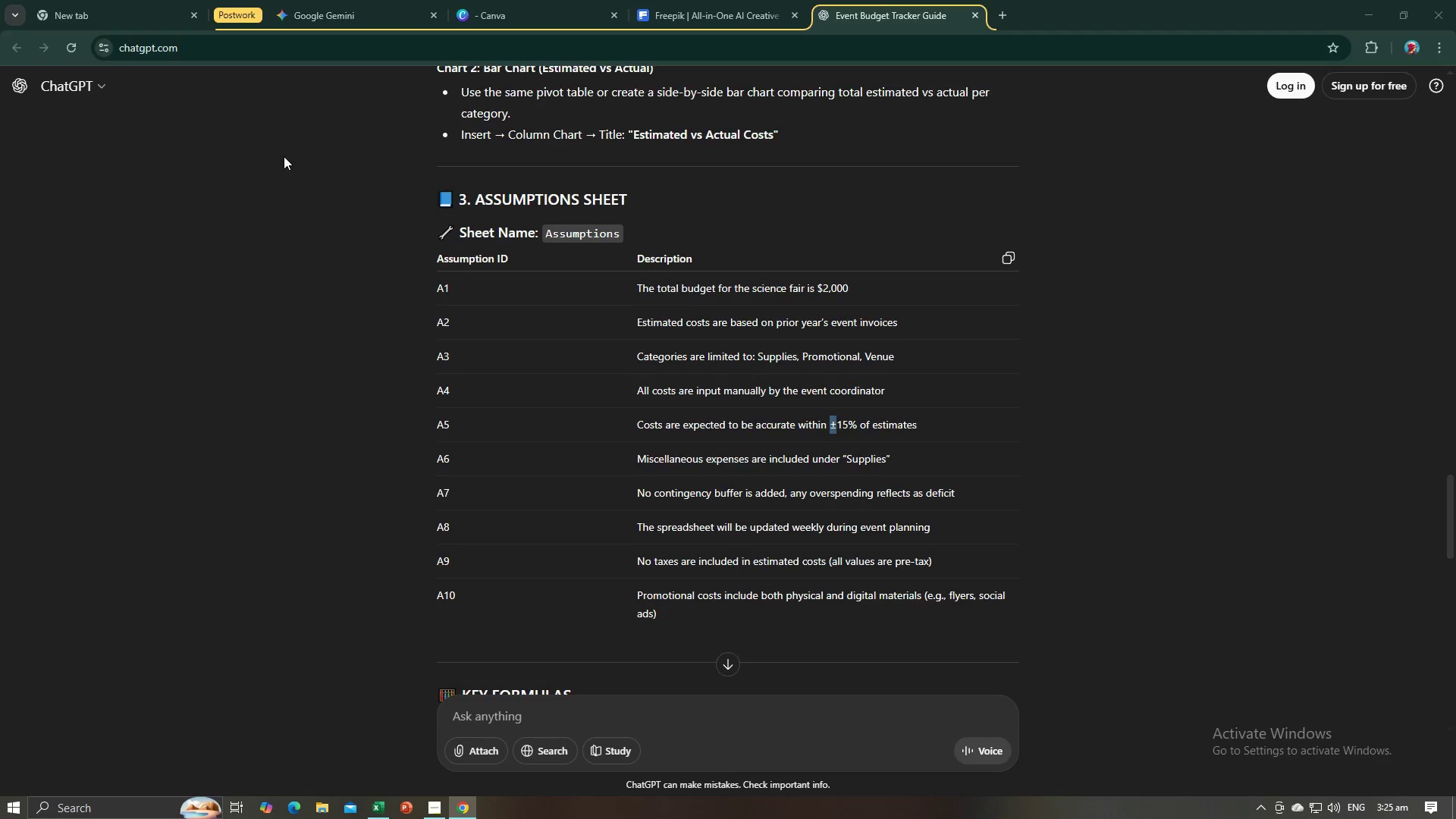 
key(Tab)
type(as deficit)
 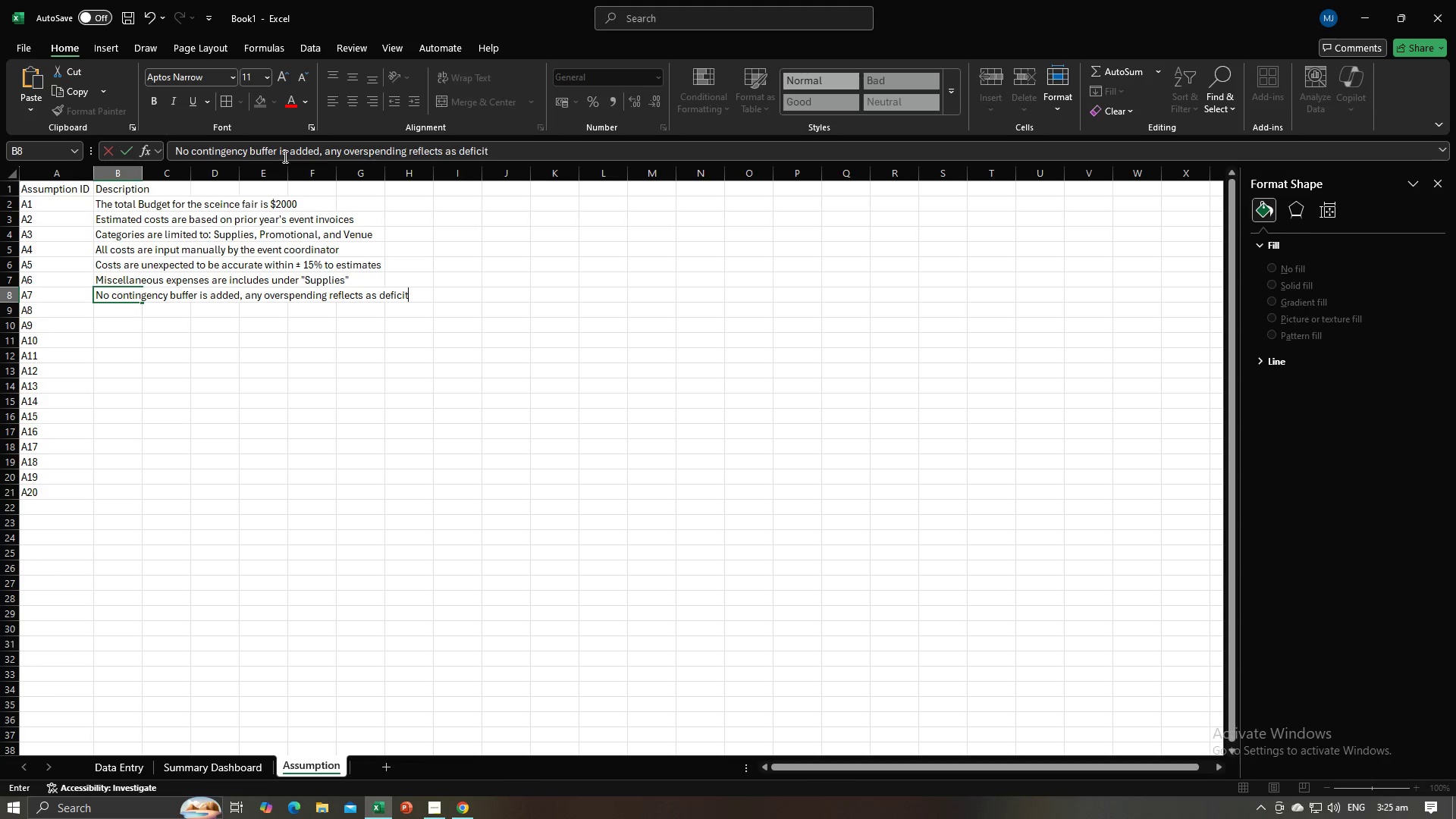 
key(Alt+AltLeft)
 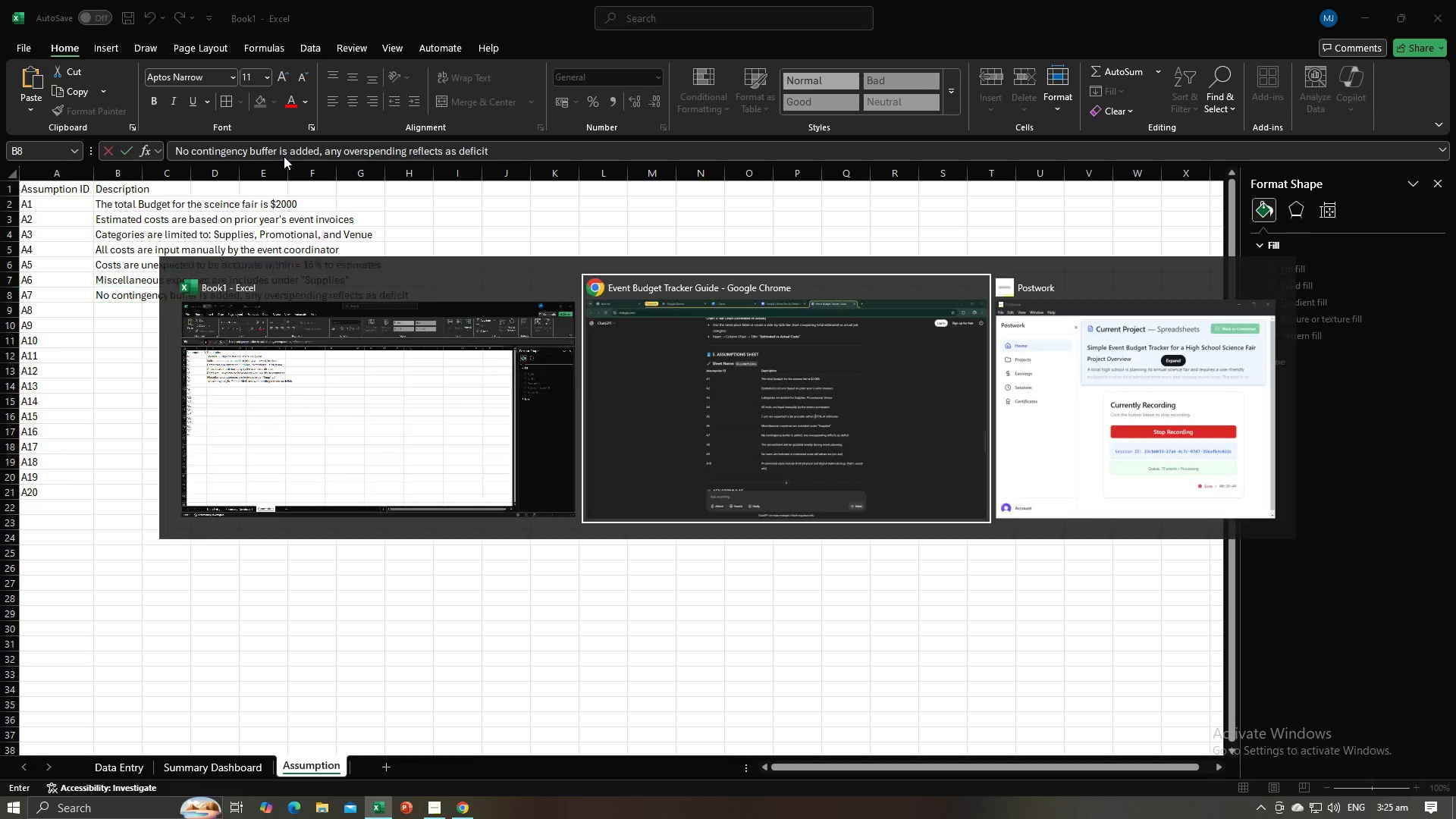 
key(Alt+Tab)
 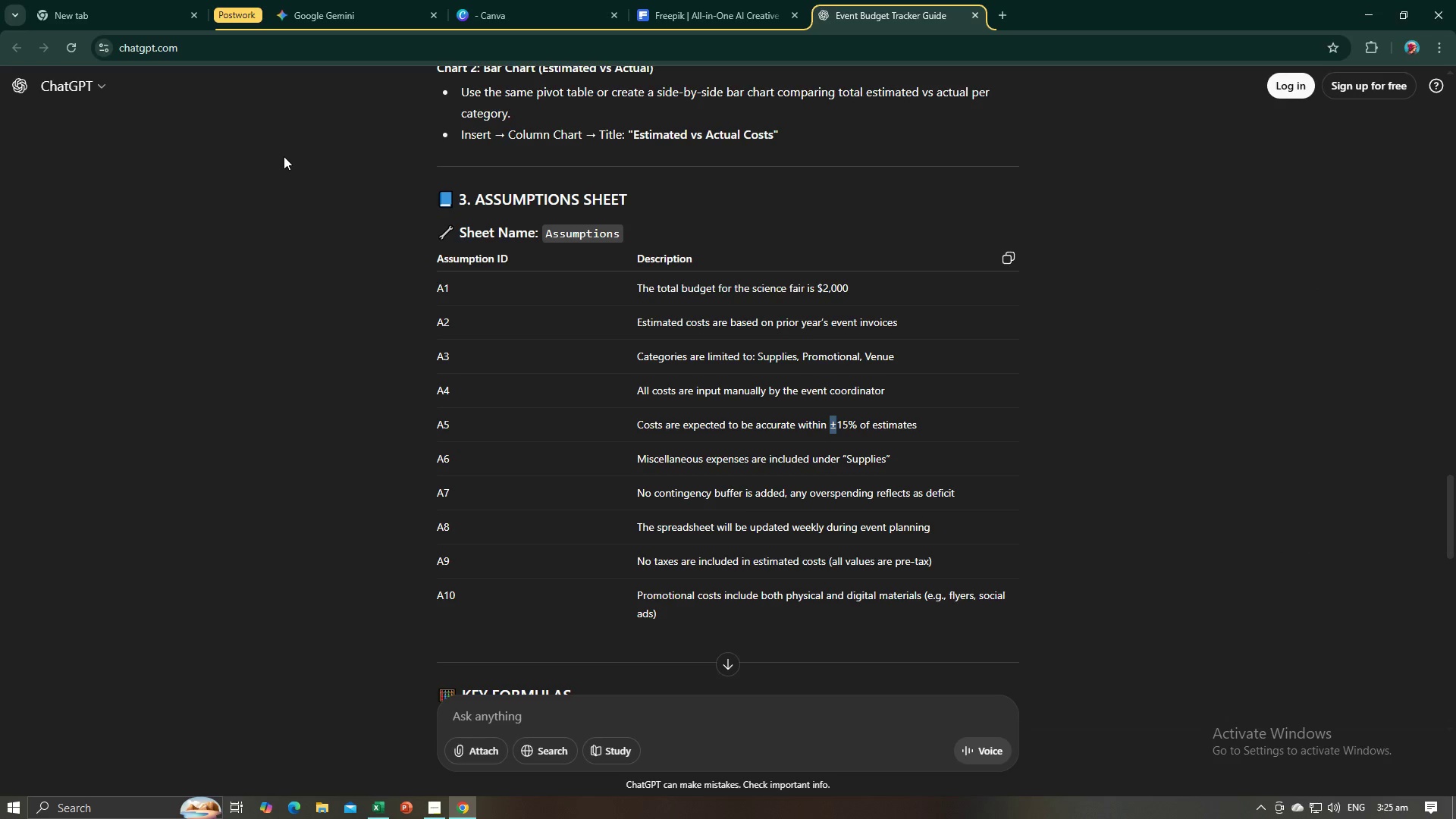 
key(Alt+AltLeft)
 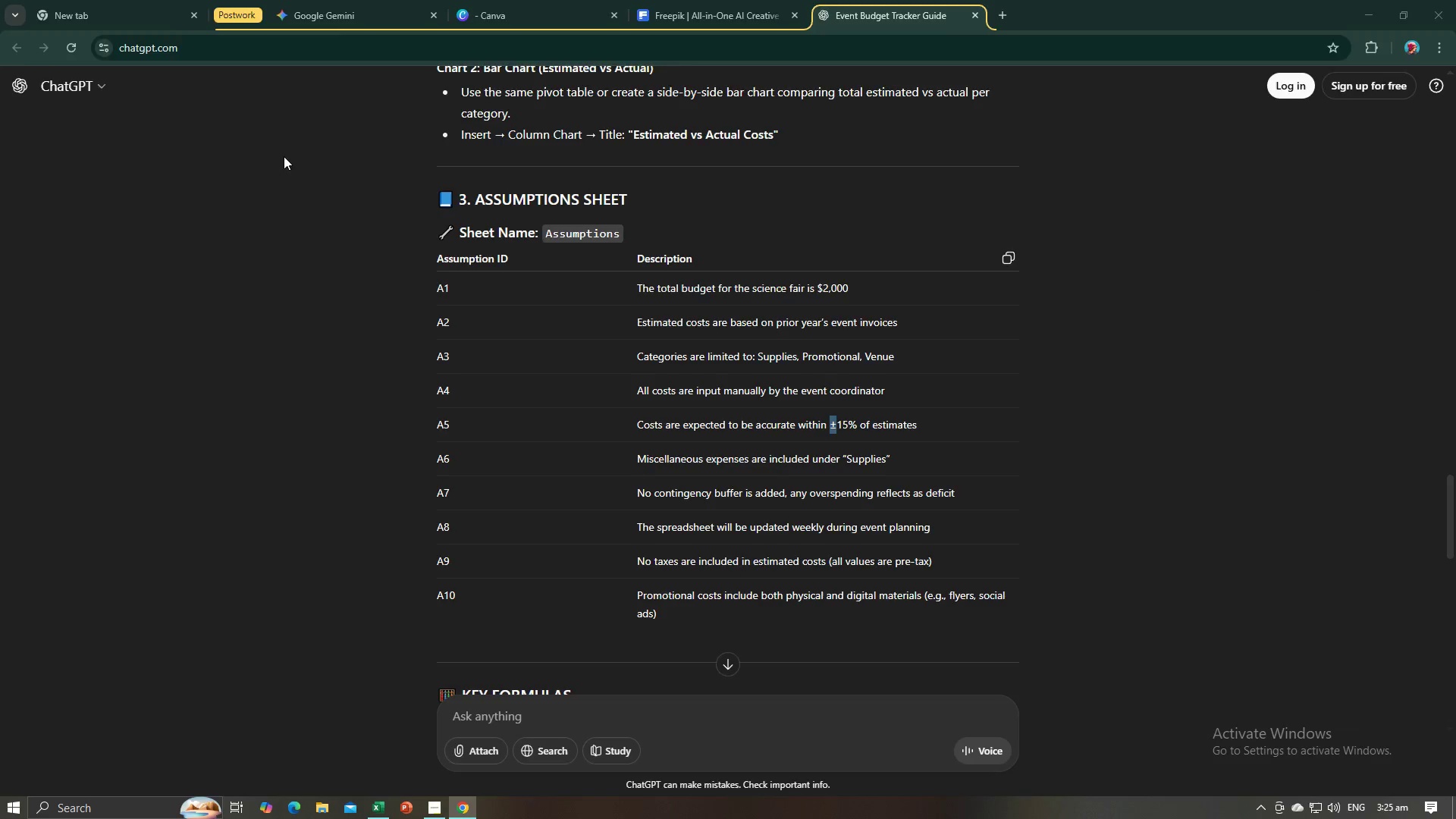 
key(Alt+Tab)
 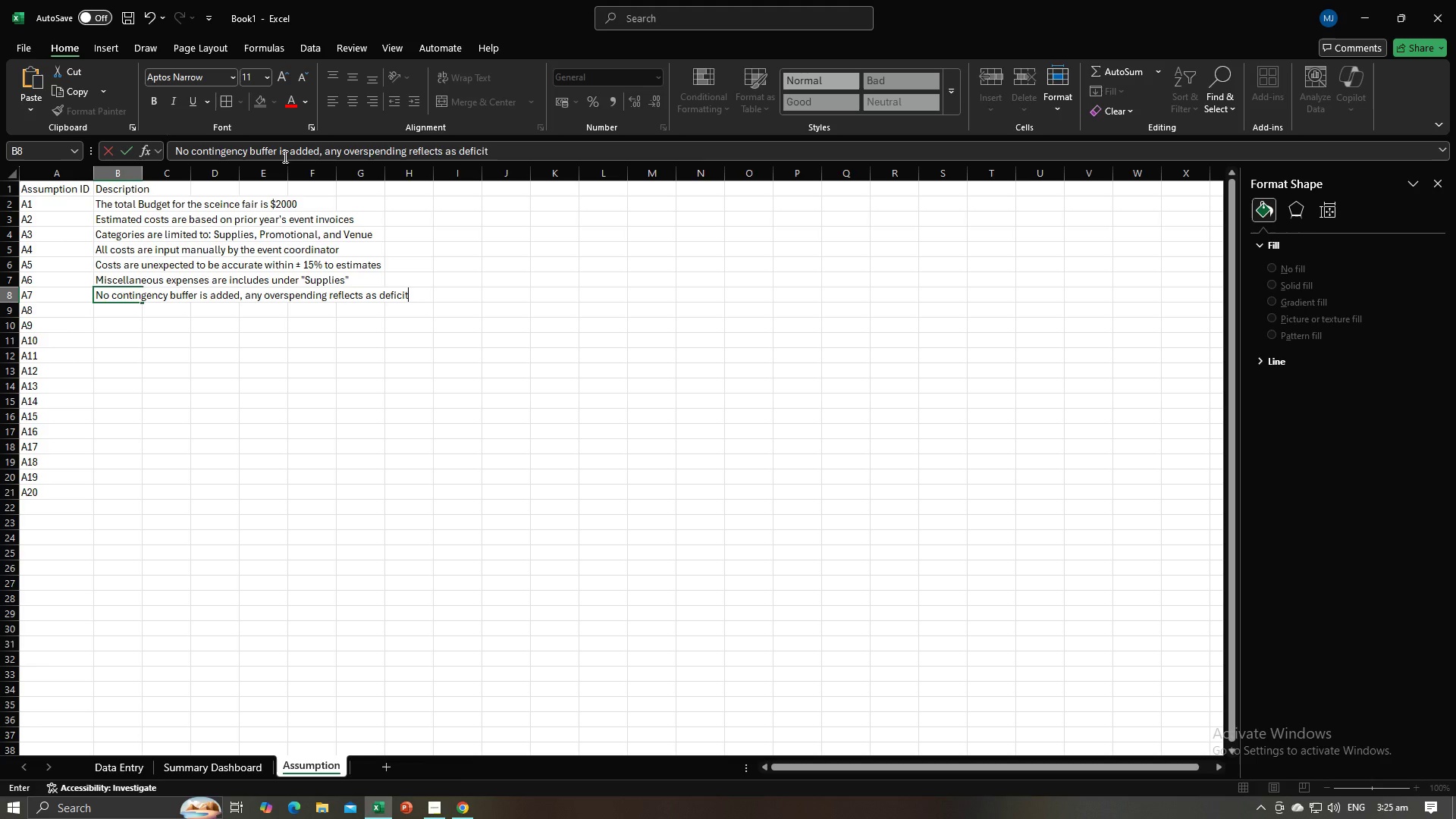 
key(Enter)
 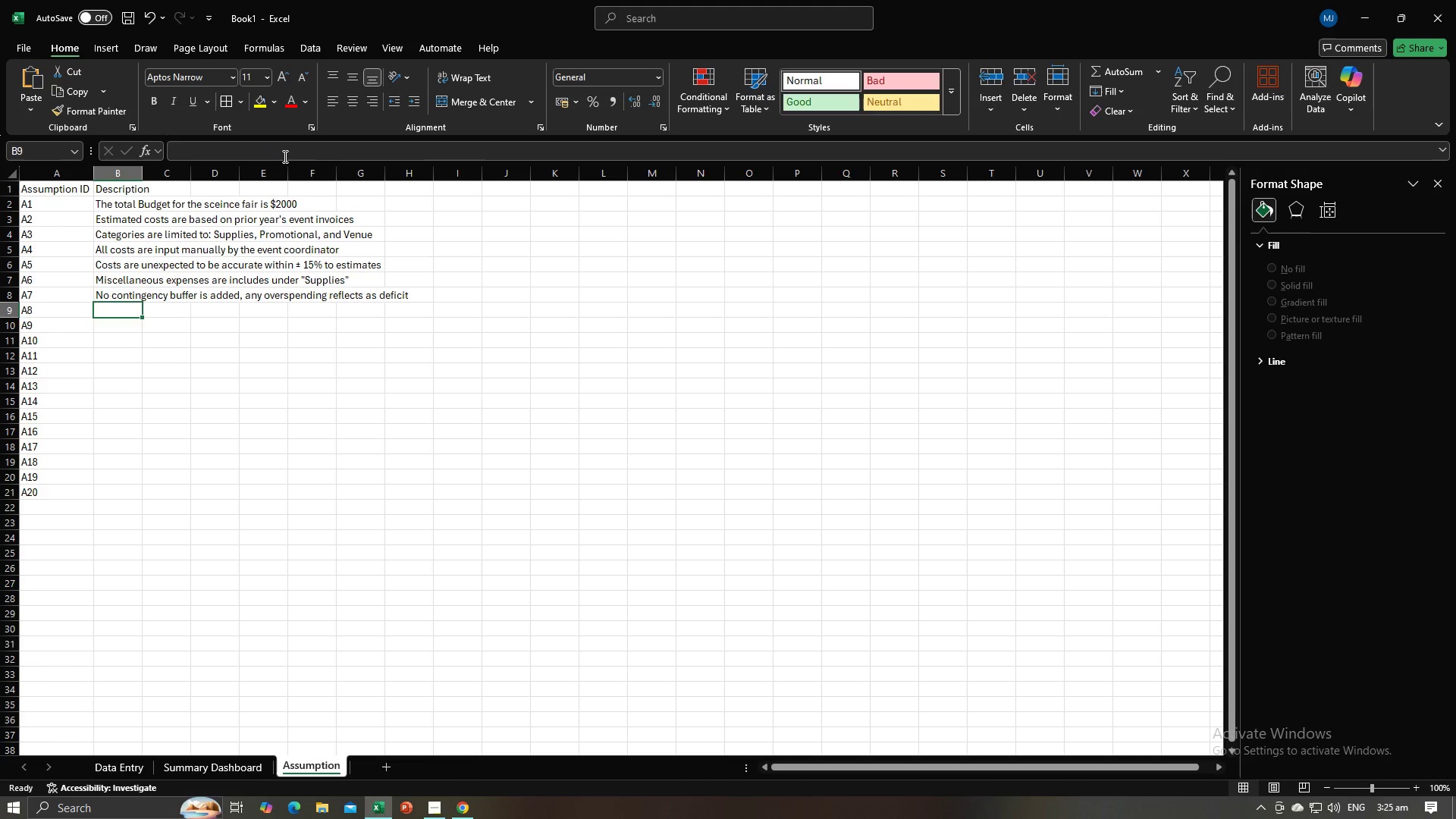 
type(The spreed)
key(Backspace)
key(Backspace)
type(adsheet)
 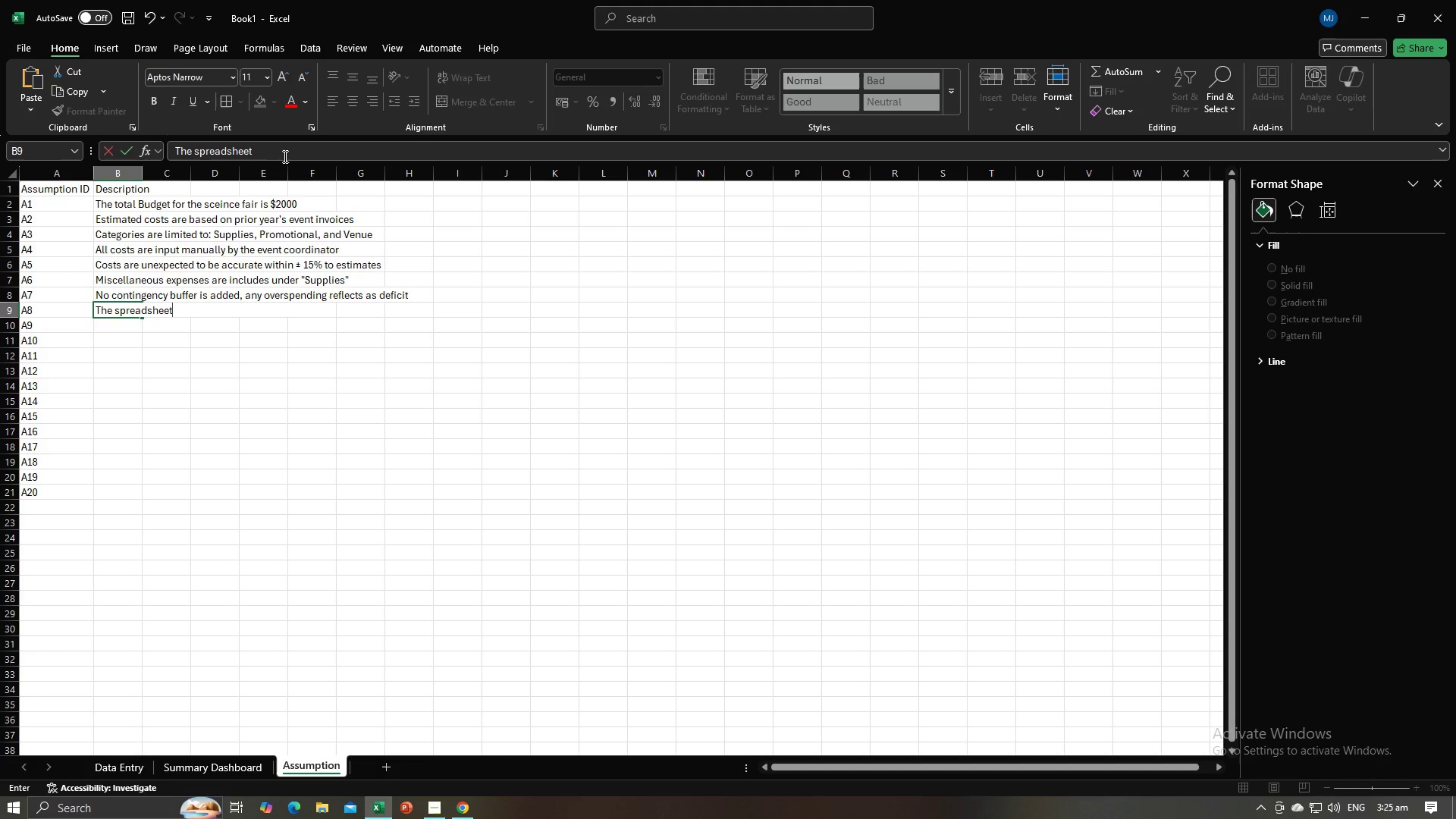 
key(Alt+AltLeft)
 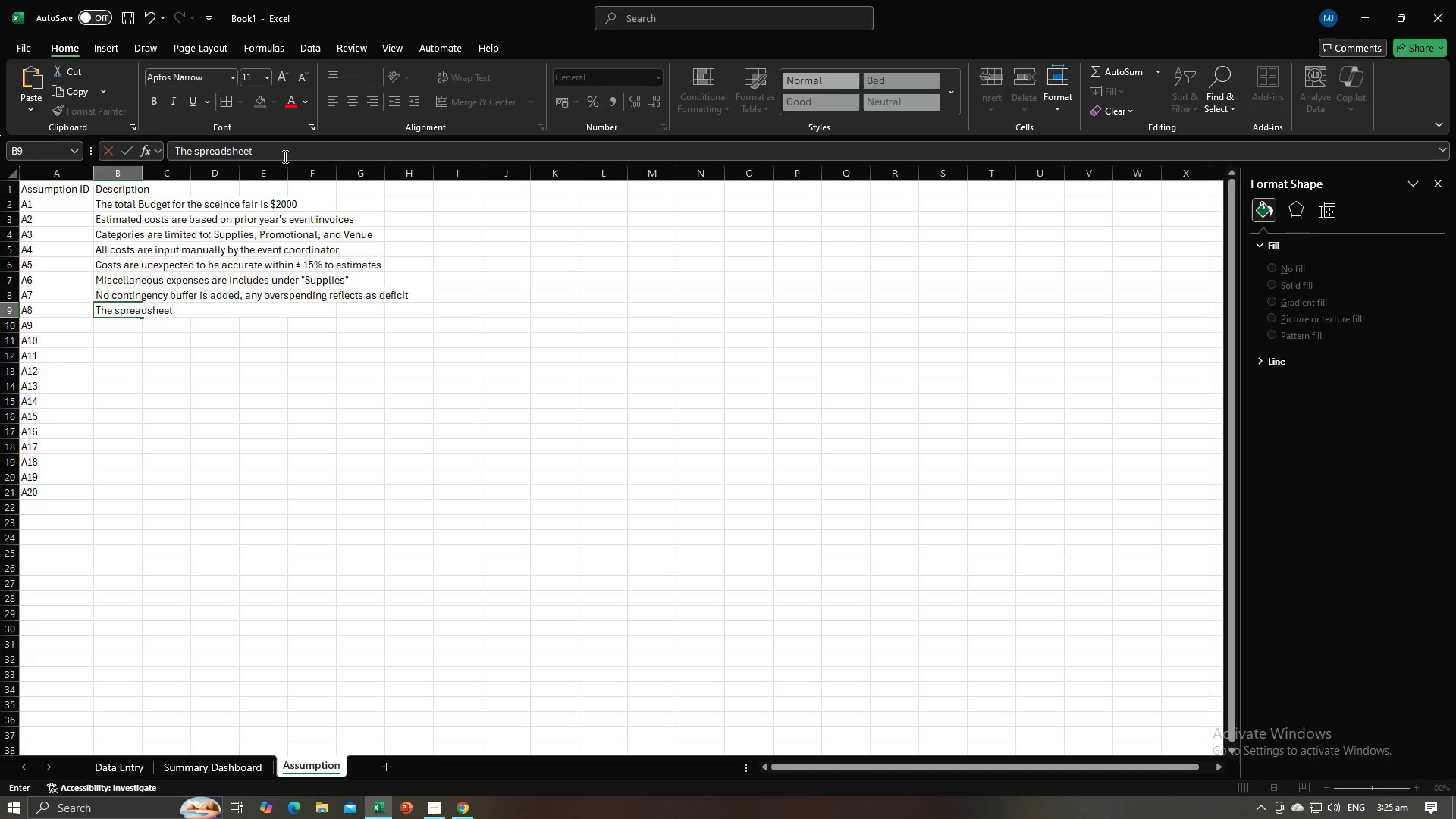 
key(Alt+Tab)